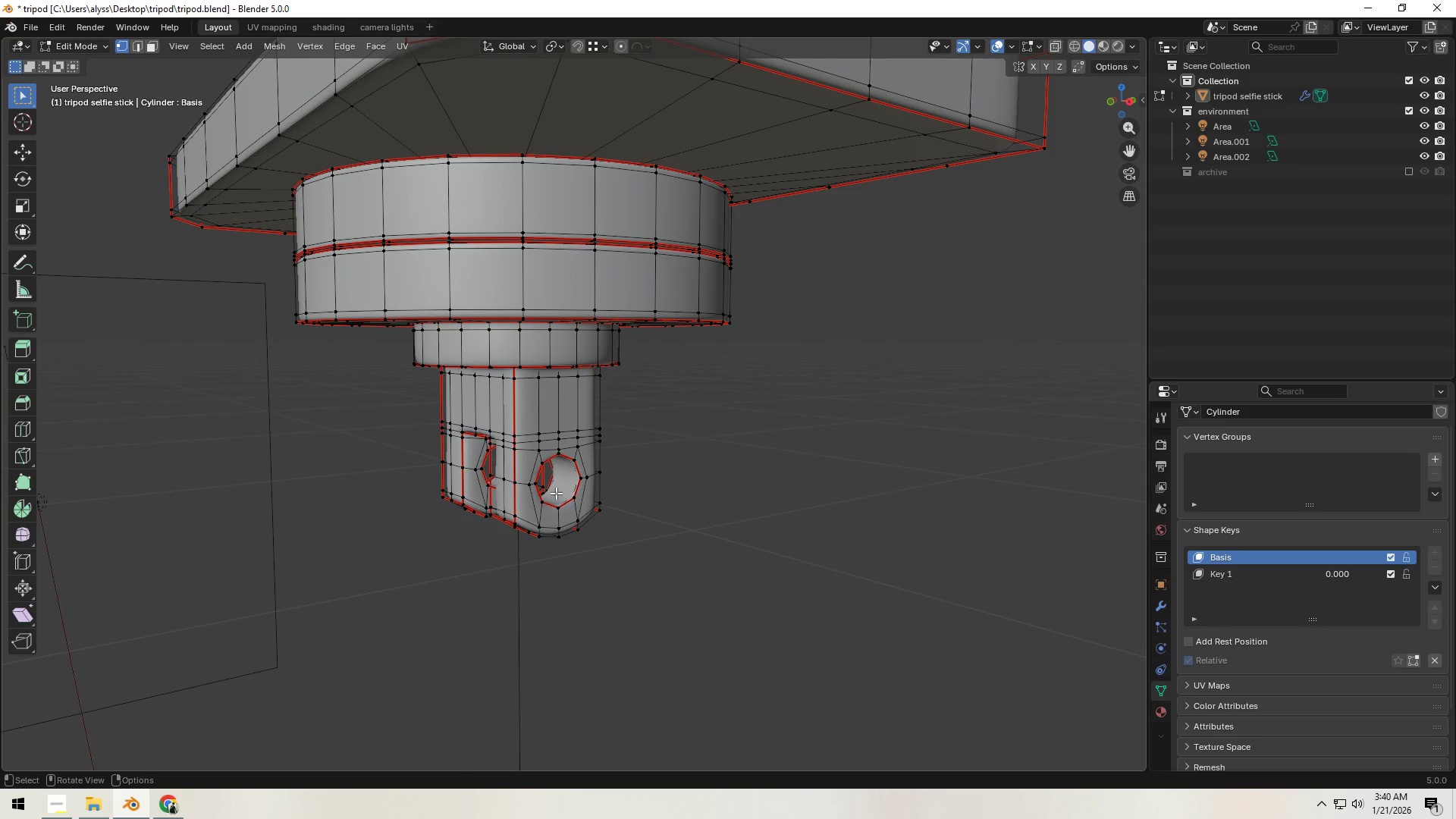 
left_click([551, 490])
 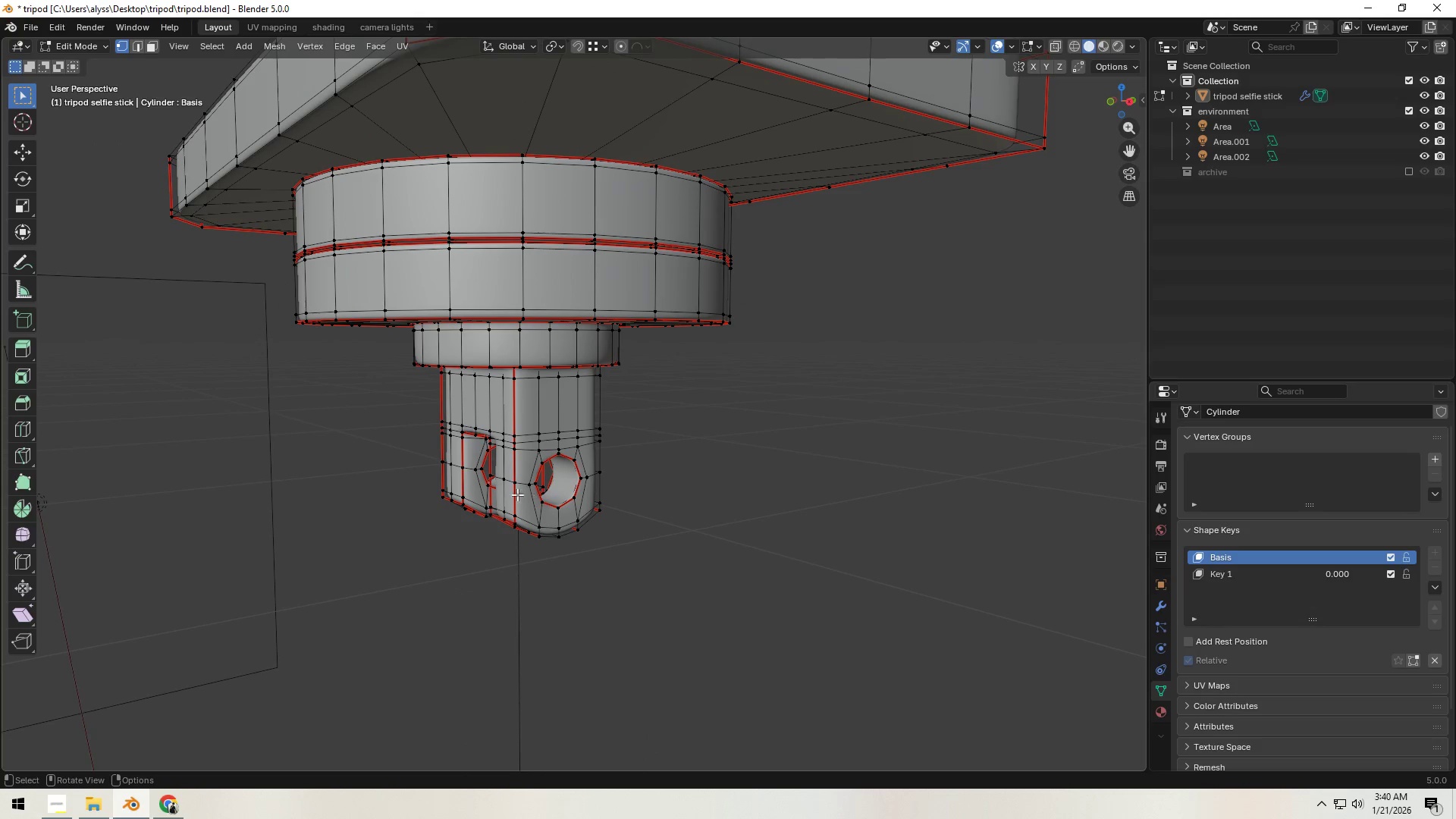 
hold_key(key=ShiftLeft, duration=0.5)
 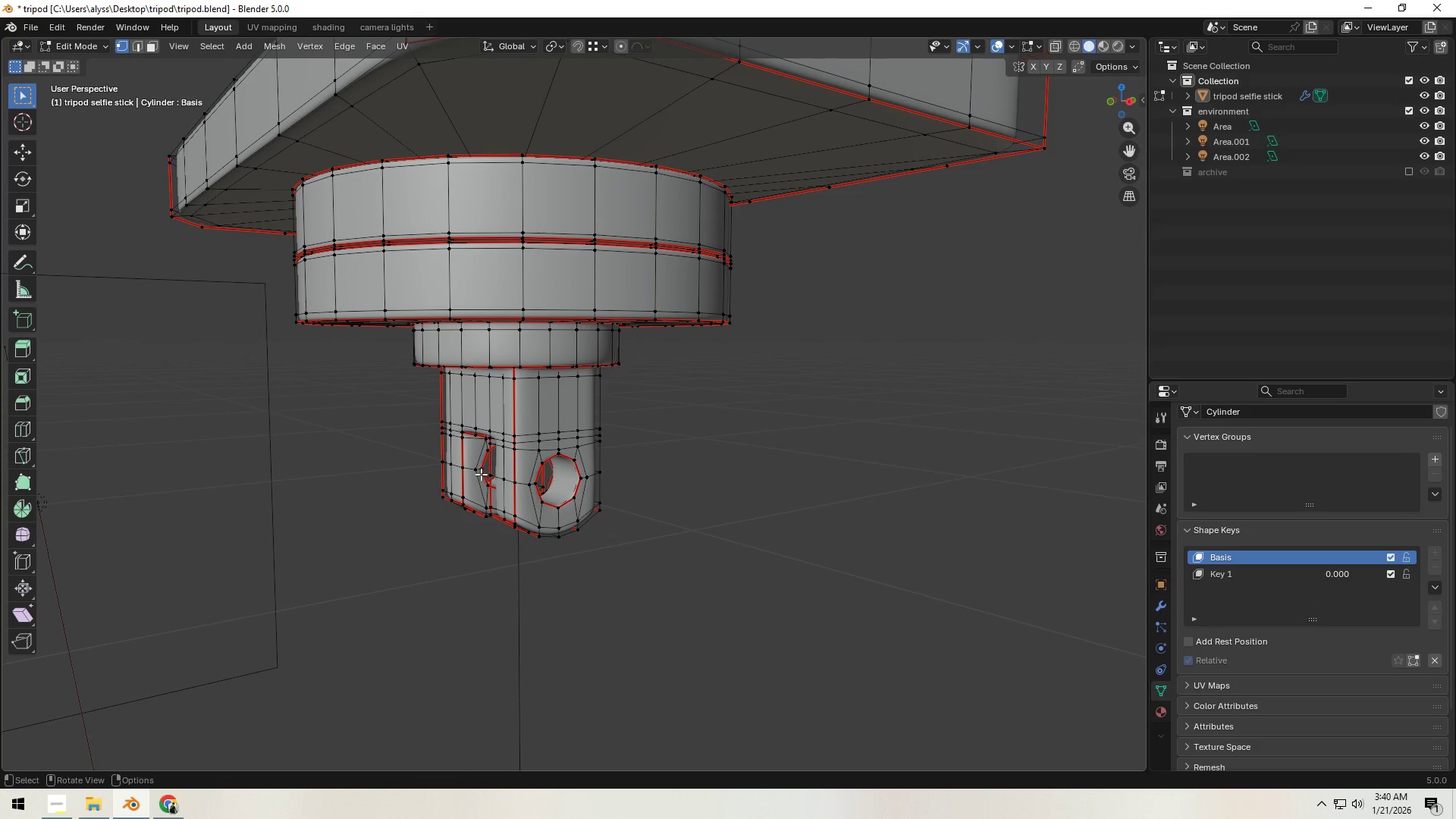 
left_click([481, 474])
 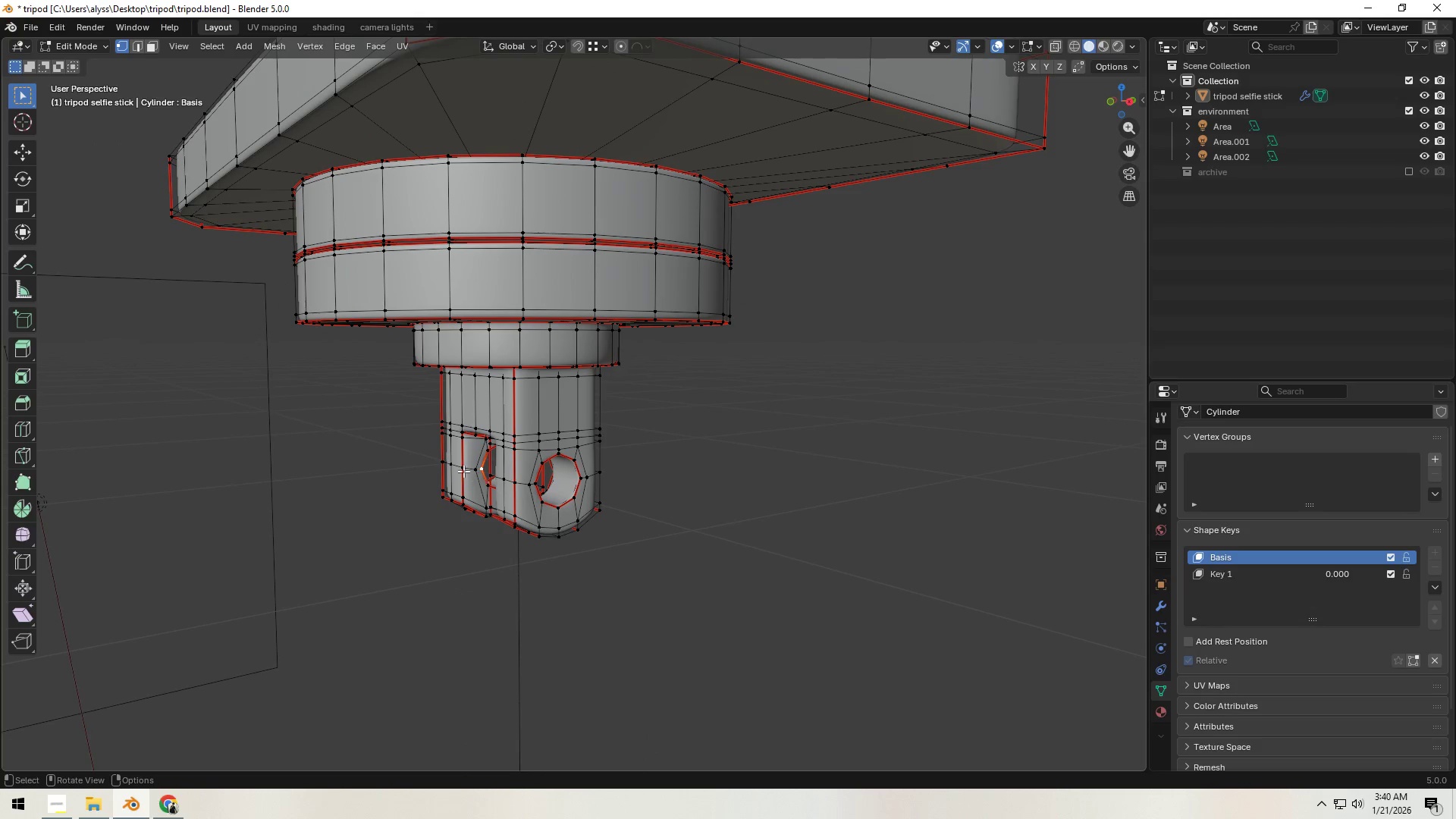 
left_click([461, 469])
 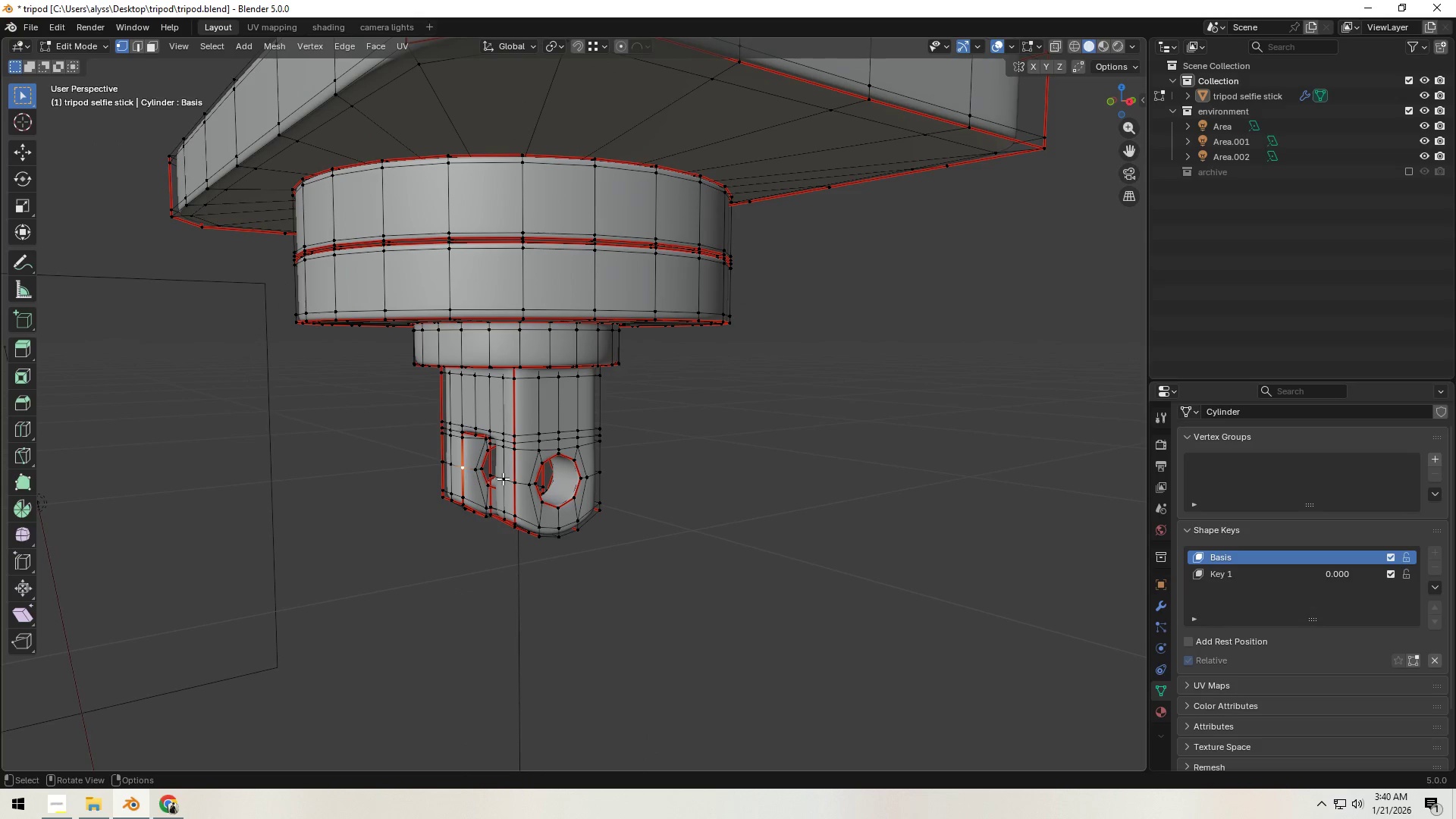 
hold_key(key=ShiftLeft, duration=0.64)
 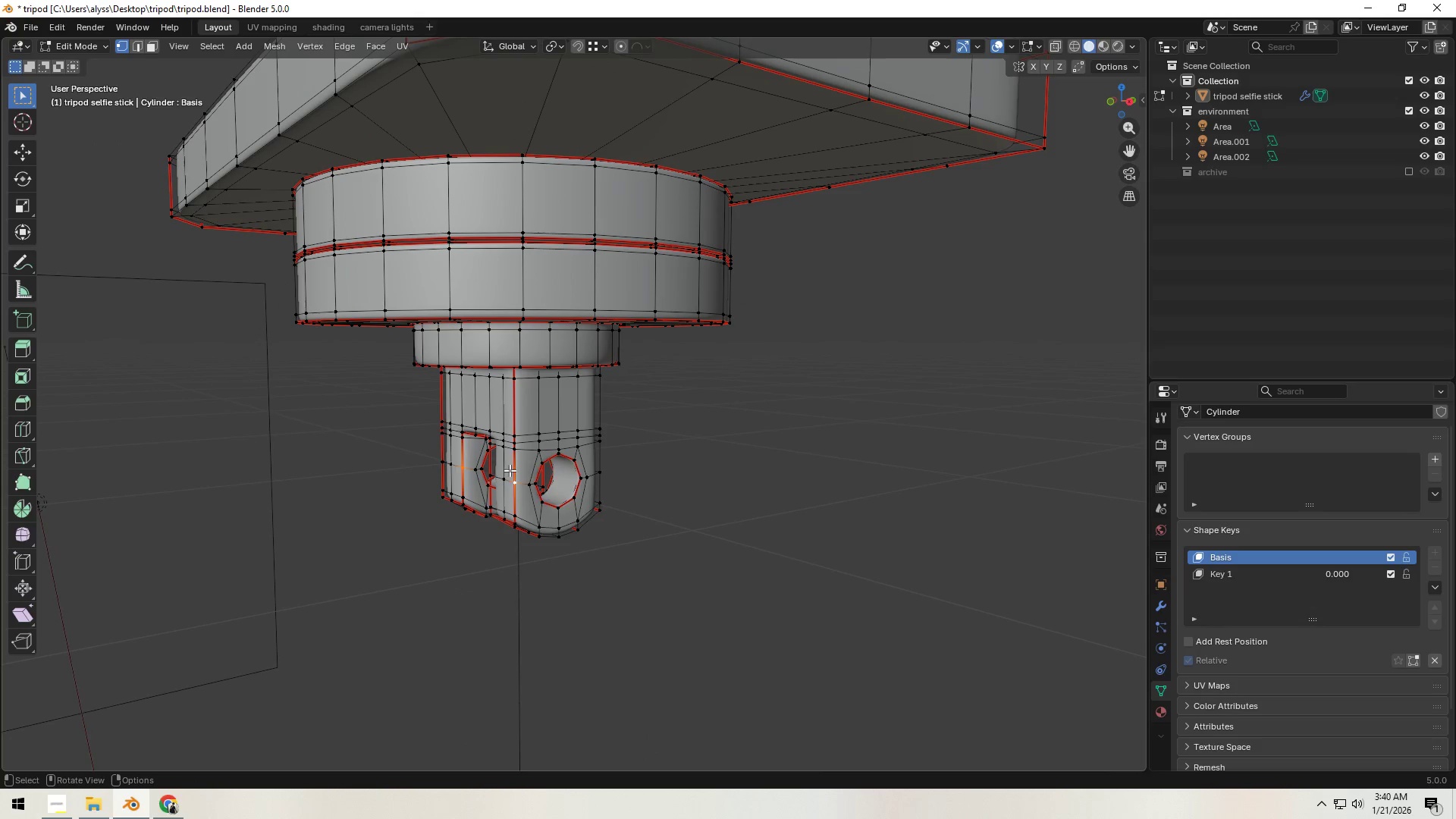 
key(Backquote)
 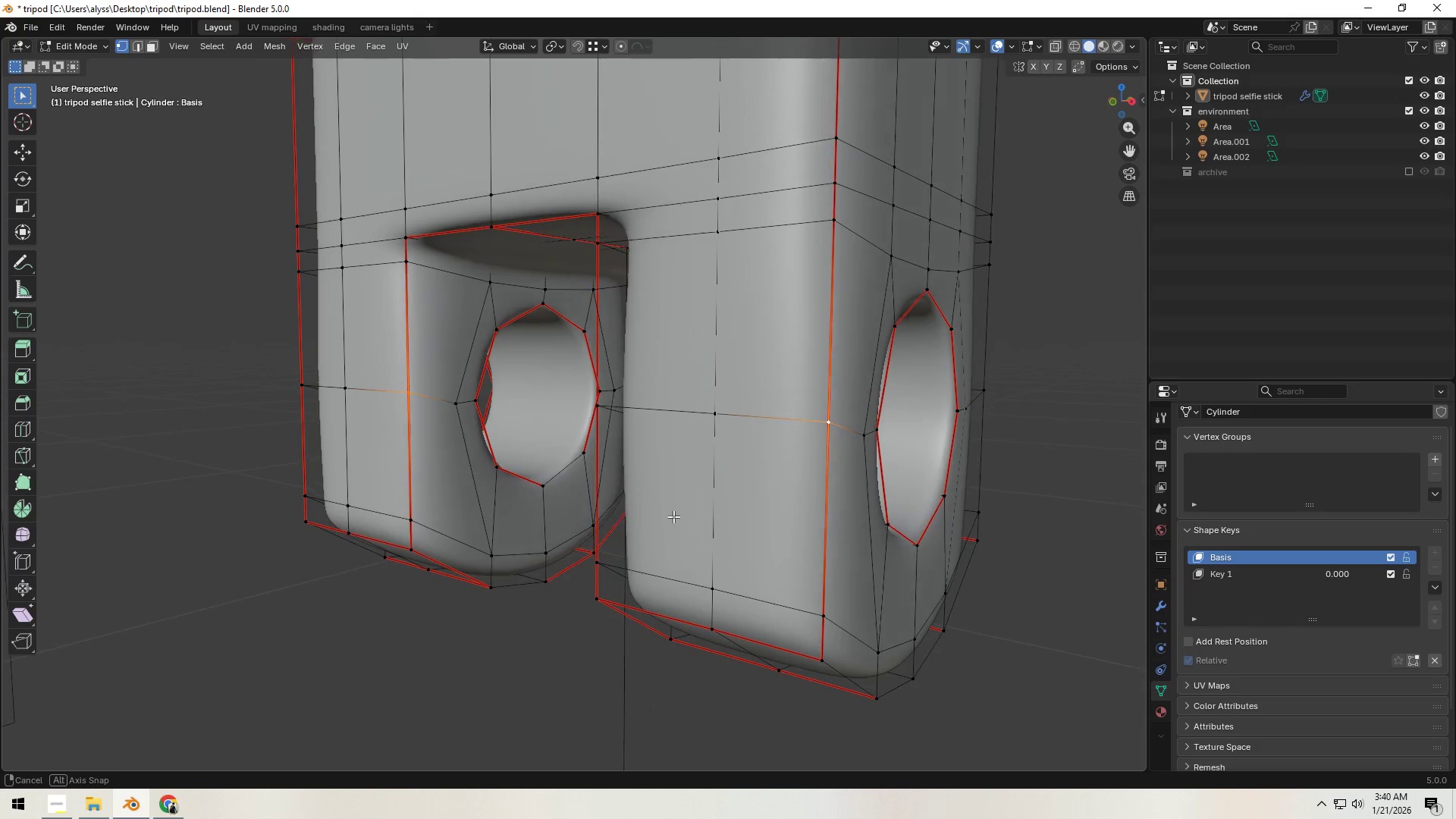 
hold_key(key=AltLeft, duration=0.59)
left_click([527, 485])
 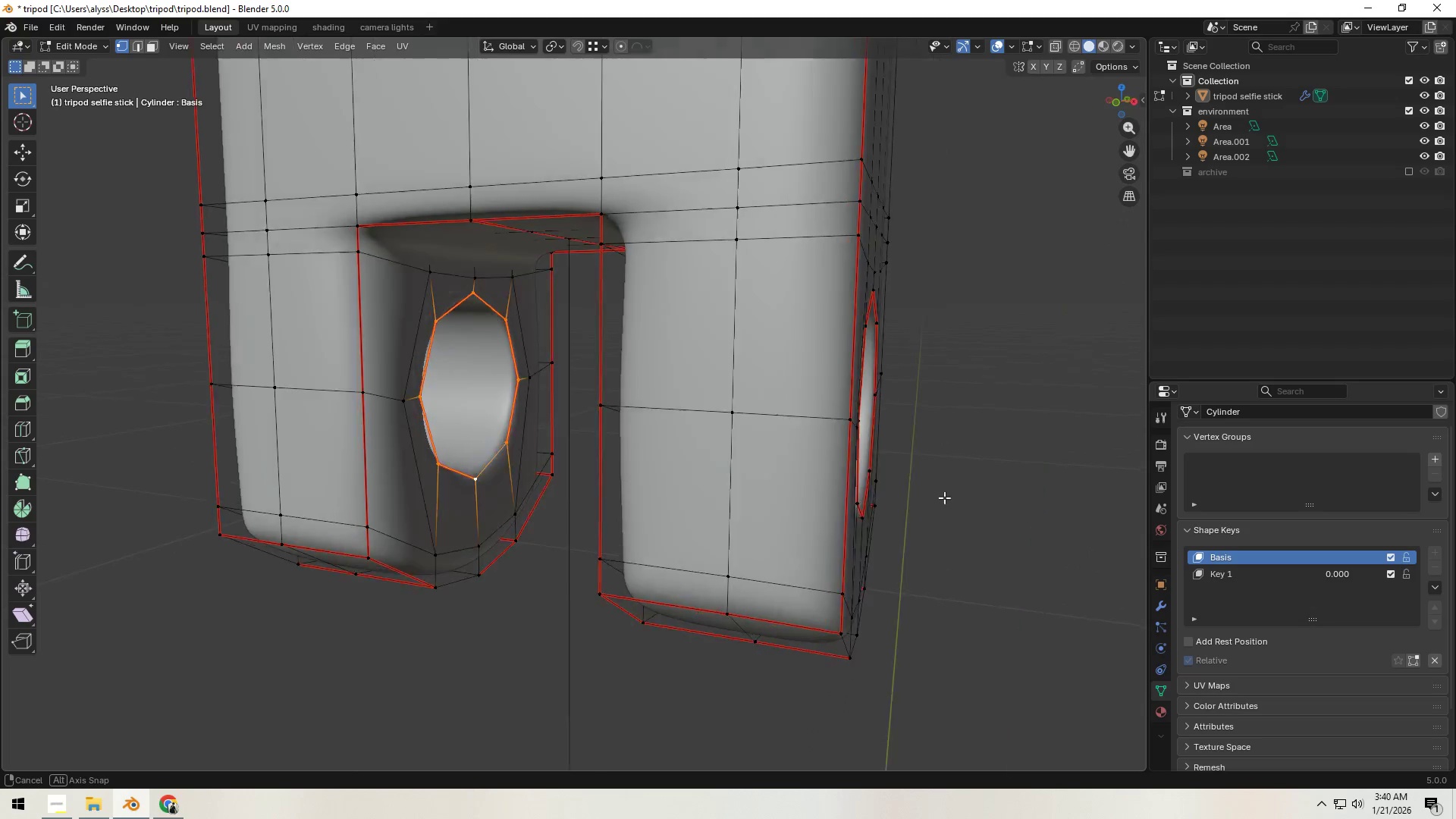 
hold_key(key=ShiftLeft, duration=0.81)
hold_key(key=AltLeft, duration=0.52)
left_click([491, 510])
 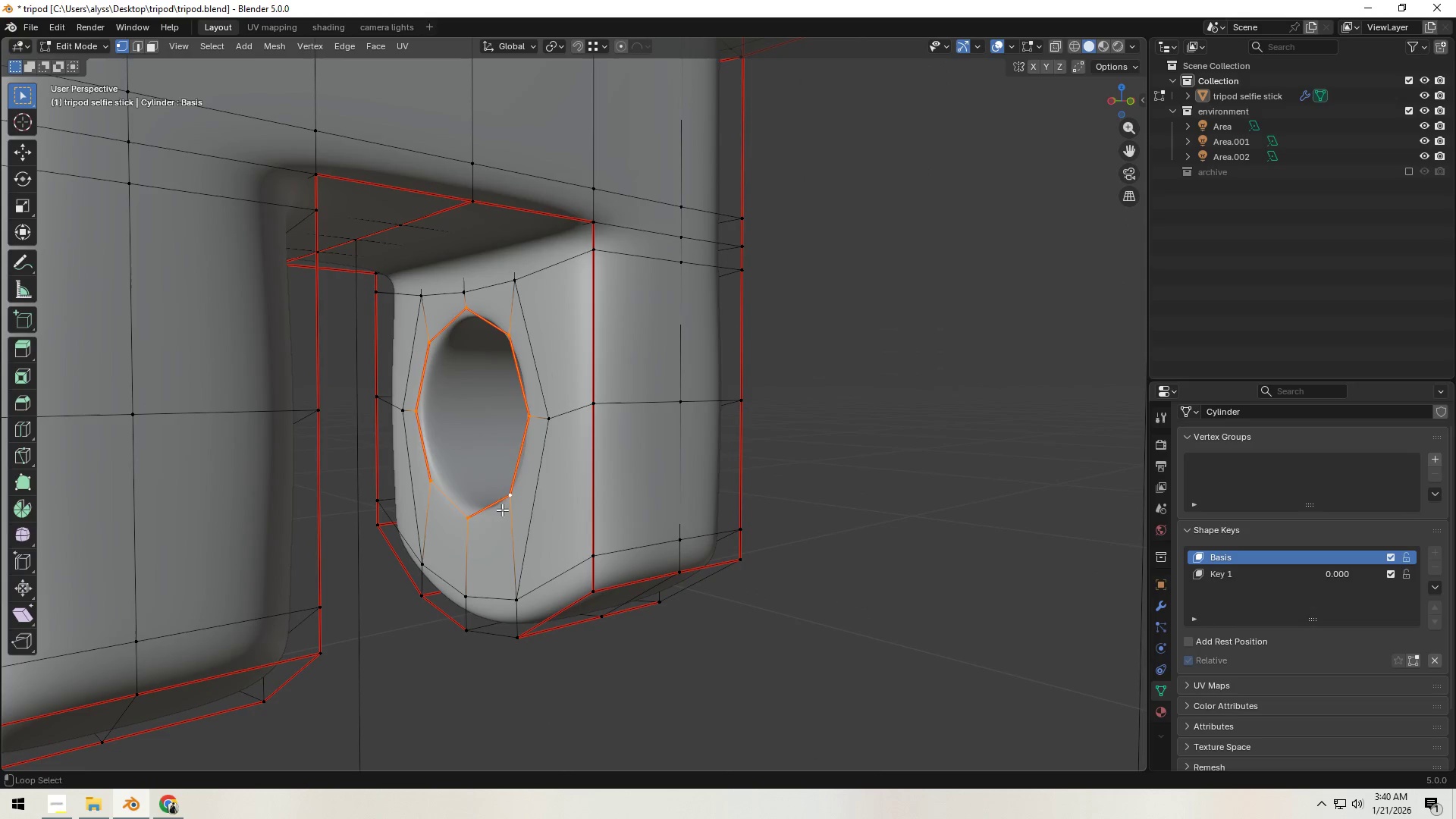 
key(Shift+S)
 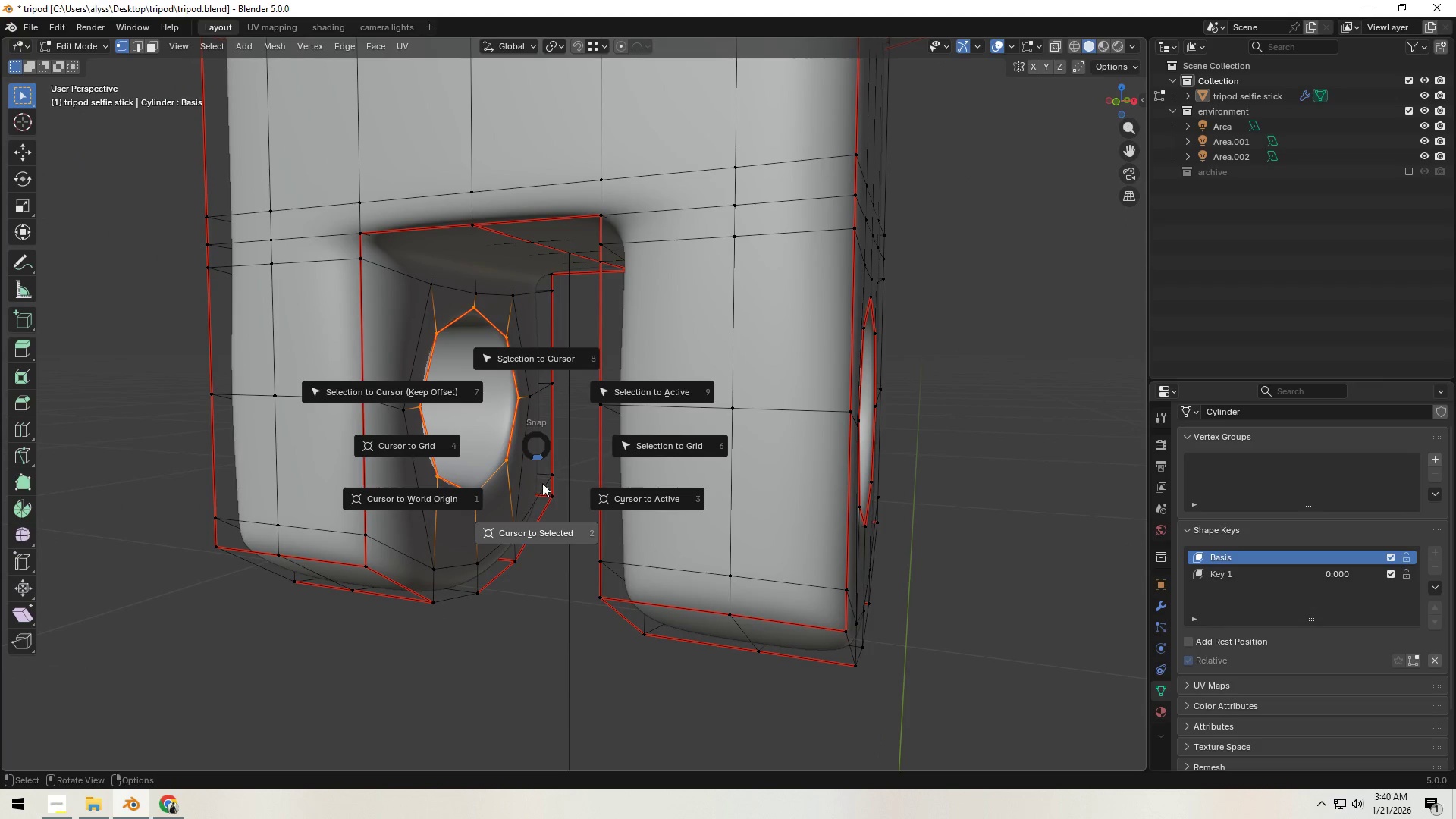 
left_click([544, 496])
 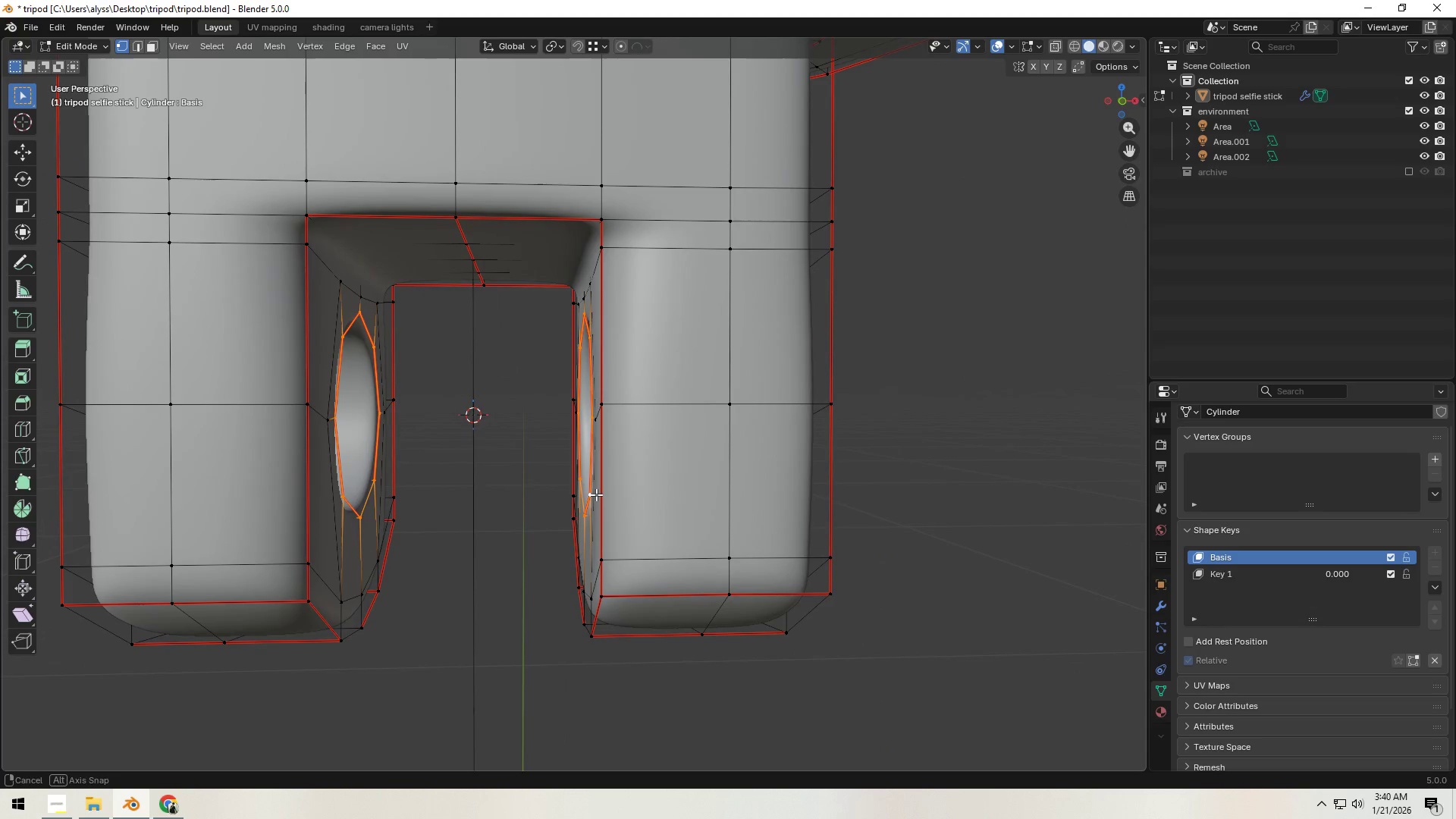 
scroll: coordinate [596, 494], scroll_direction: down, amount: 7.0
 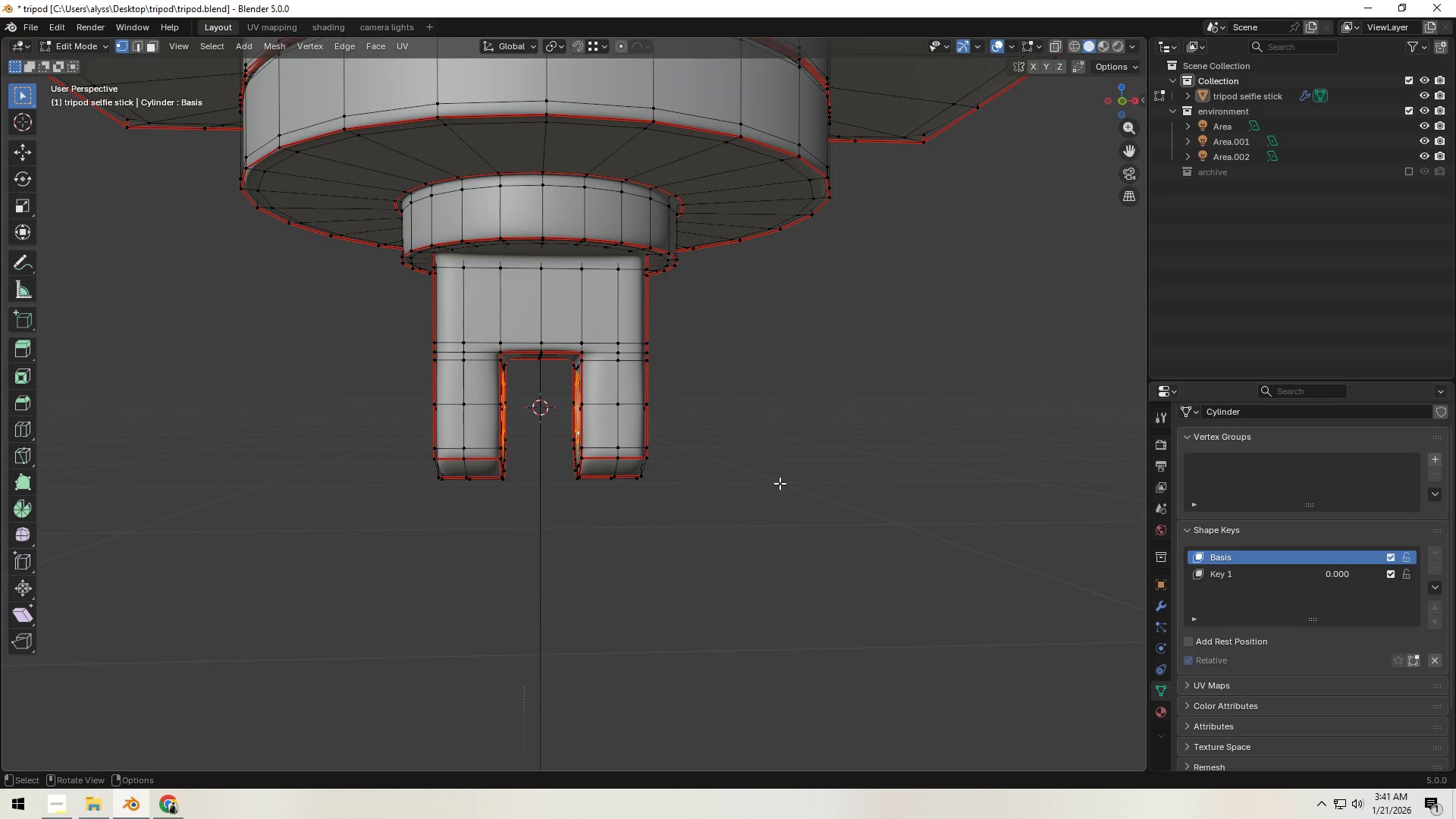 
left_click([780, 483])
 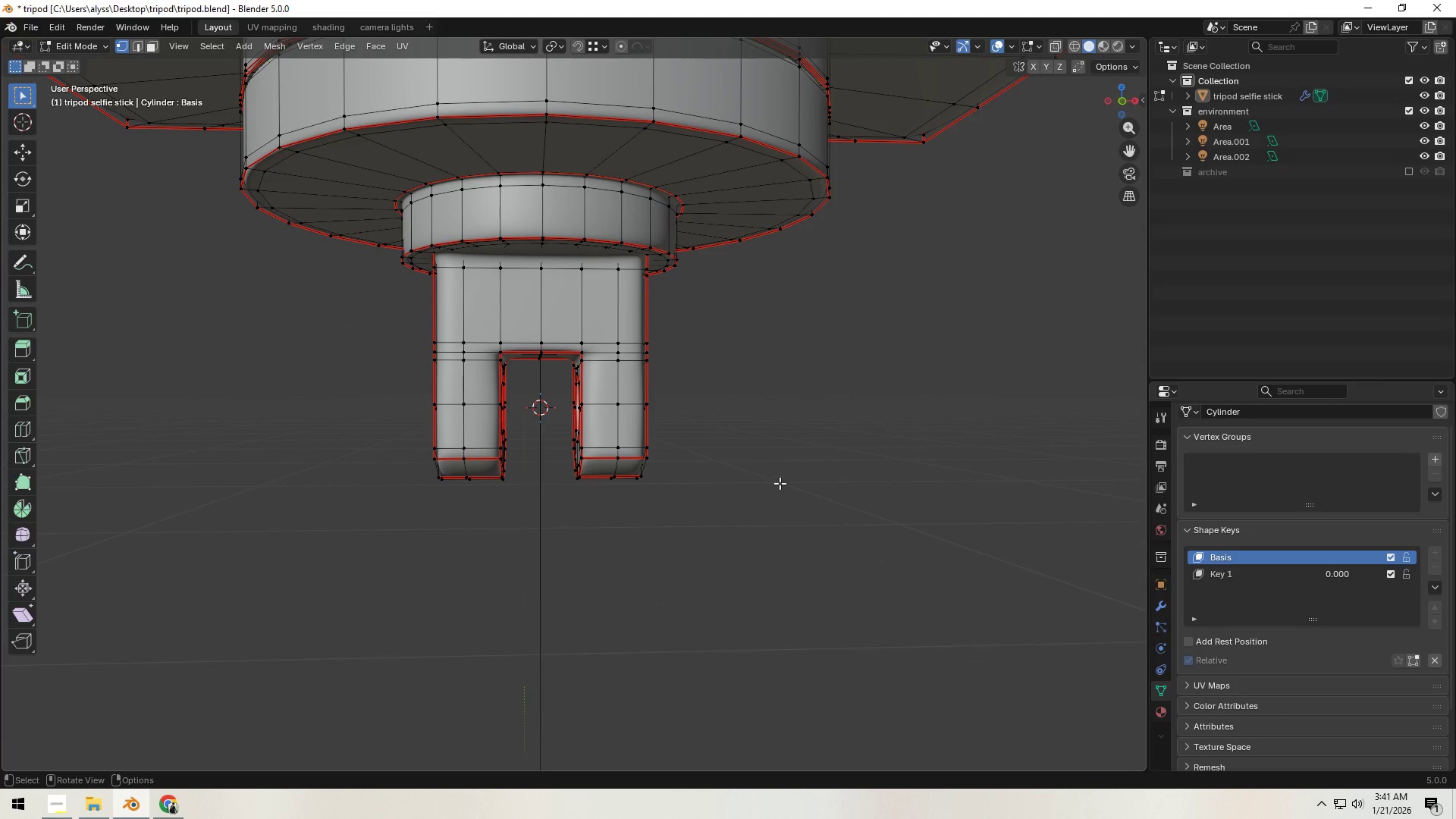 
key(Tab)
 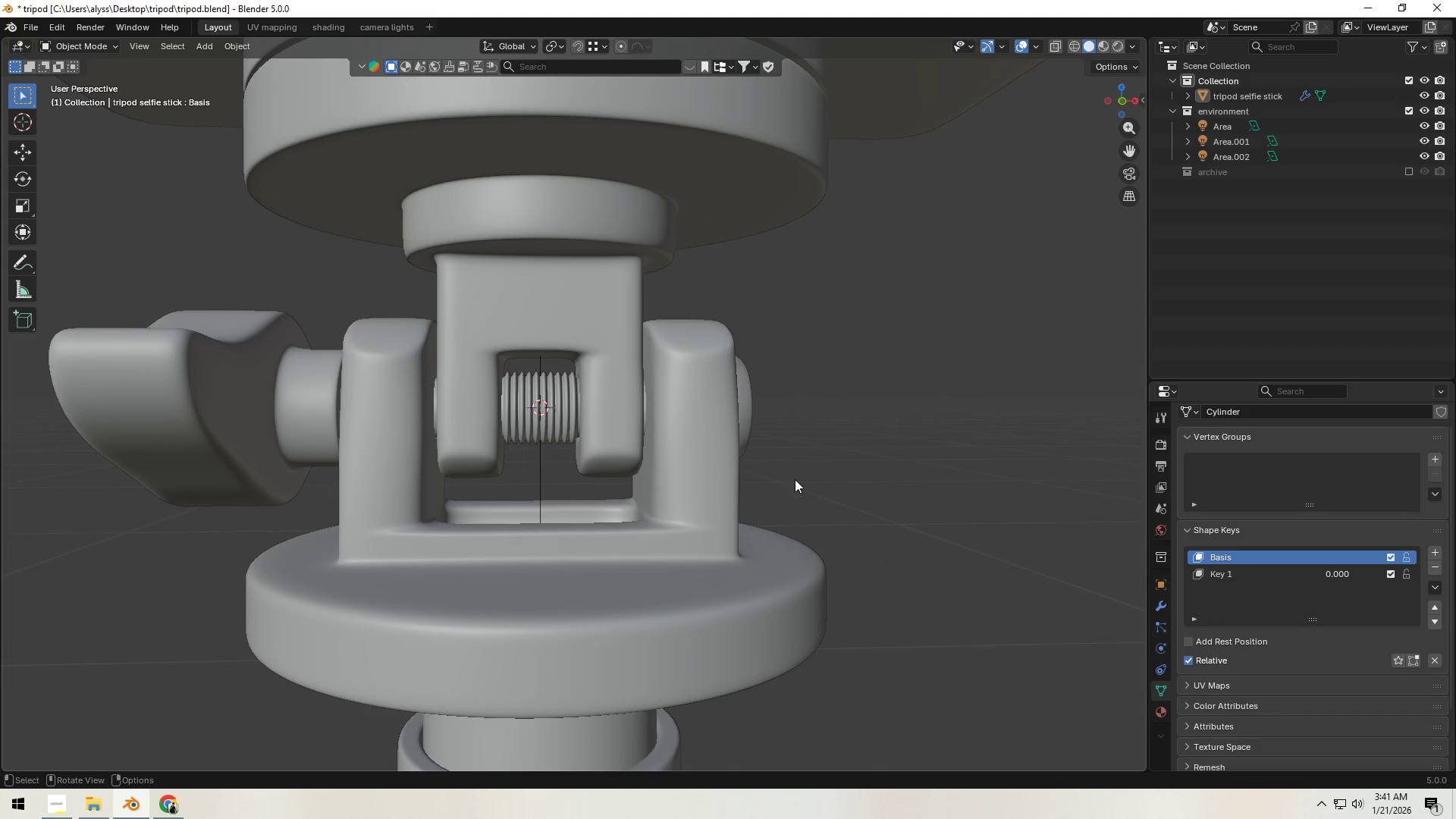 
left_click([821, 475])
 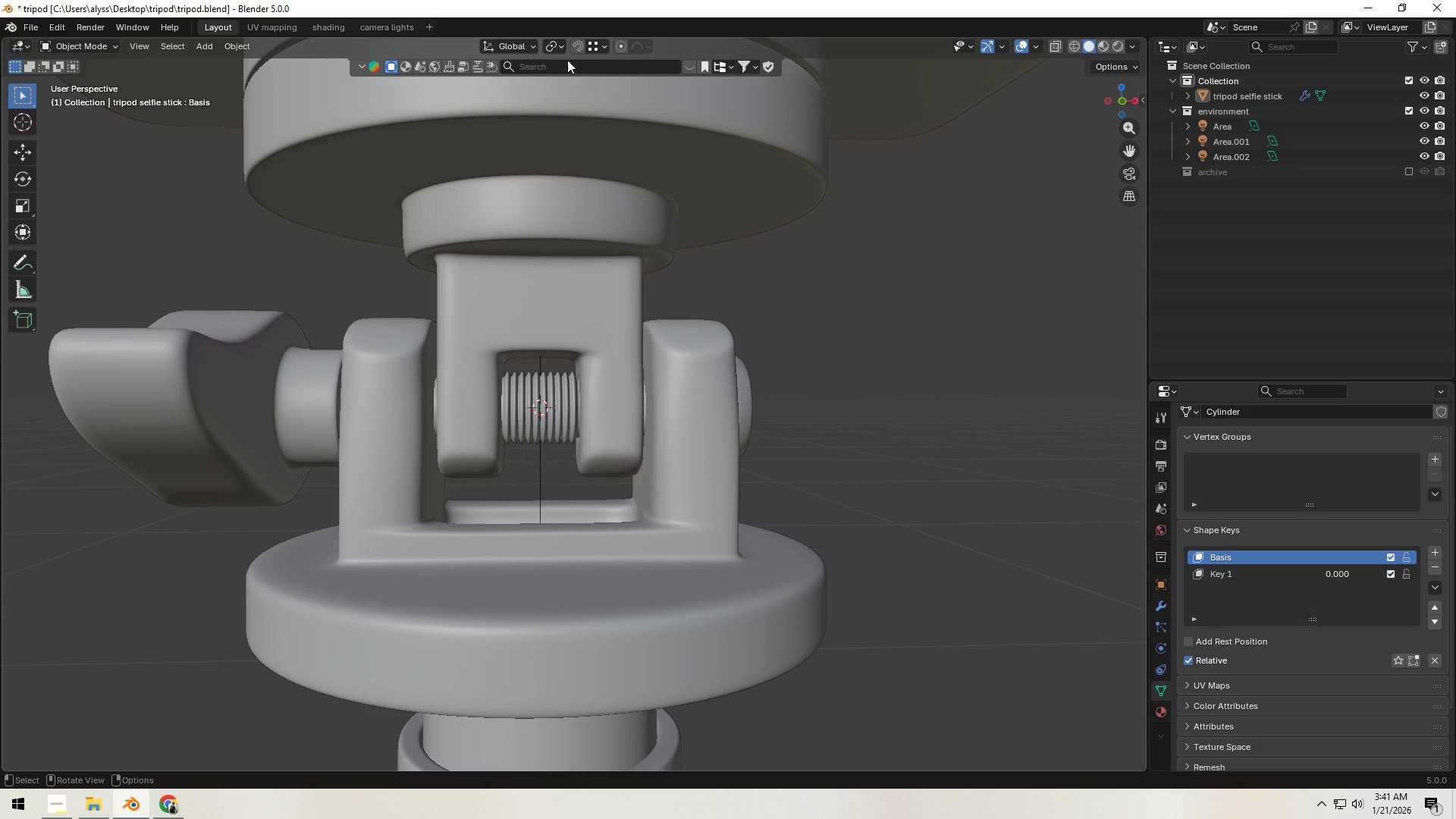 
left_click([560, 46])
 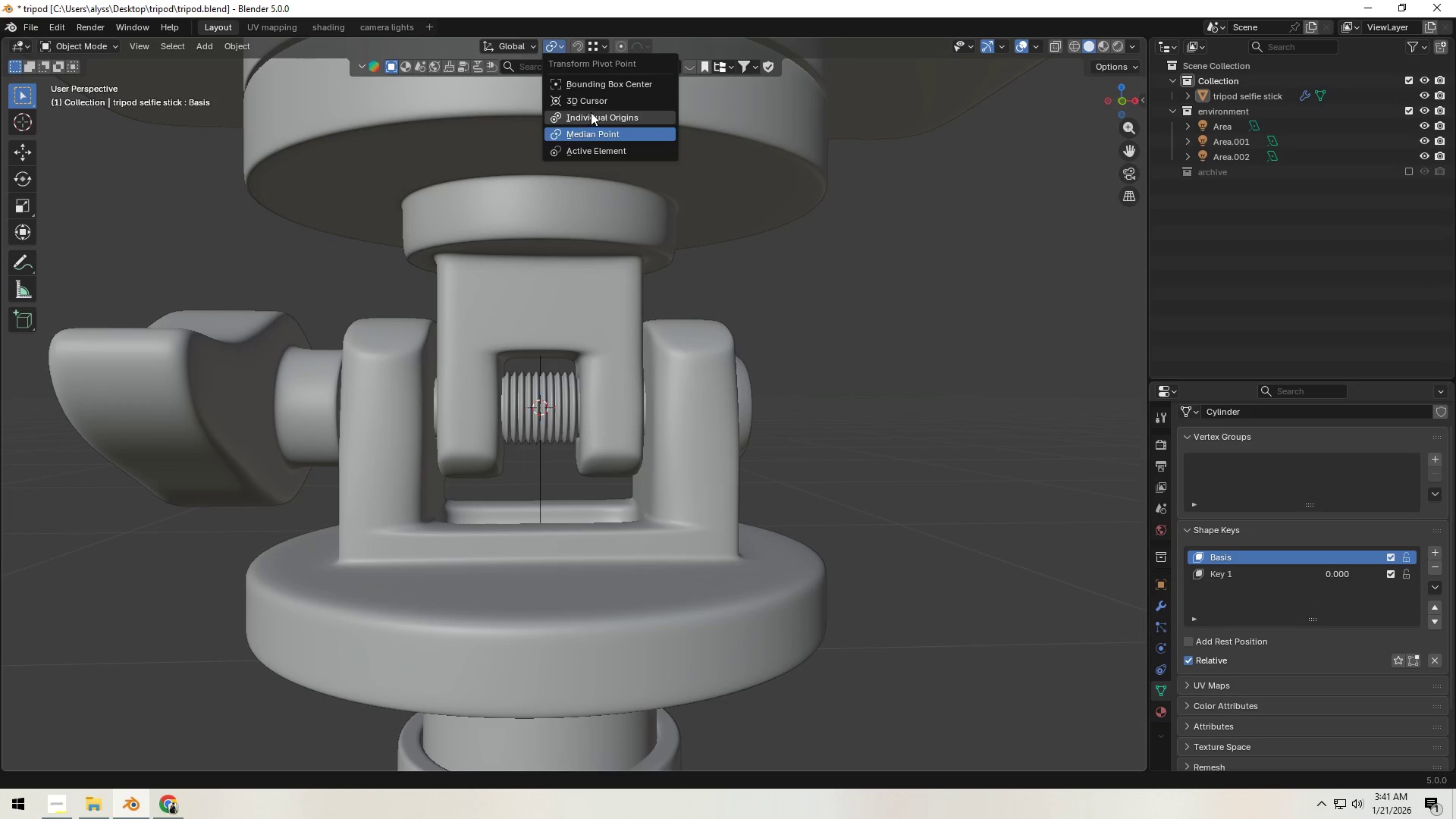 
left_click([592, 104])
 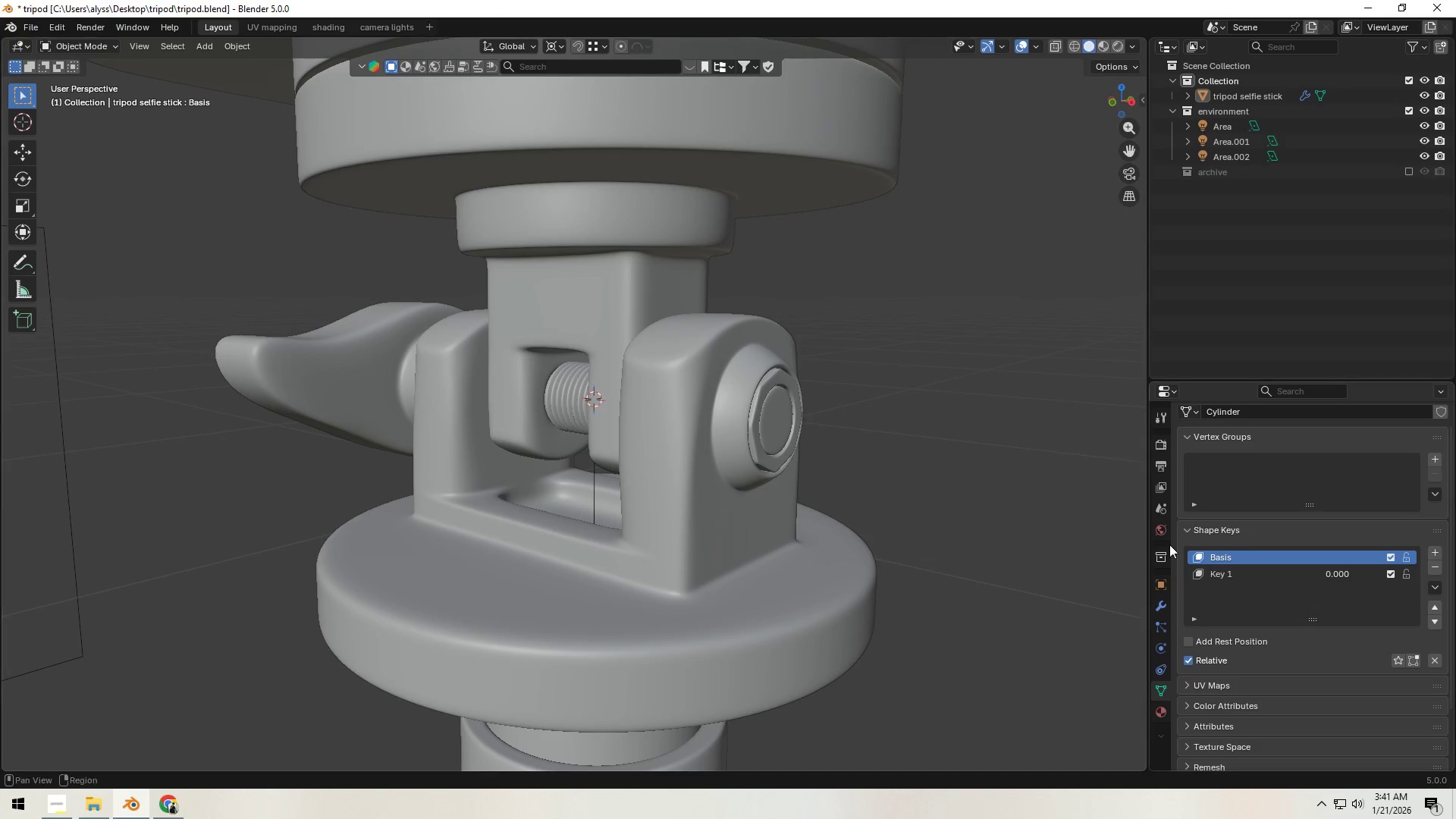 
left_click([1292, 570])
 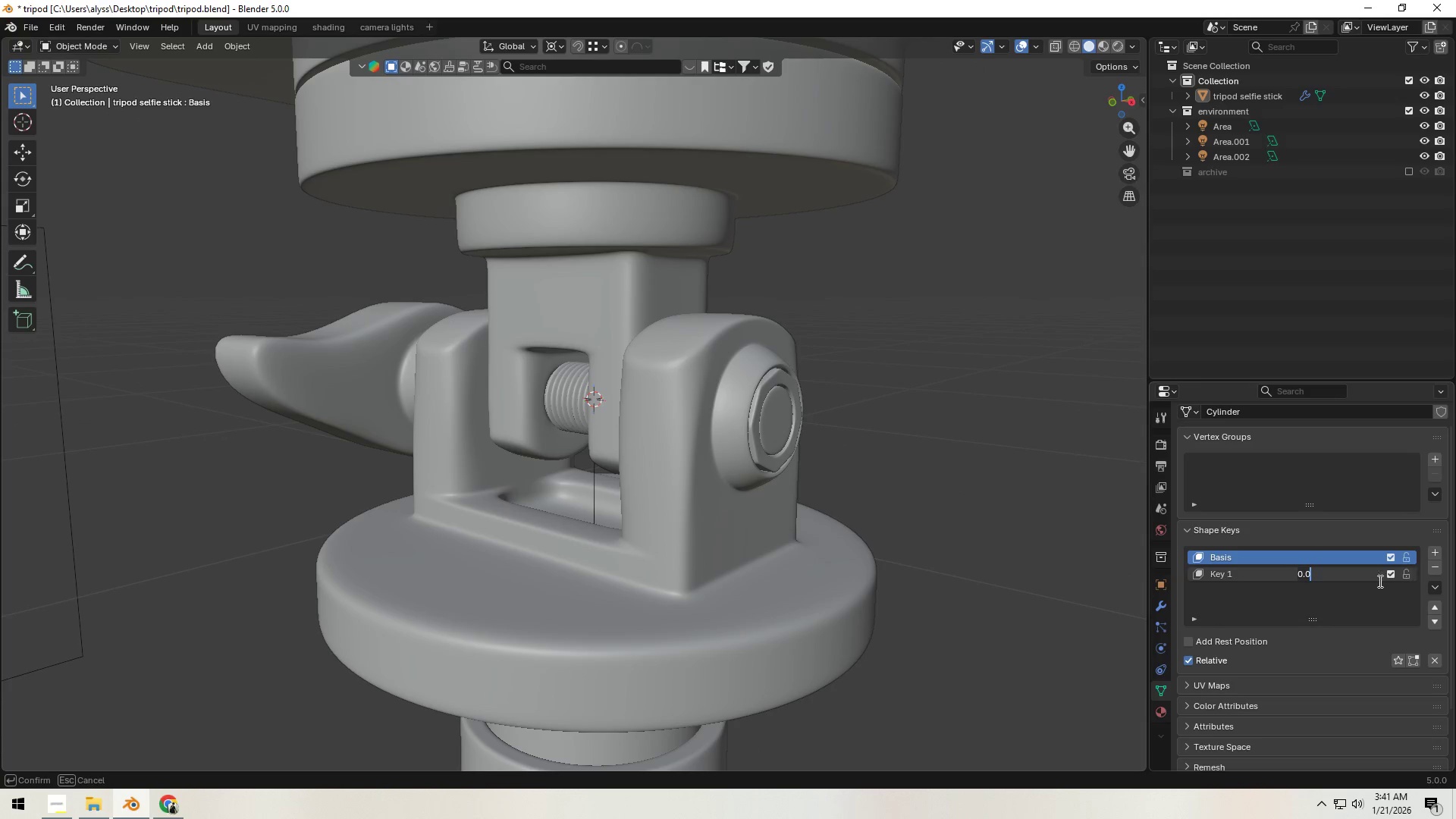 
left_click([1257, 584])
 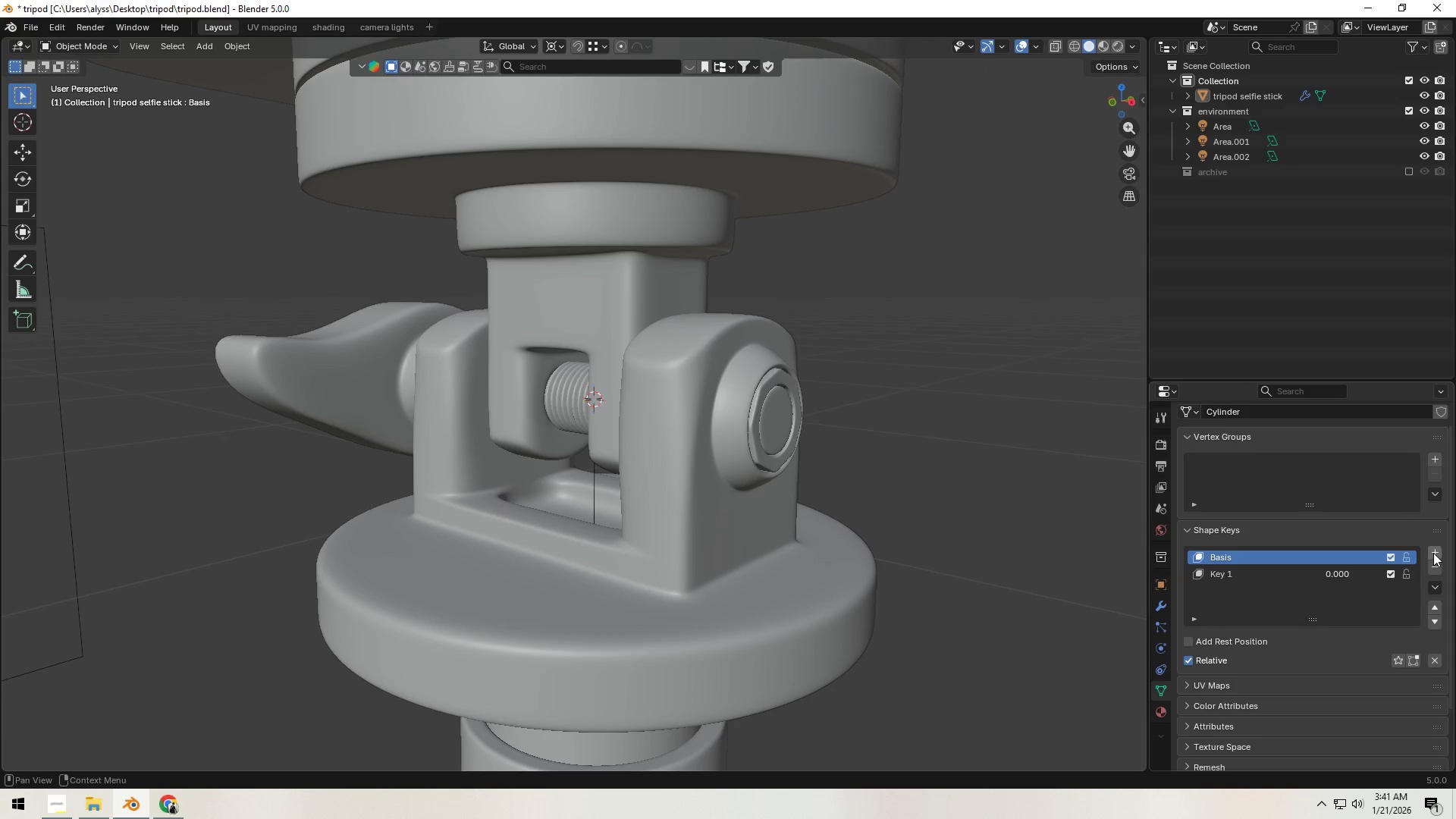 
left_click([1433, 553])
 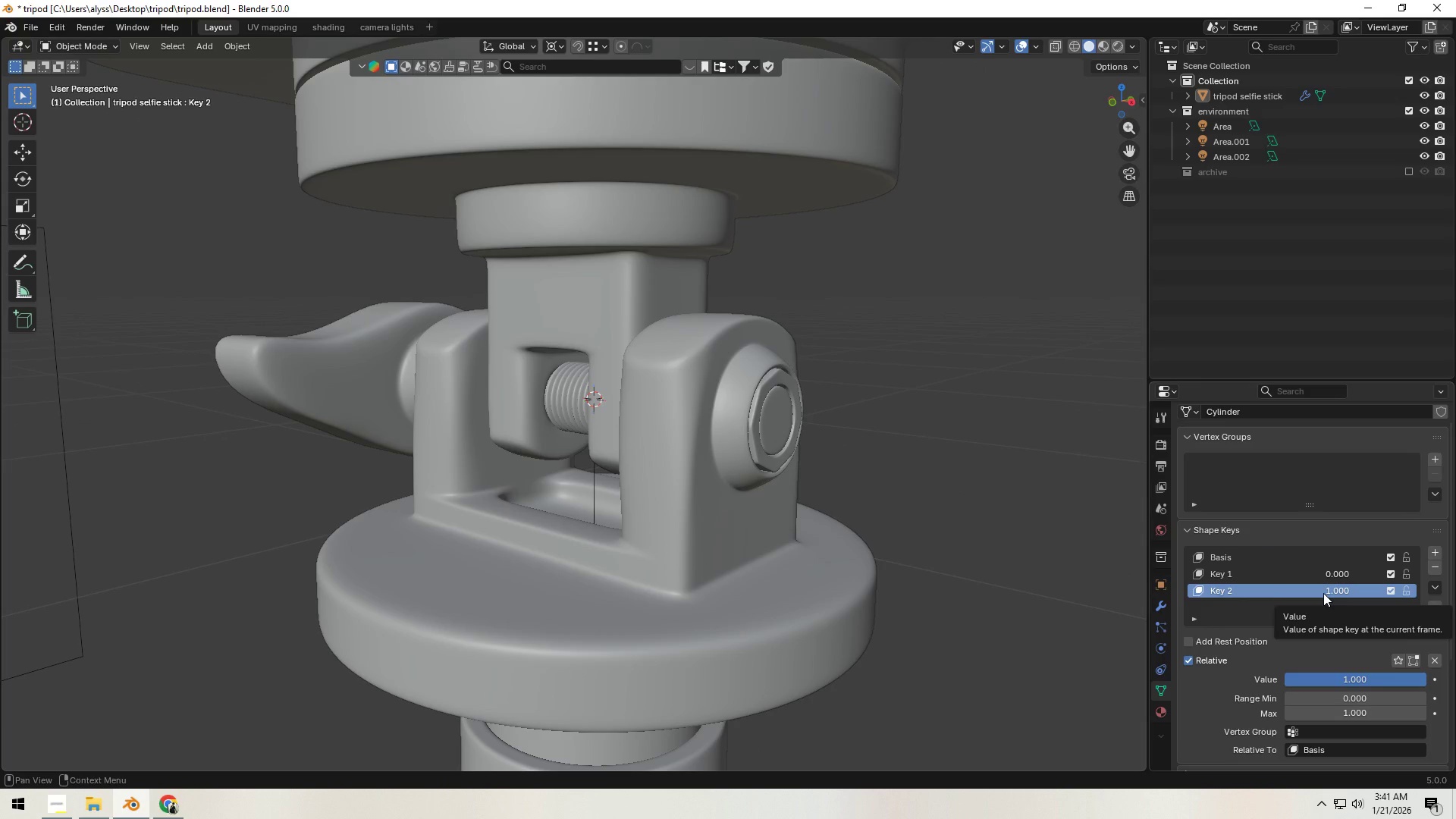 
scroll: coordinate [810, 529], scroll_direction: down, amount: 6.0
 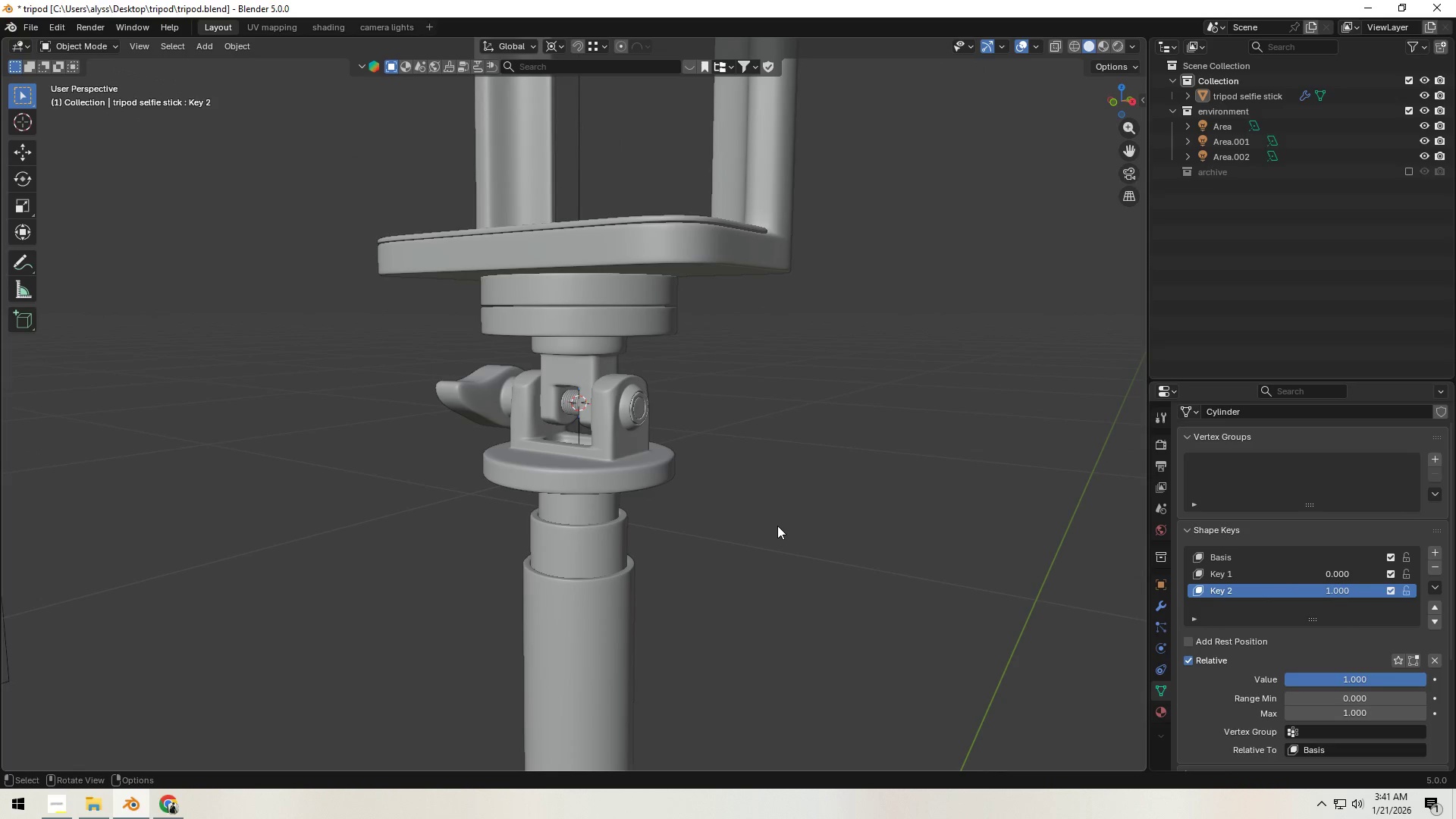 
hold_key(key=ShiftLeft, duration=0.33)
 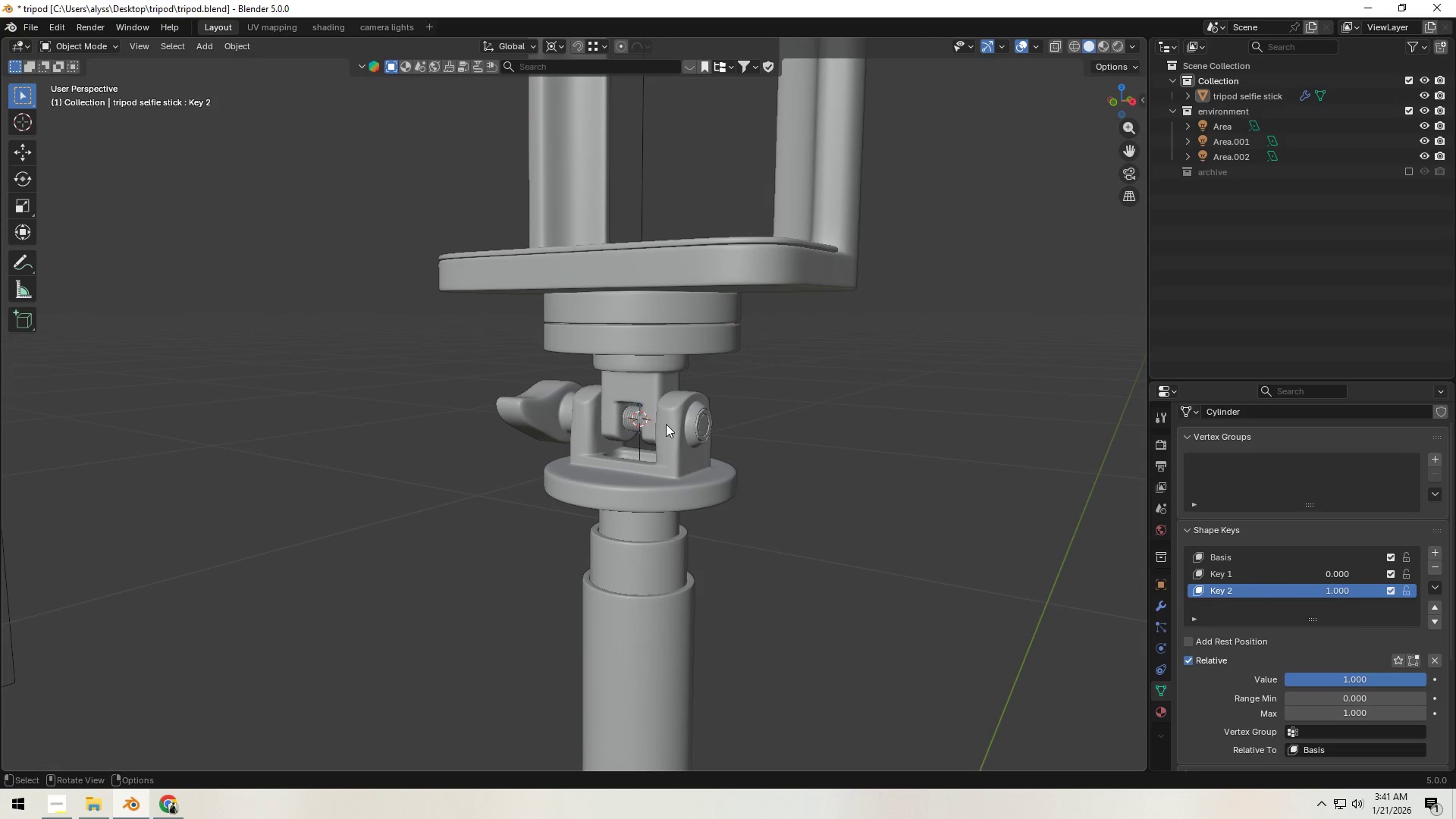 
key(Tab)
 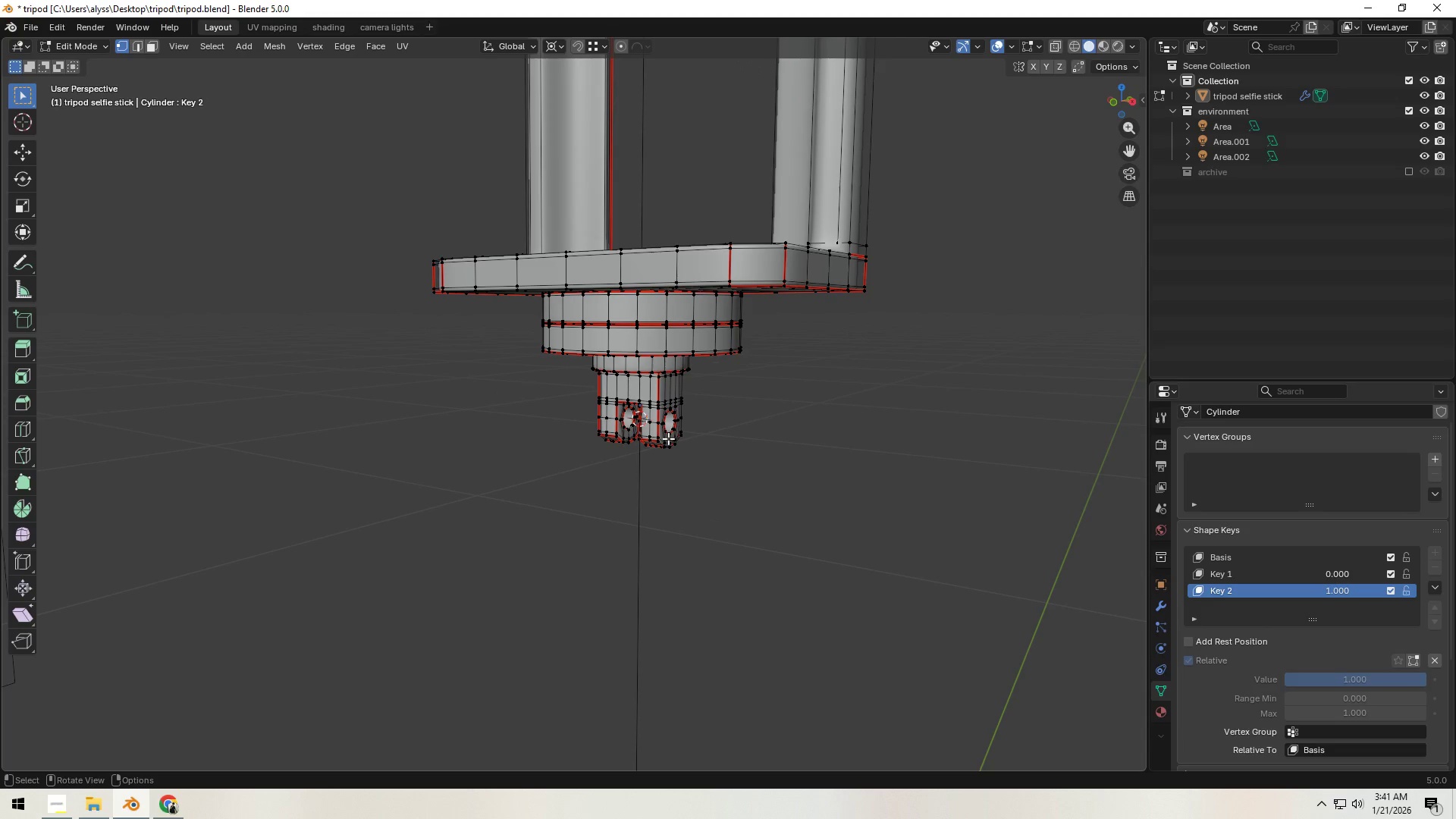 
key(A)
 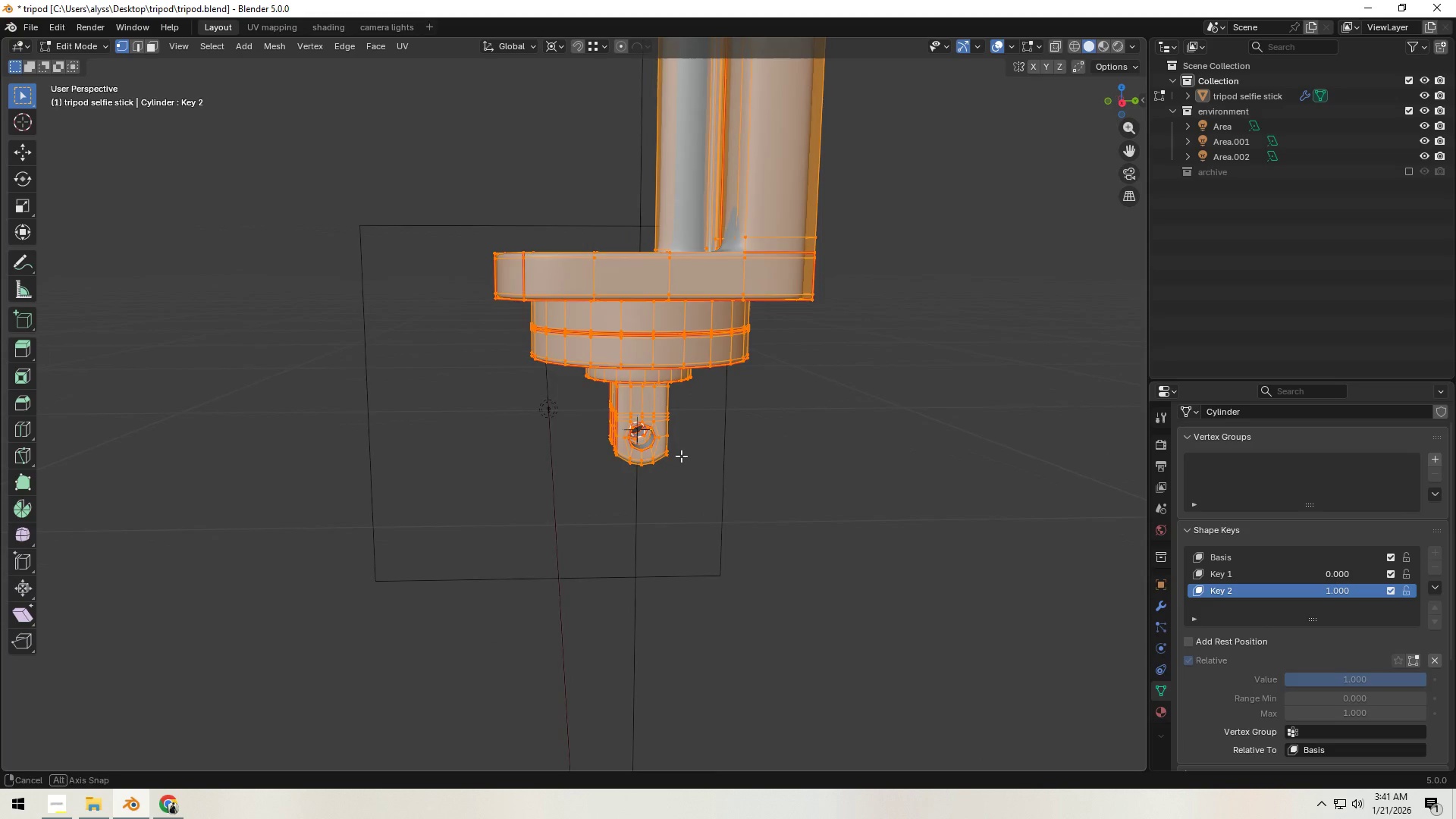 
scroll: coordinate [681, 456], scroll_direction: down, amount: 5.0
 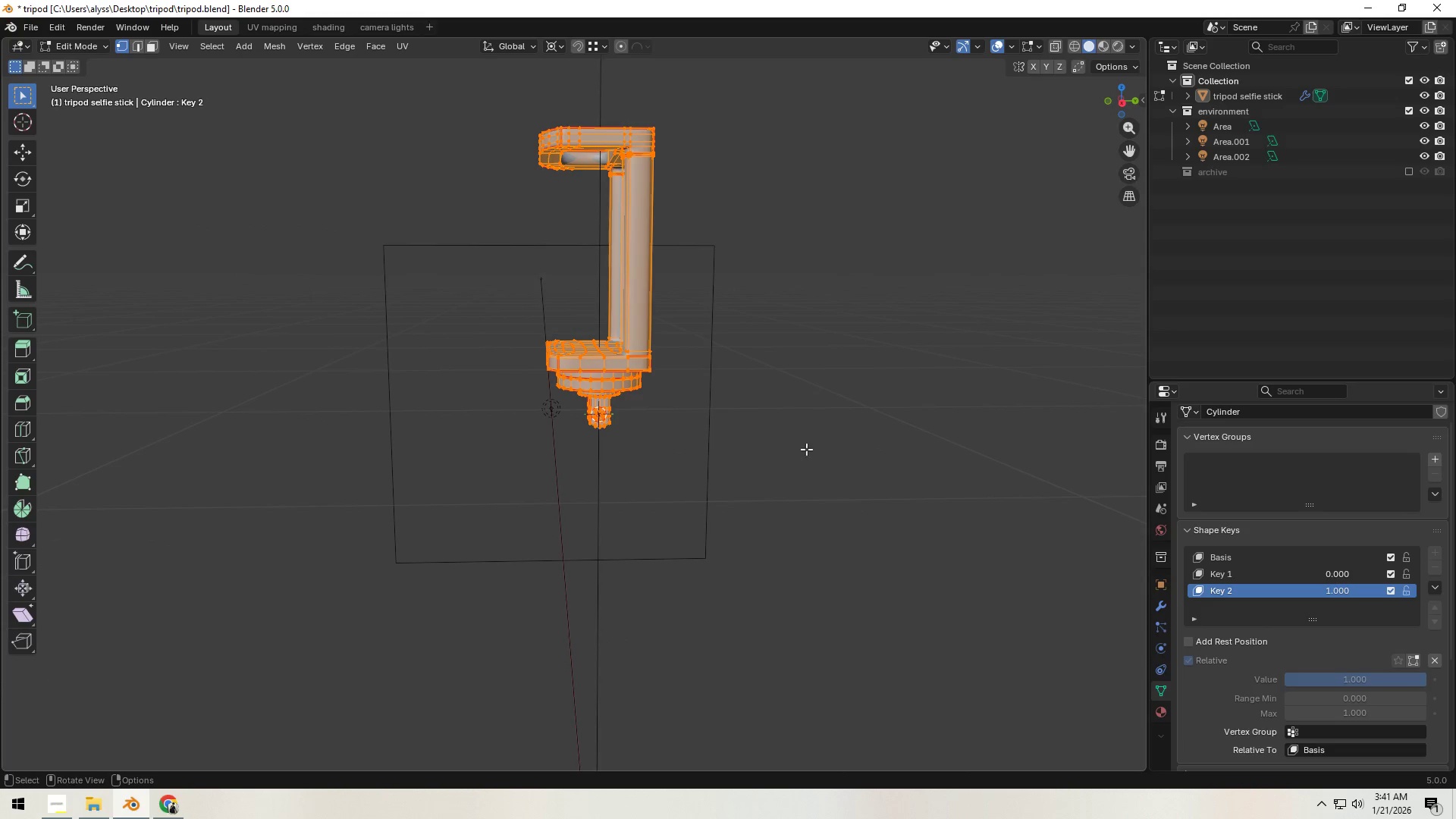 
type(rx)
 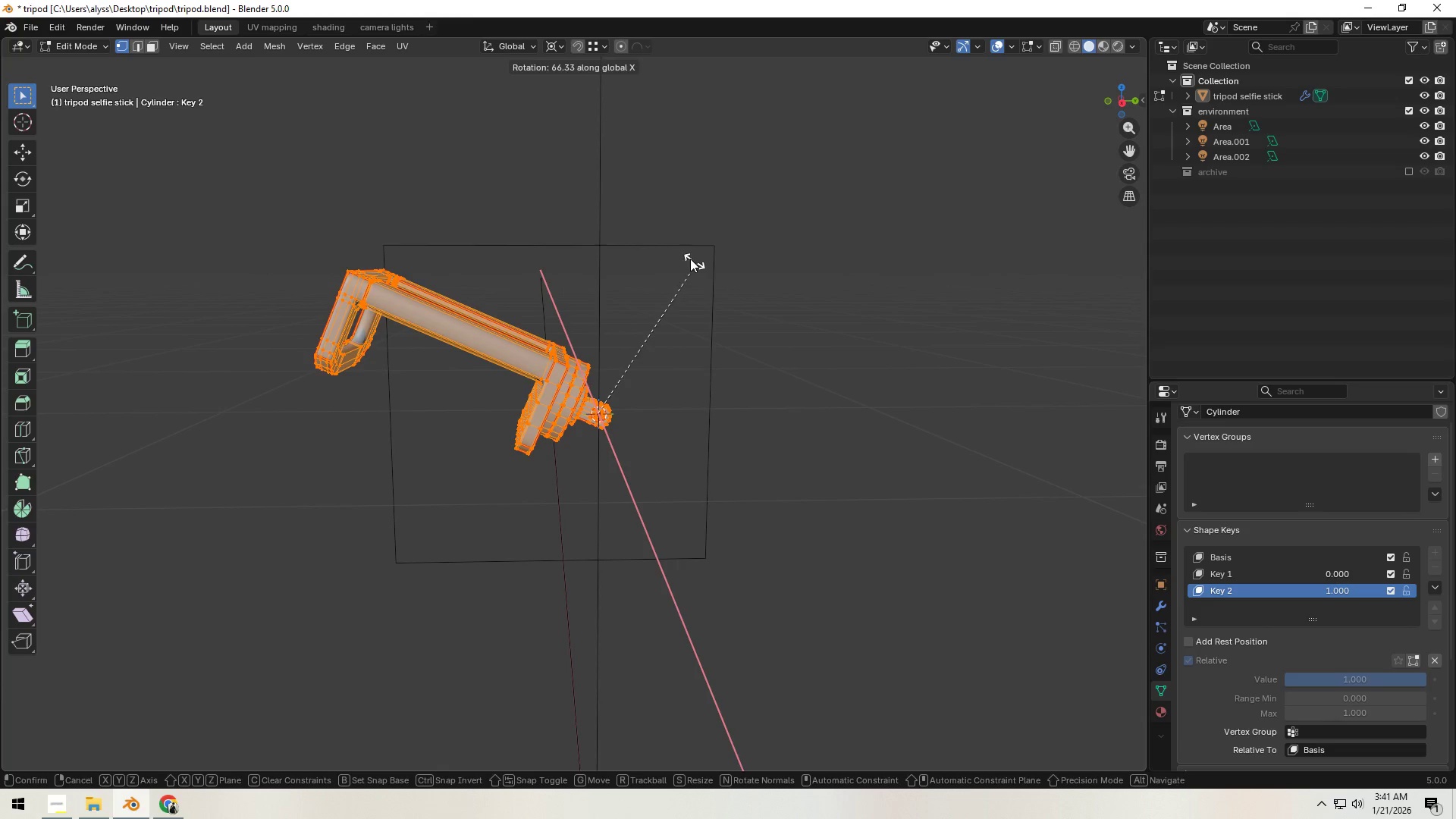 
left_click([689, 258])
 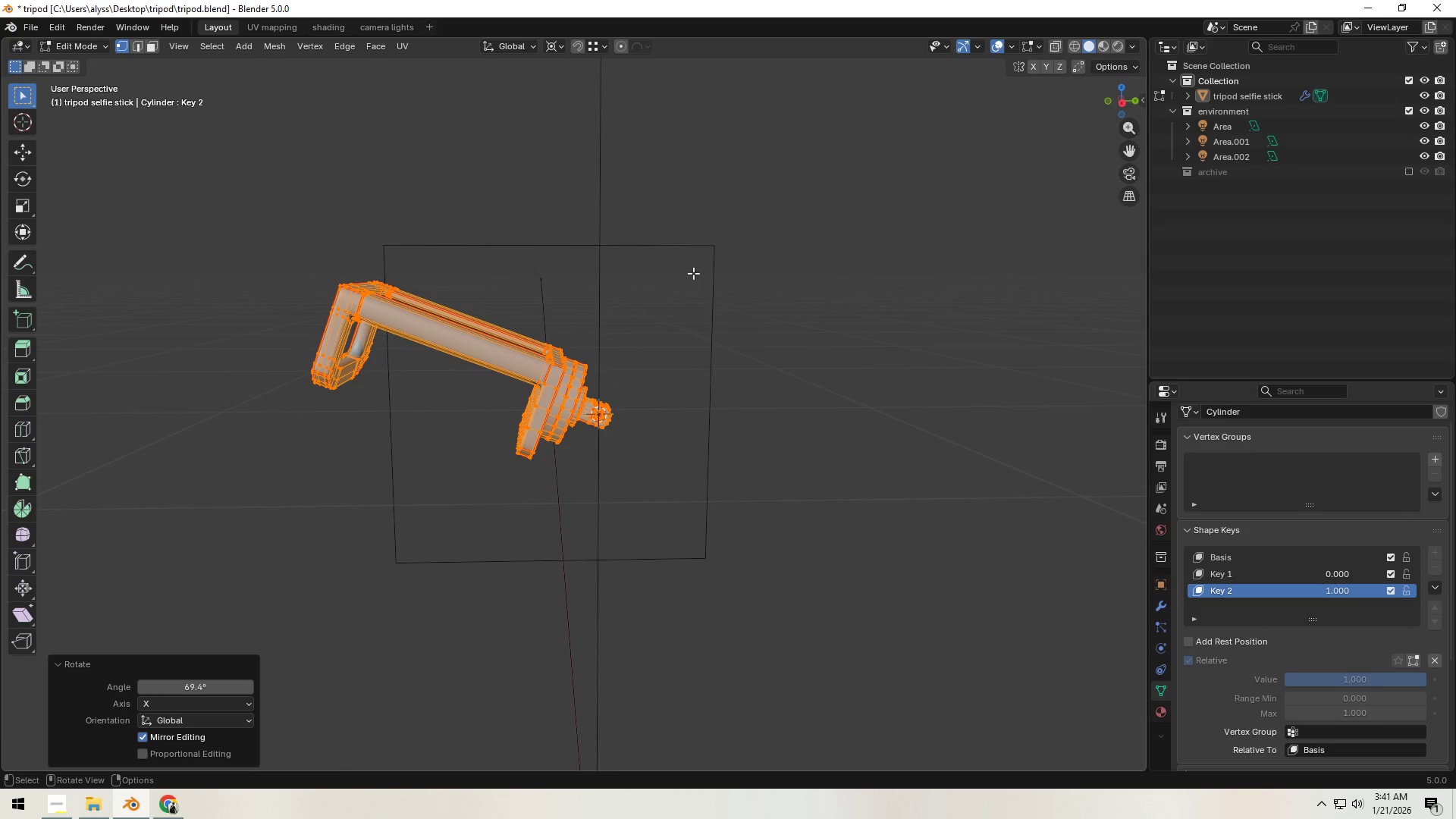 
key(Alt+H)
 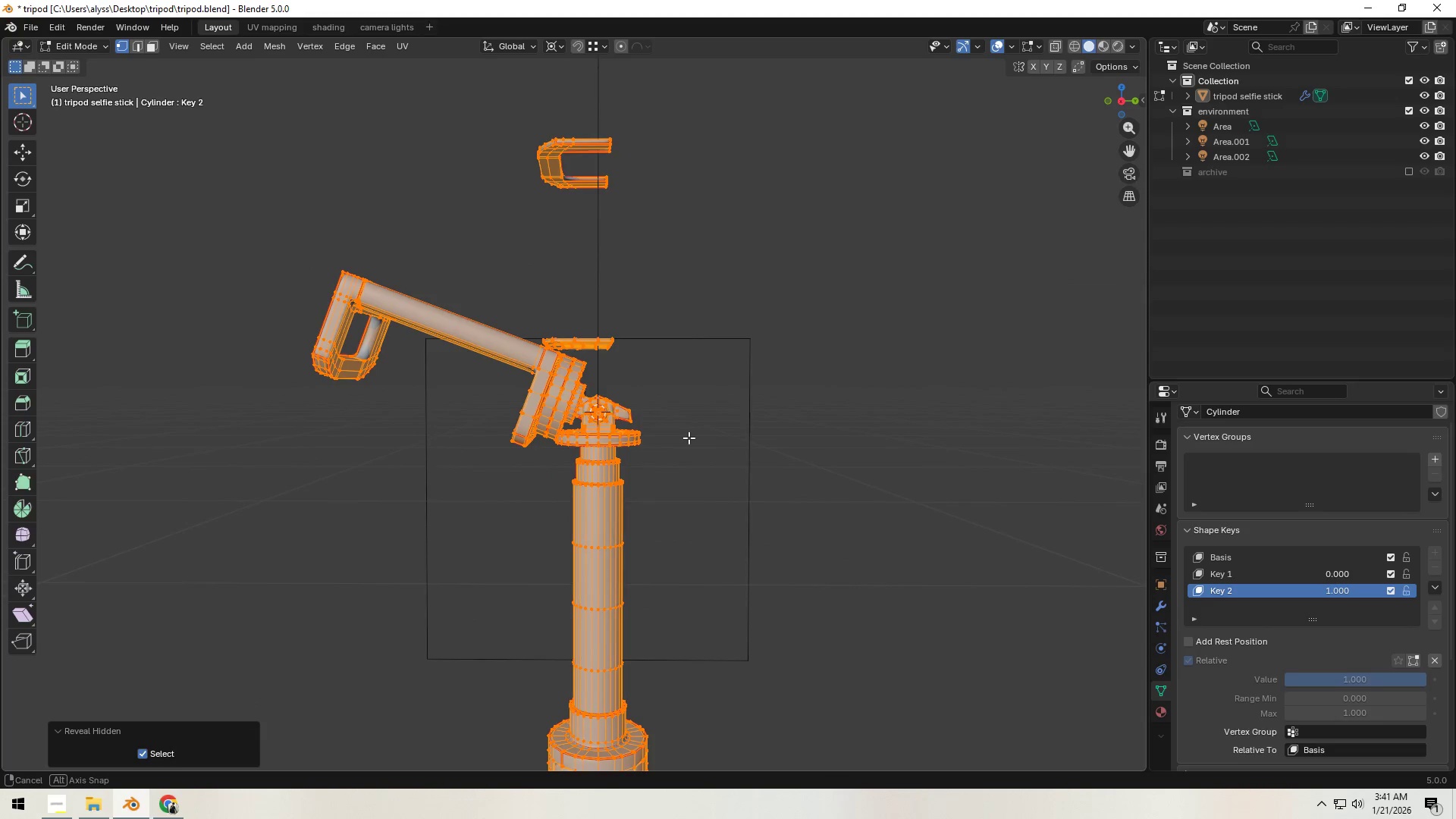 
hold_key(key=ControlLeft, duration=1.52)
 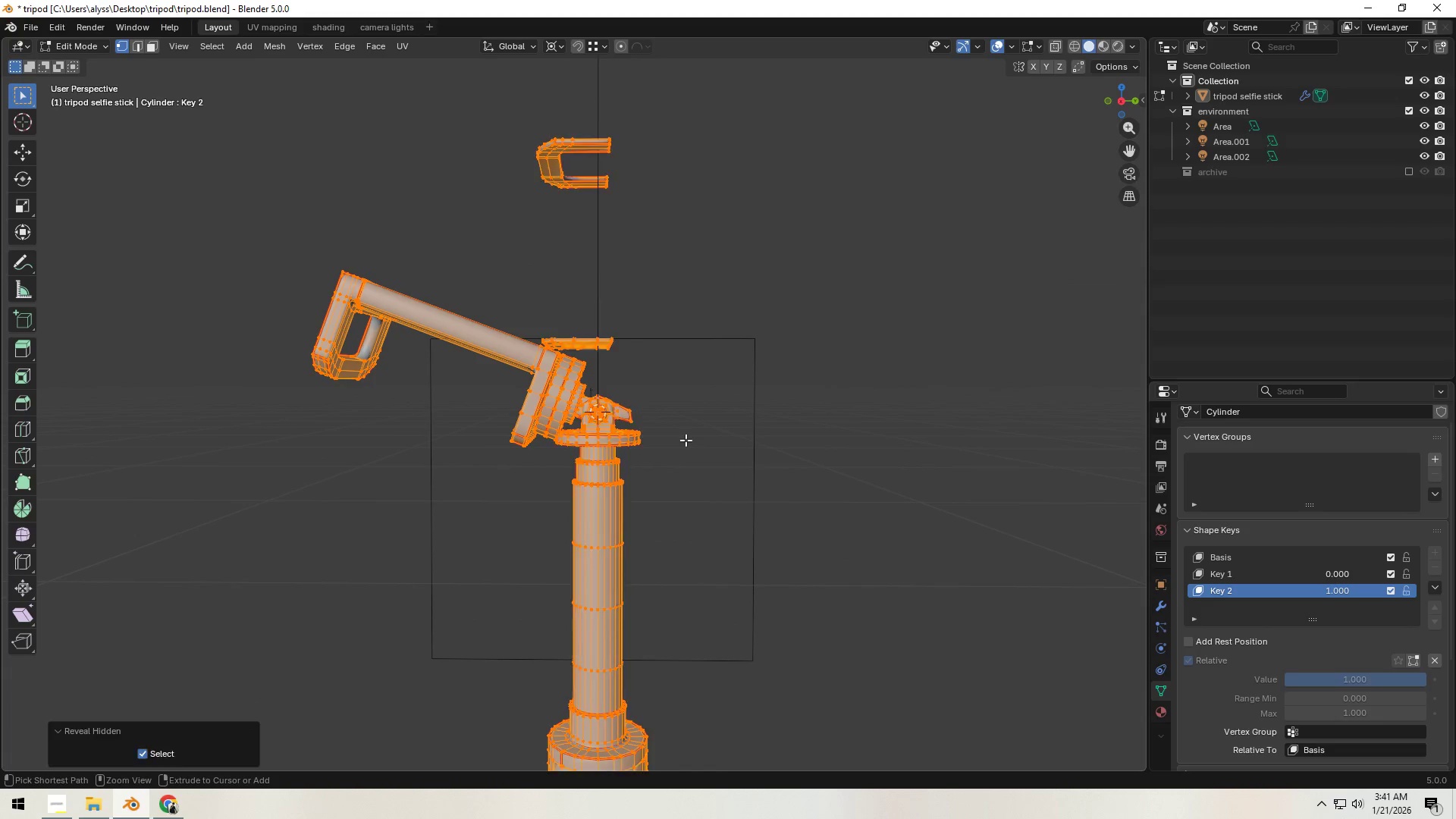 
key(Control+Z)
 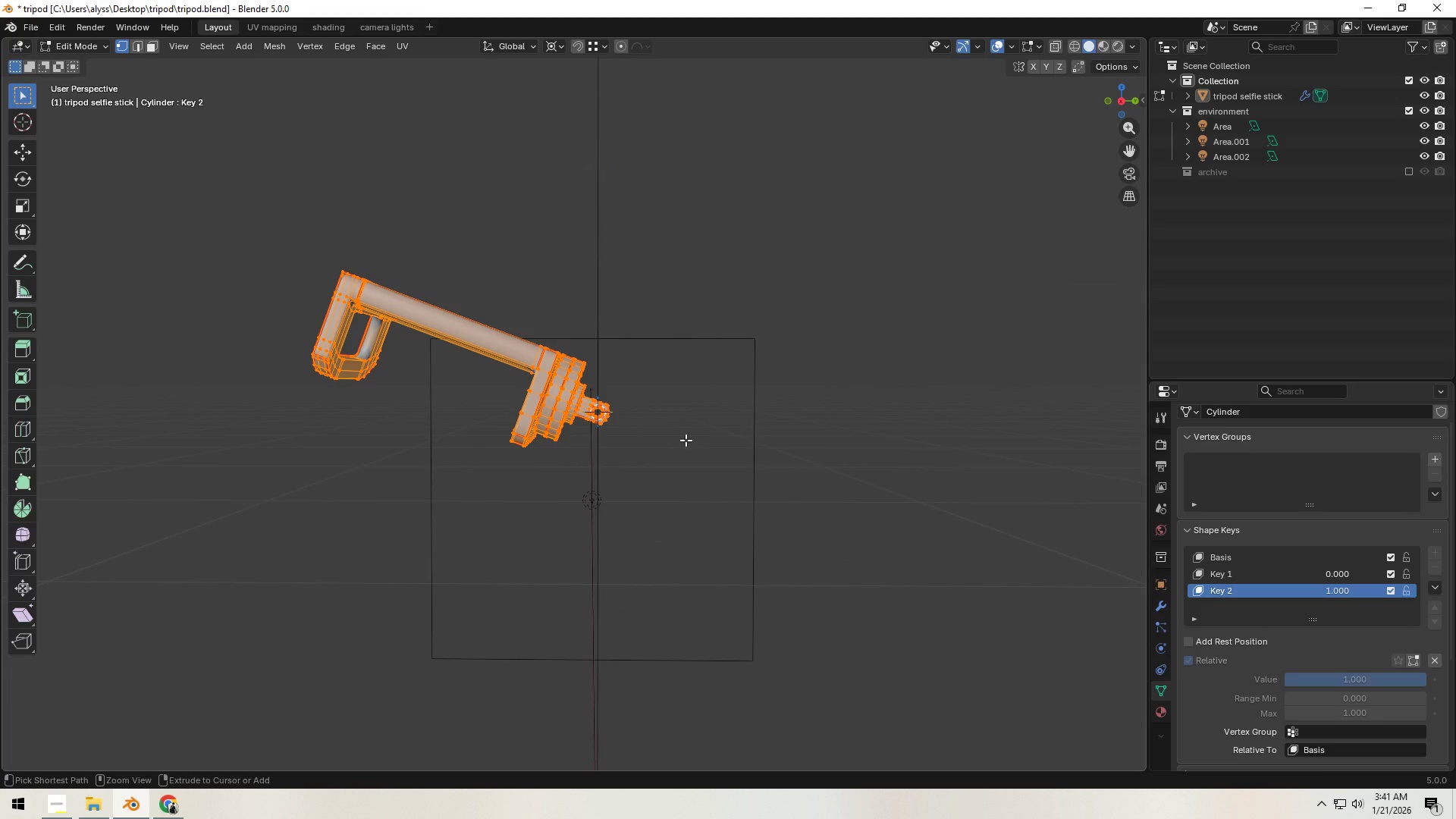 
key(Control+Z)
 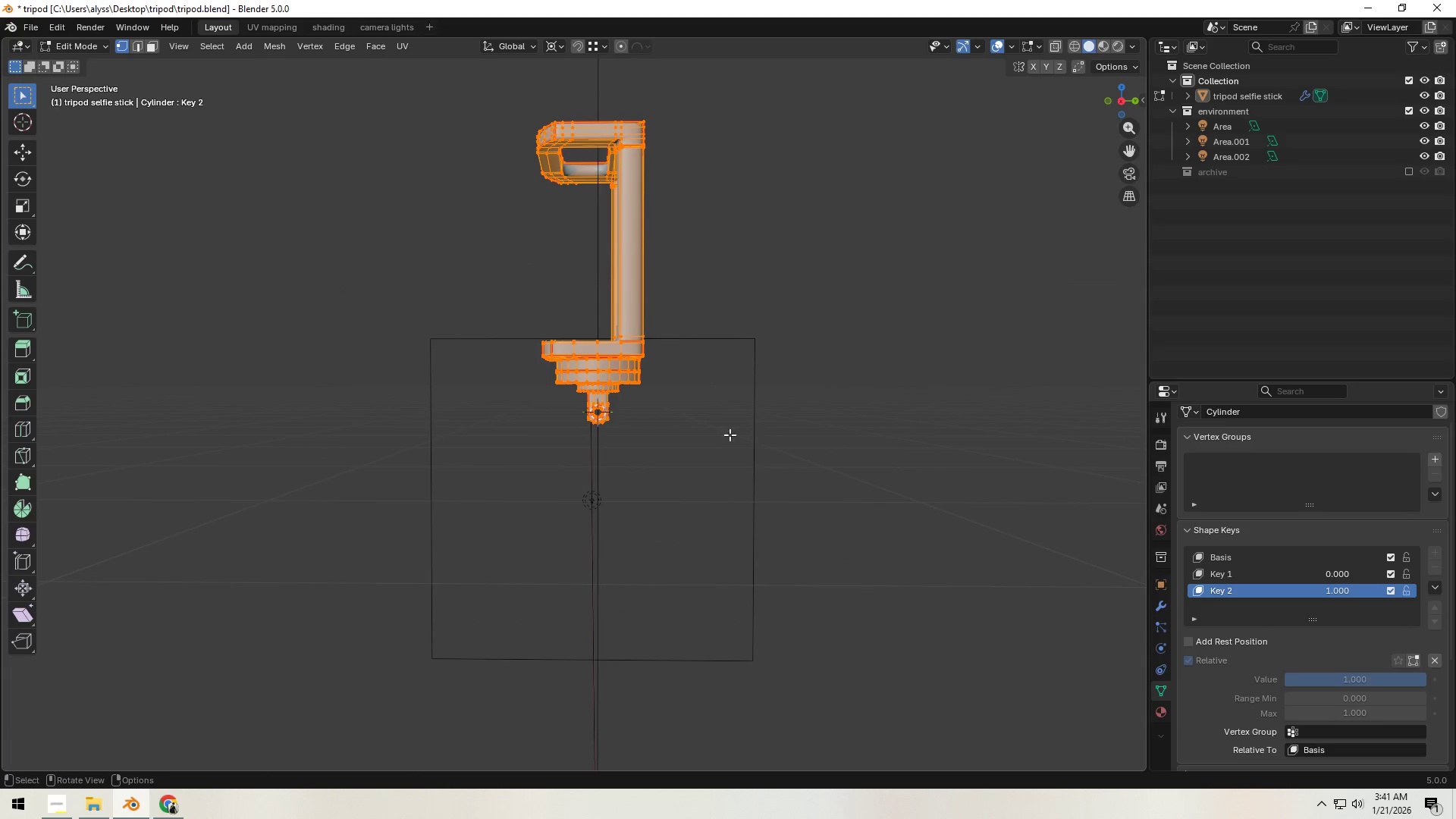 
left_click([767, 432])
 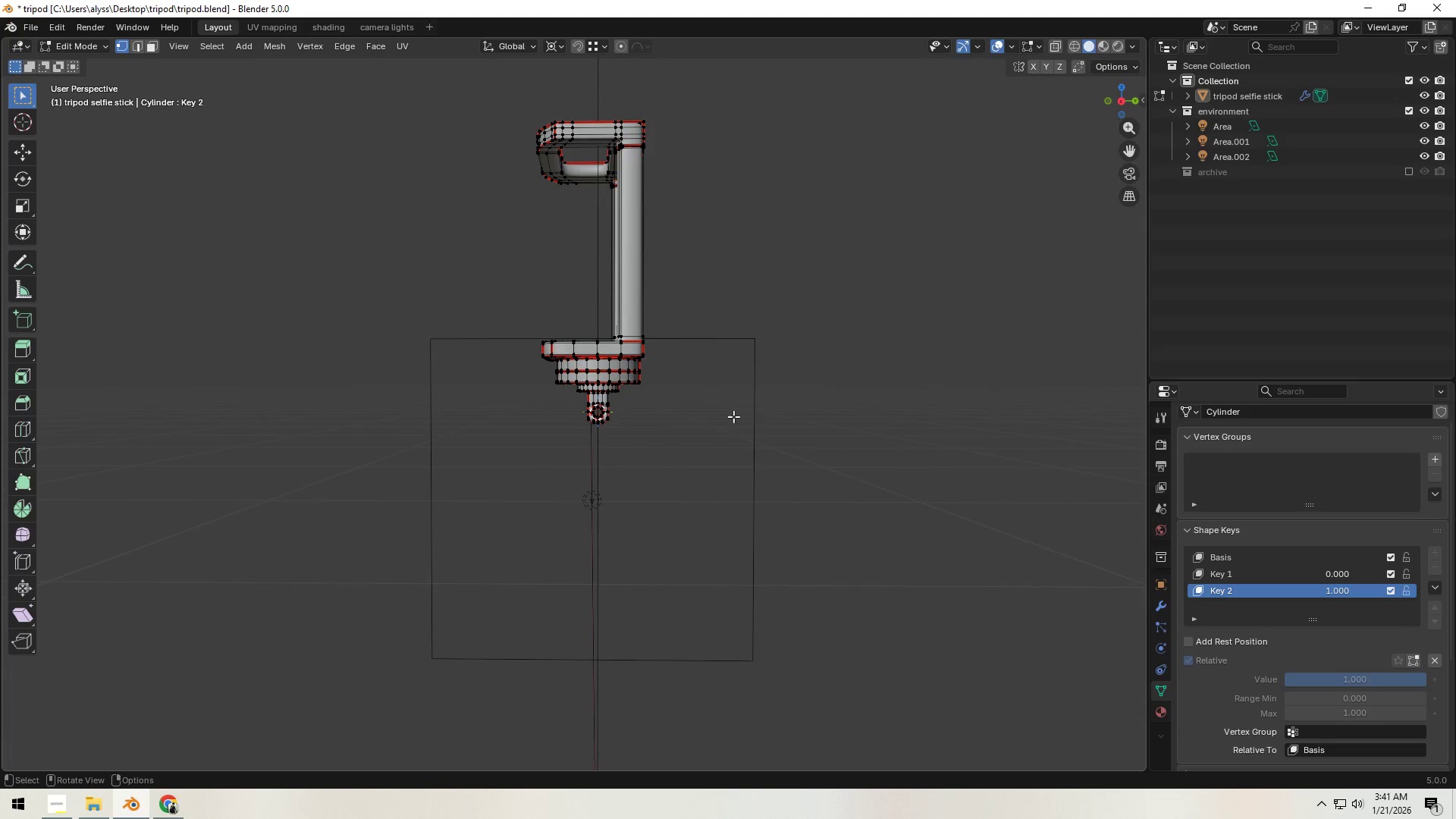 
hold_key(key=ShiftLeft, duration=0.41)
 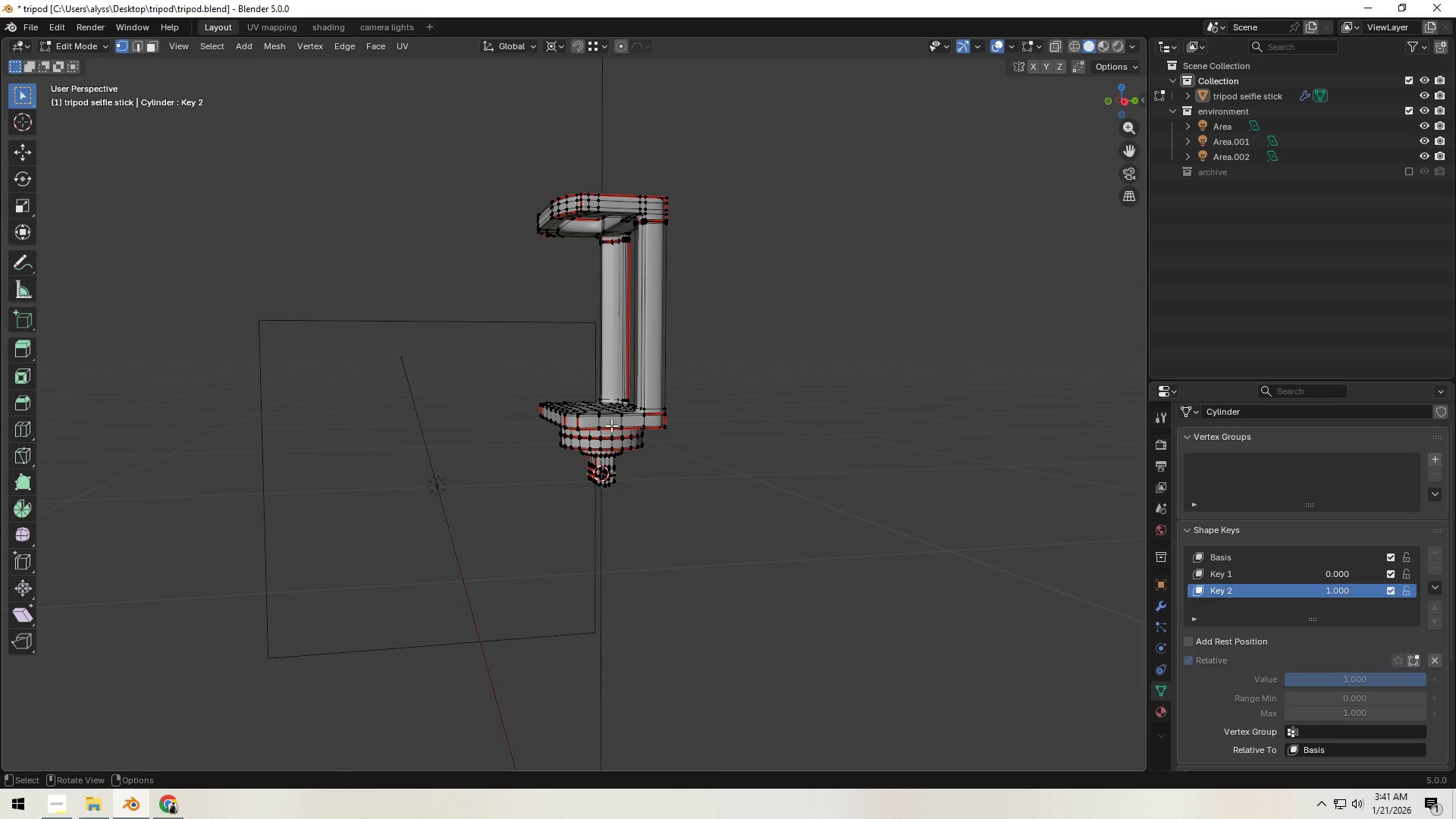 
key(L)
 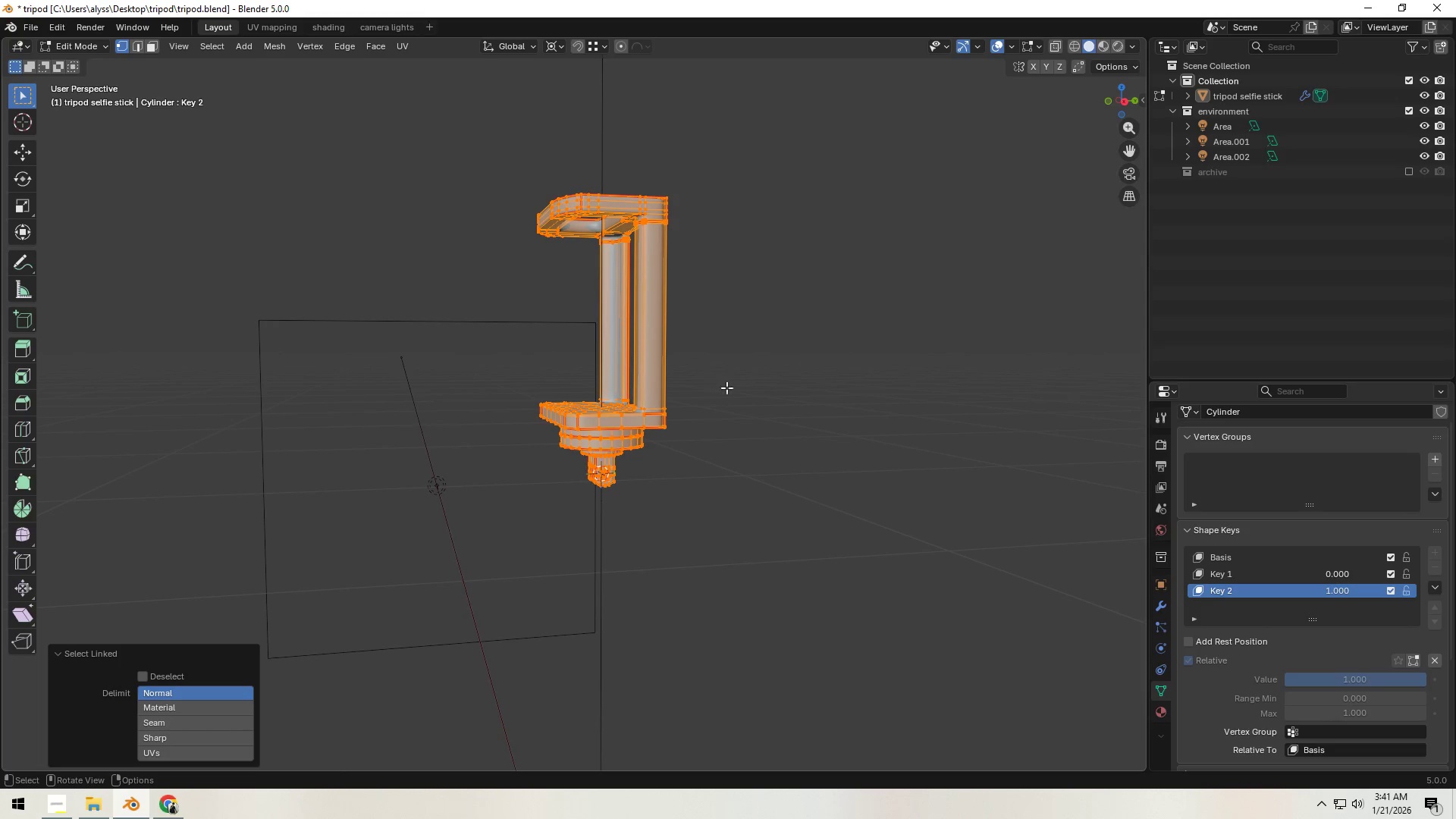 
left_click([809, 393])
 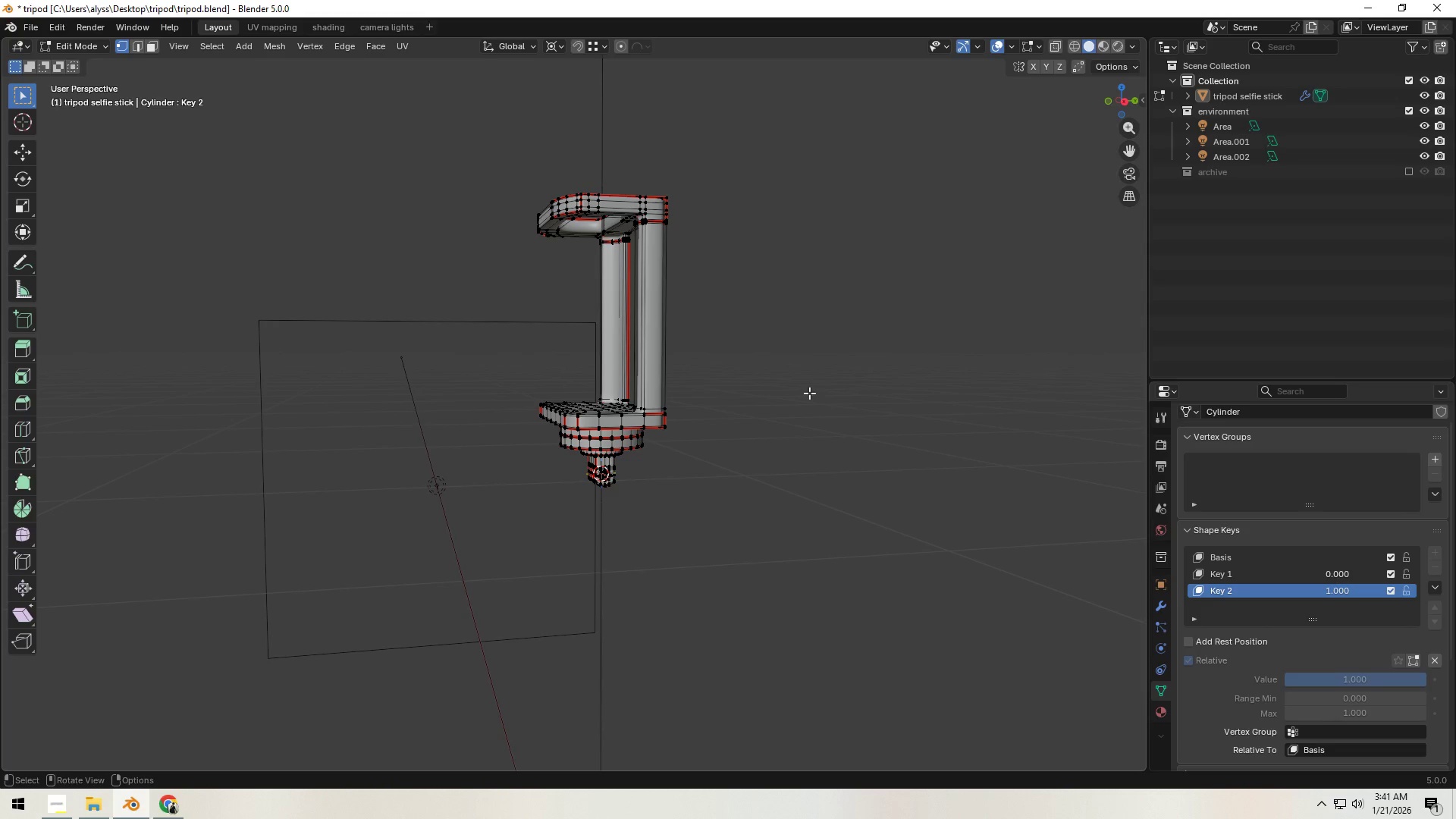 
key(Alt+H)
 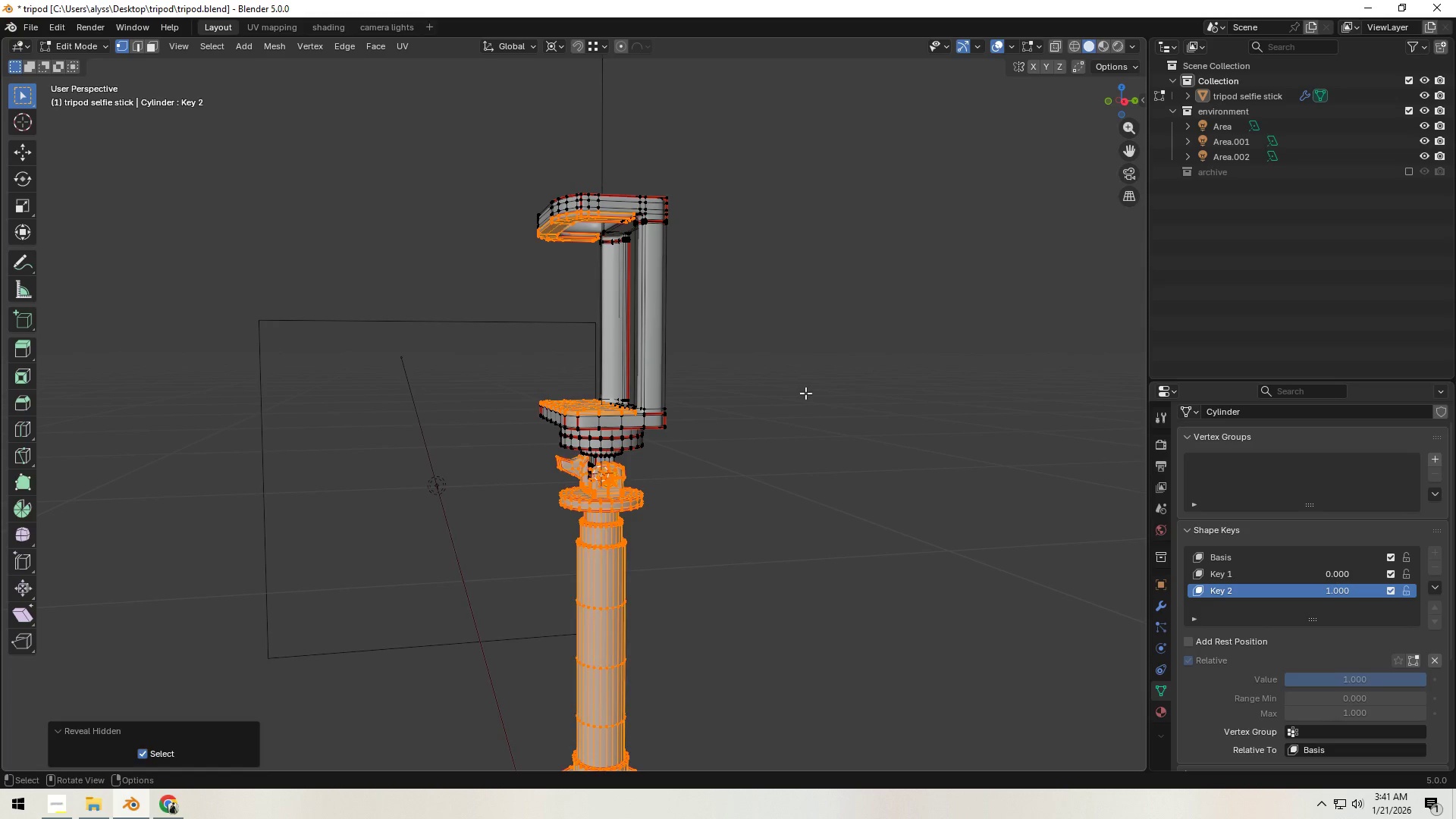 
left_click([805, 393])
 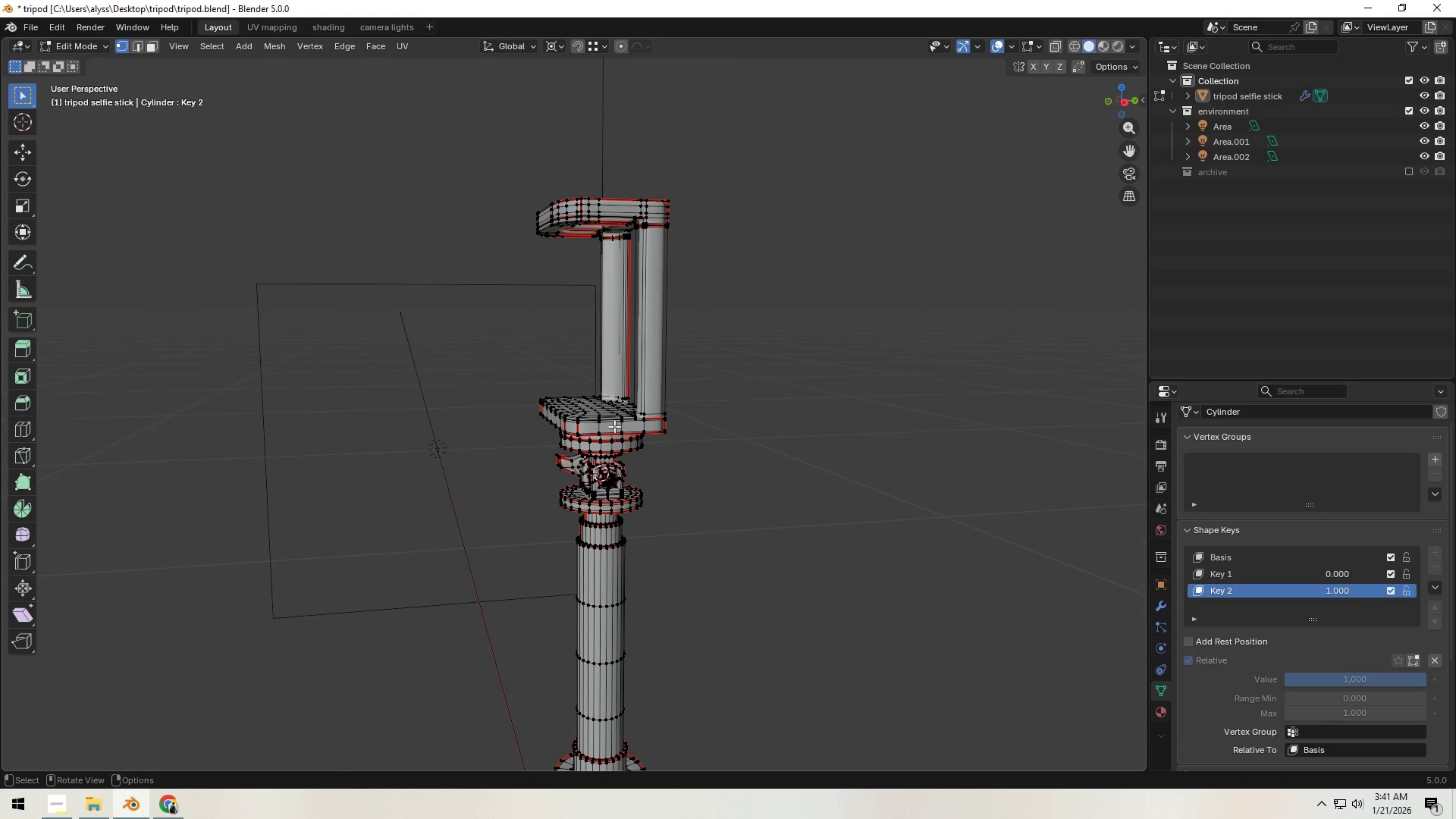 
left_click([626, 435])
 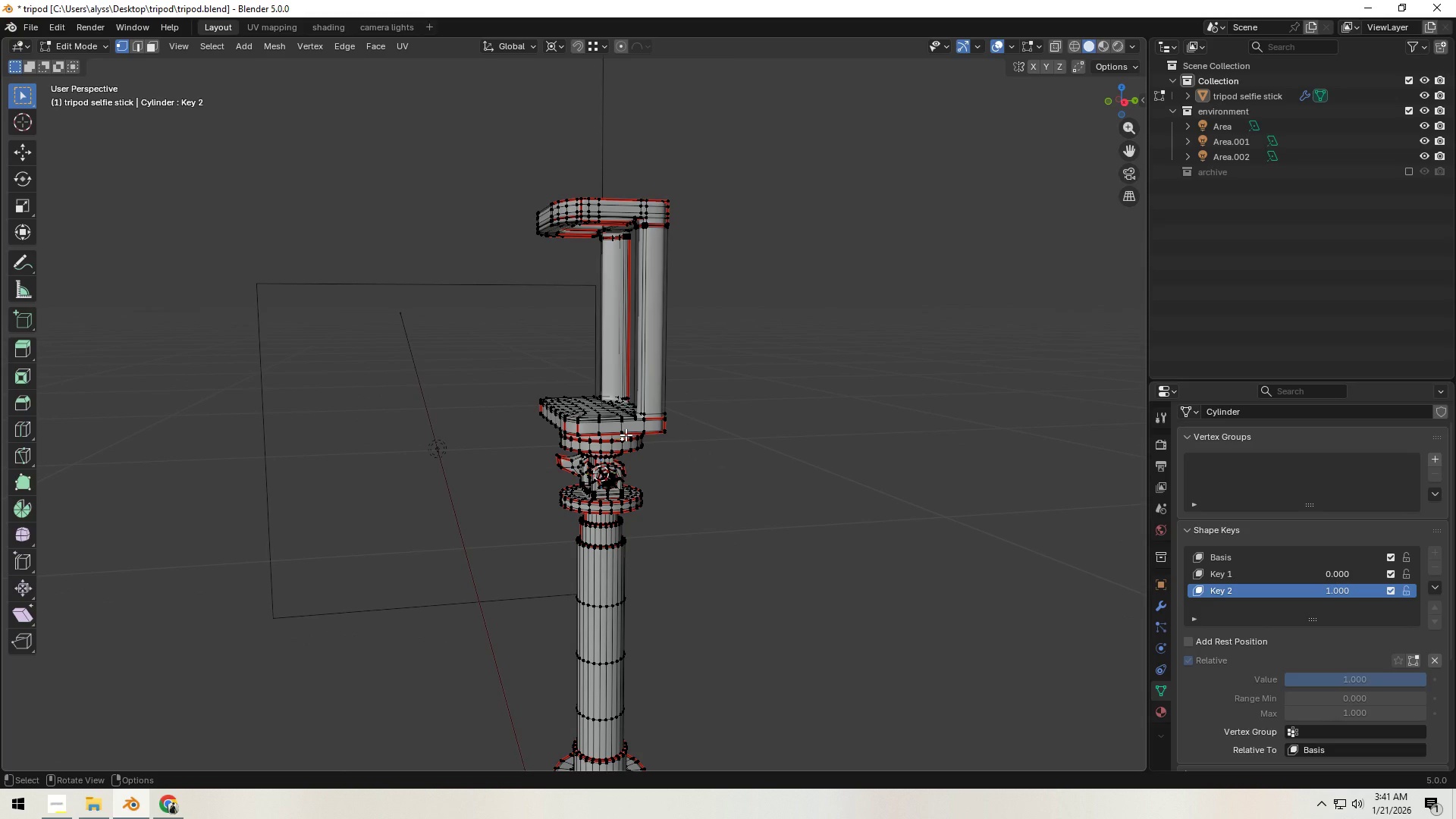 
key(Semicolon)
 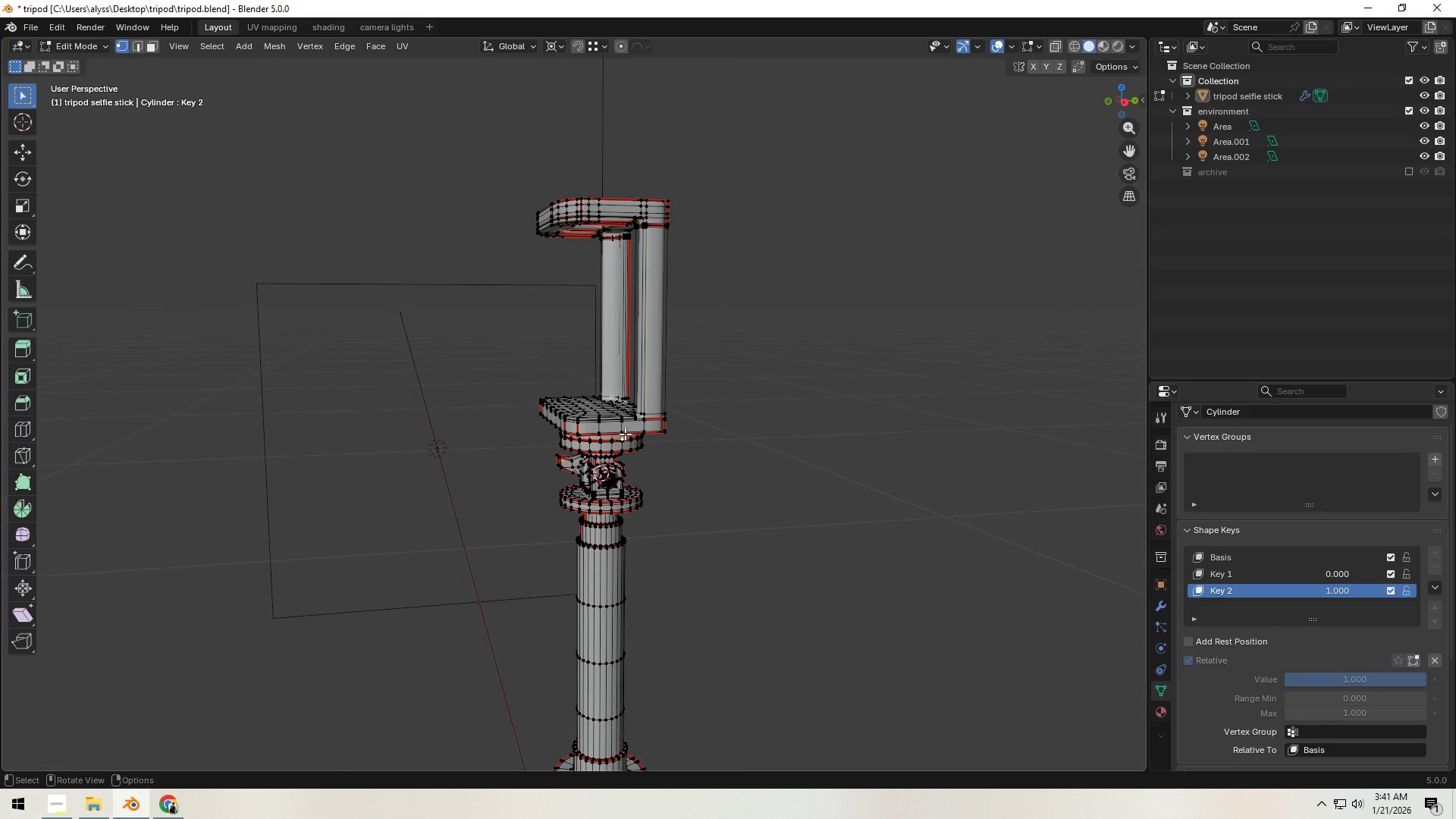 
type(lll`)
 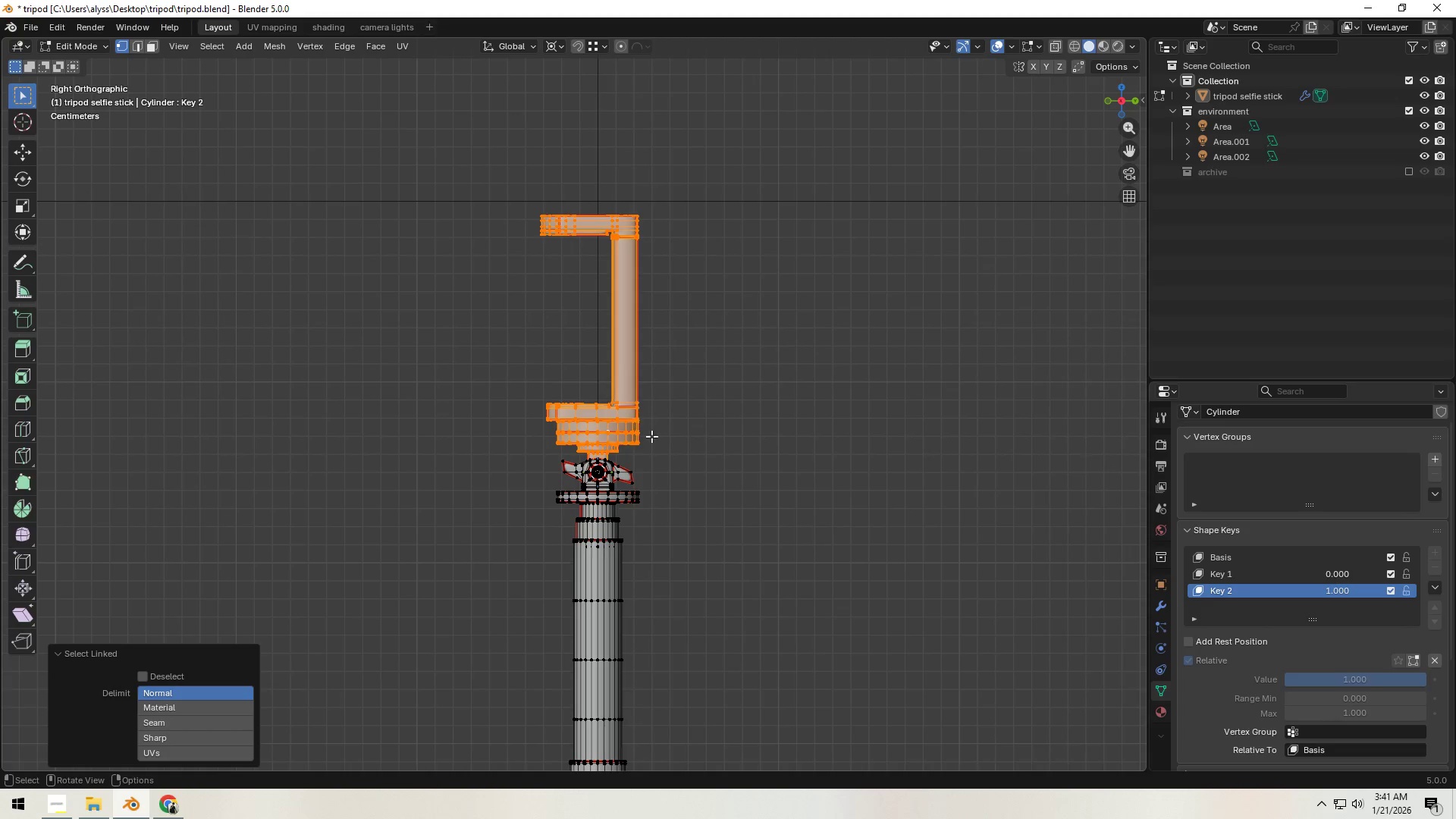 
scroll: coordinate [664, 485], scroll_direction: up, amount: 6.0
 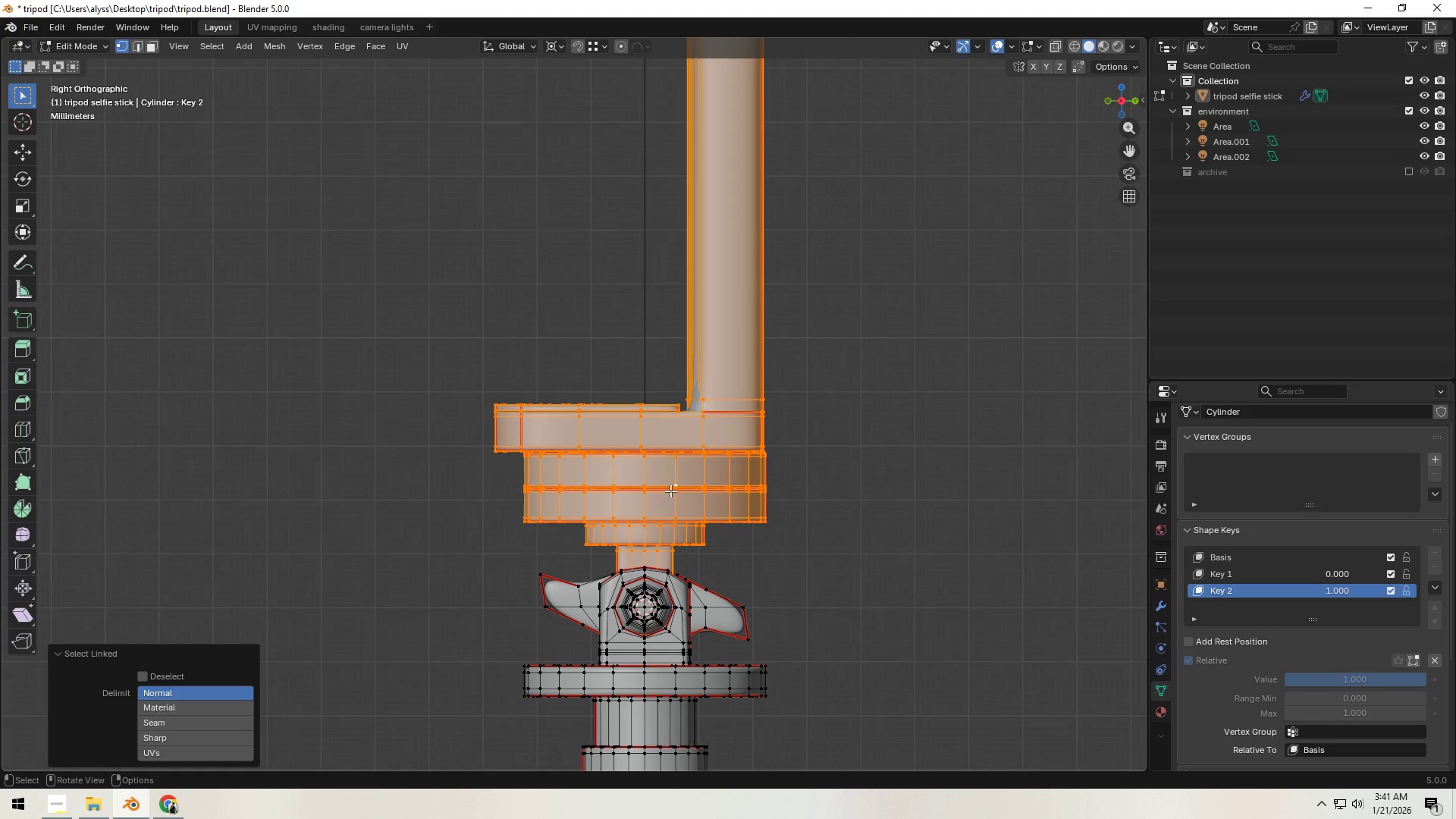 
hold_key(key=ShiftLeft, duration=0.48)
 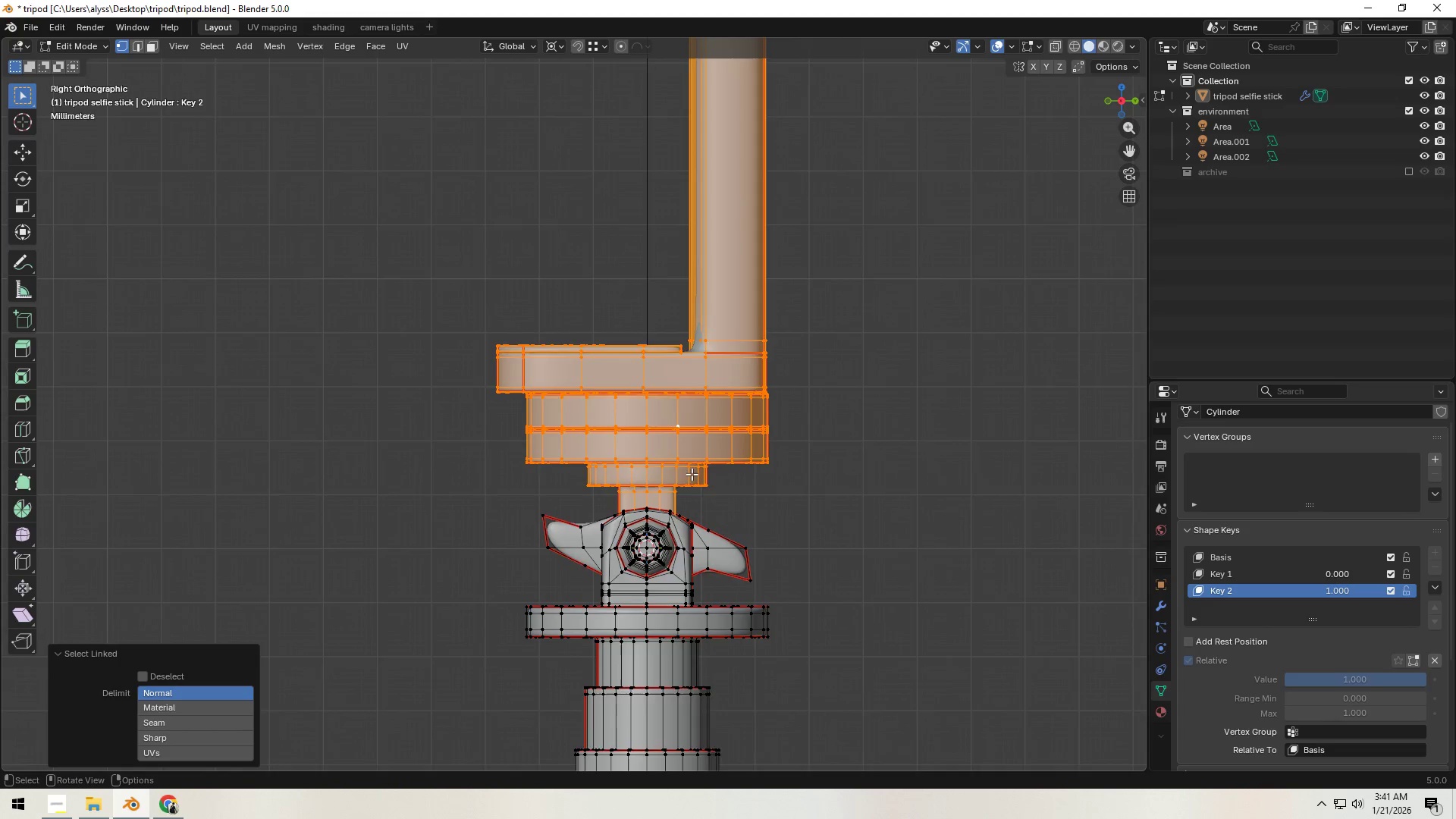 
scroll: coordinate [696, 485], scroll_direction: up, amount: 1.0
 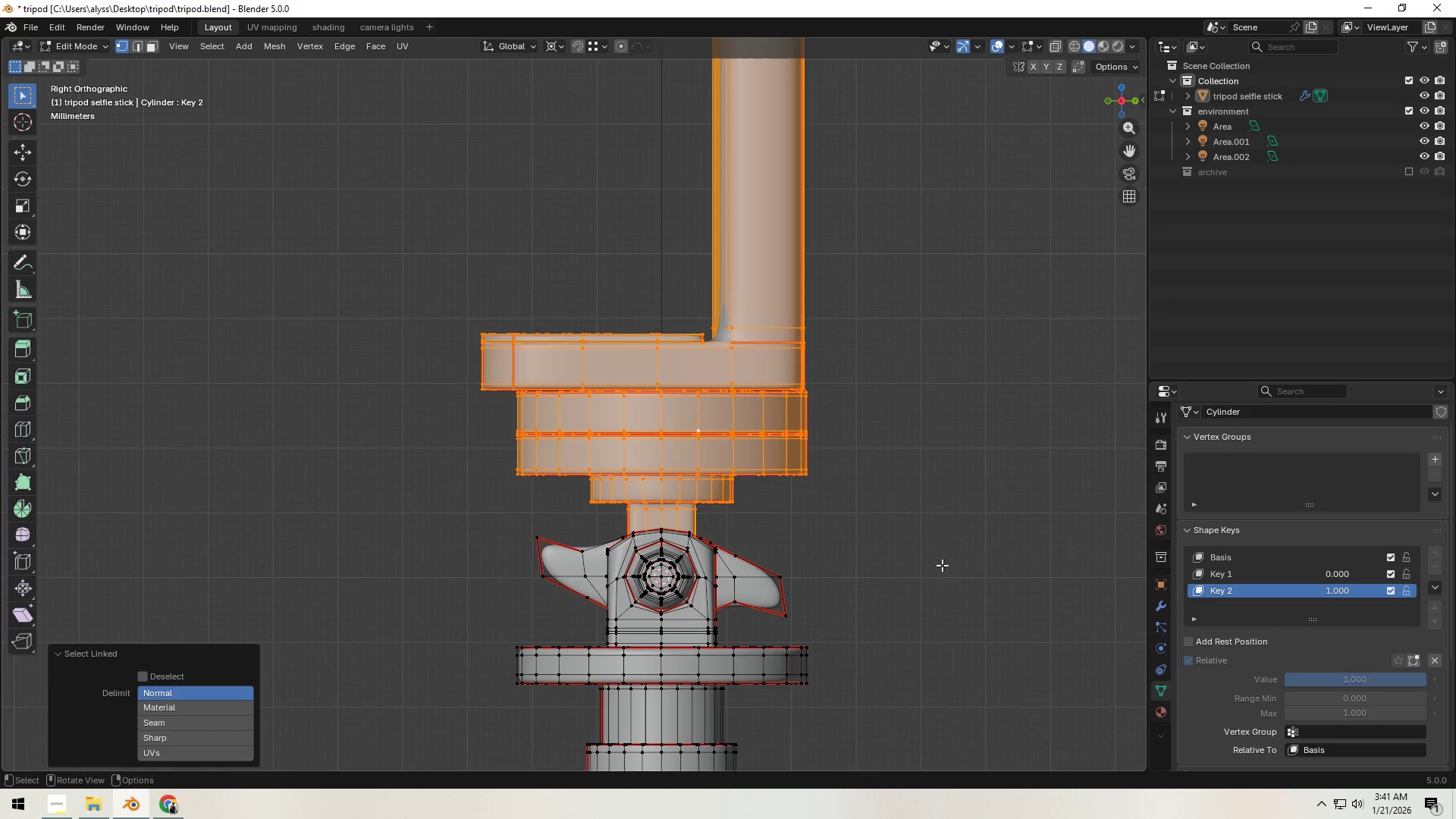 
key(R)
 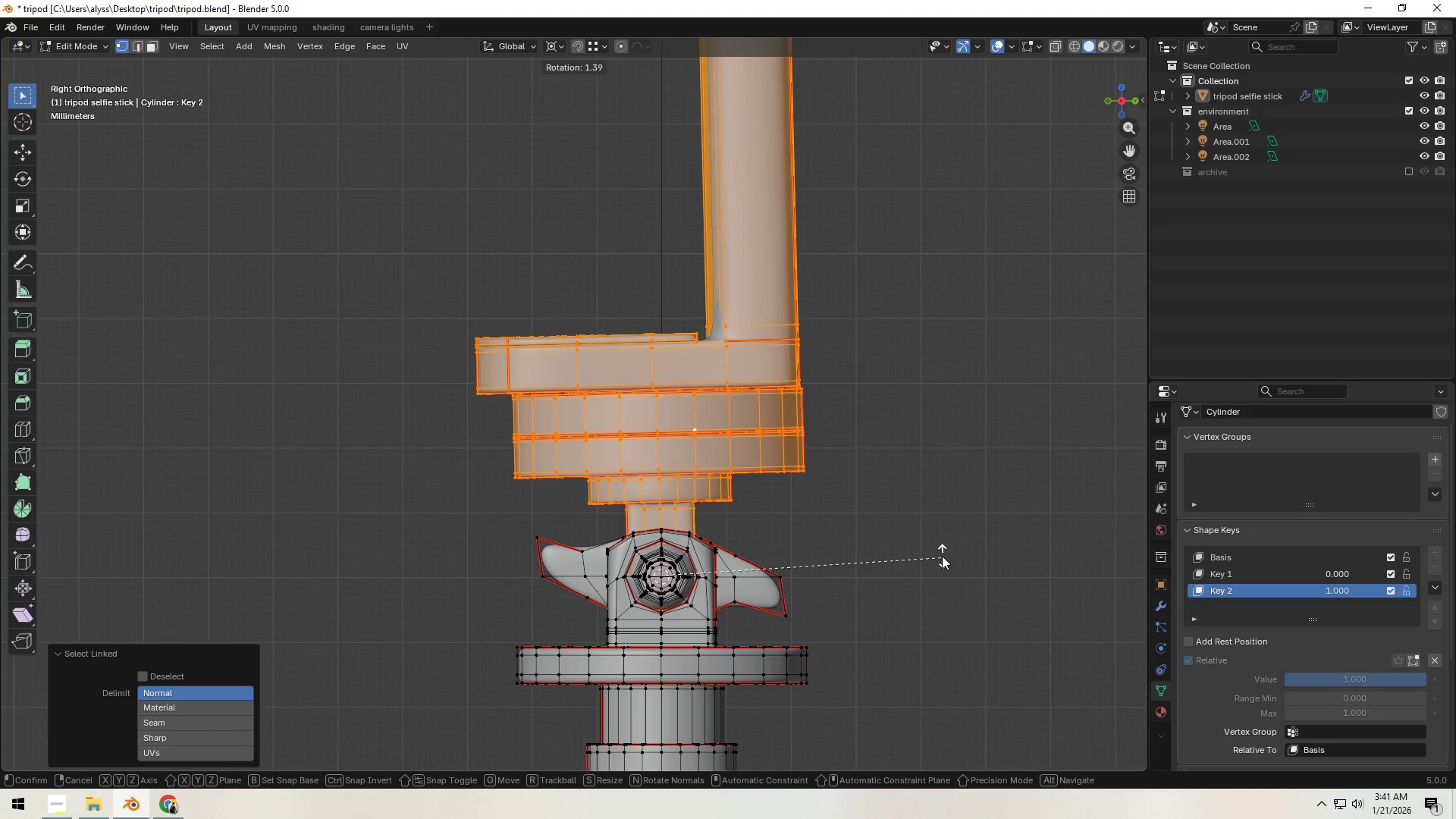 
key(X)
 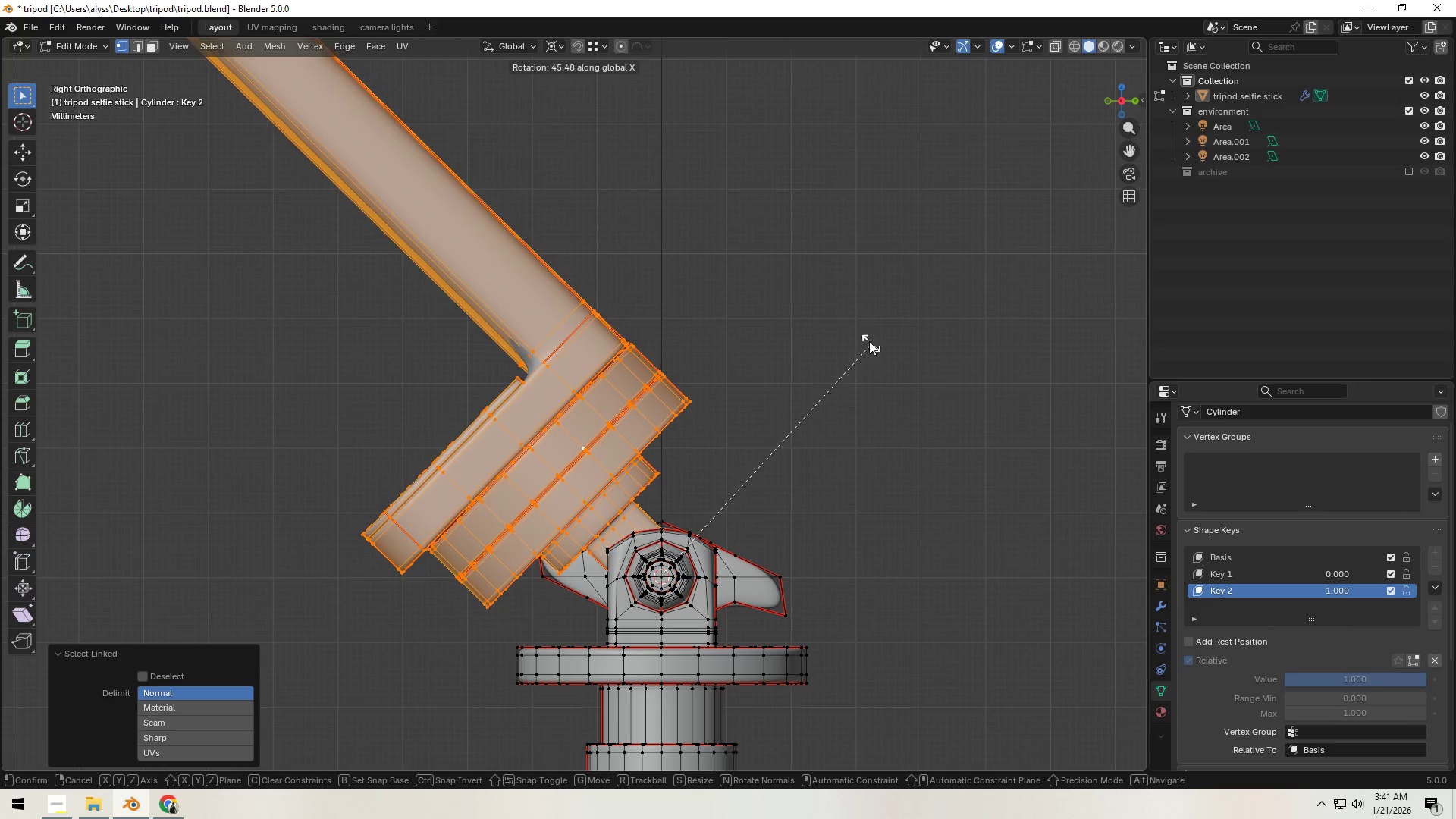 
left_click([866, 303])
 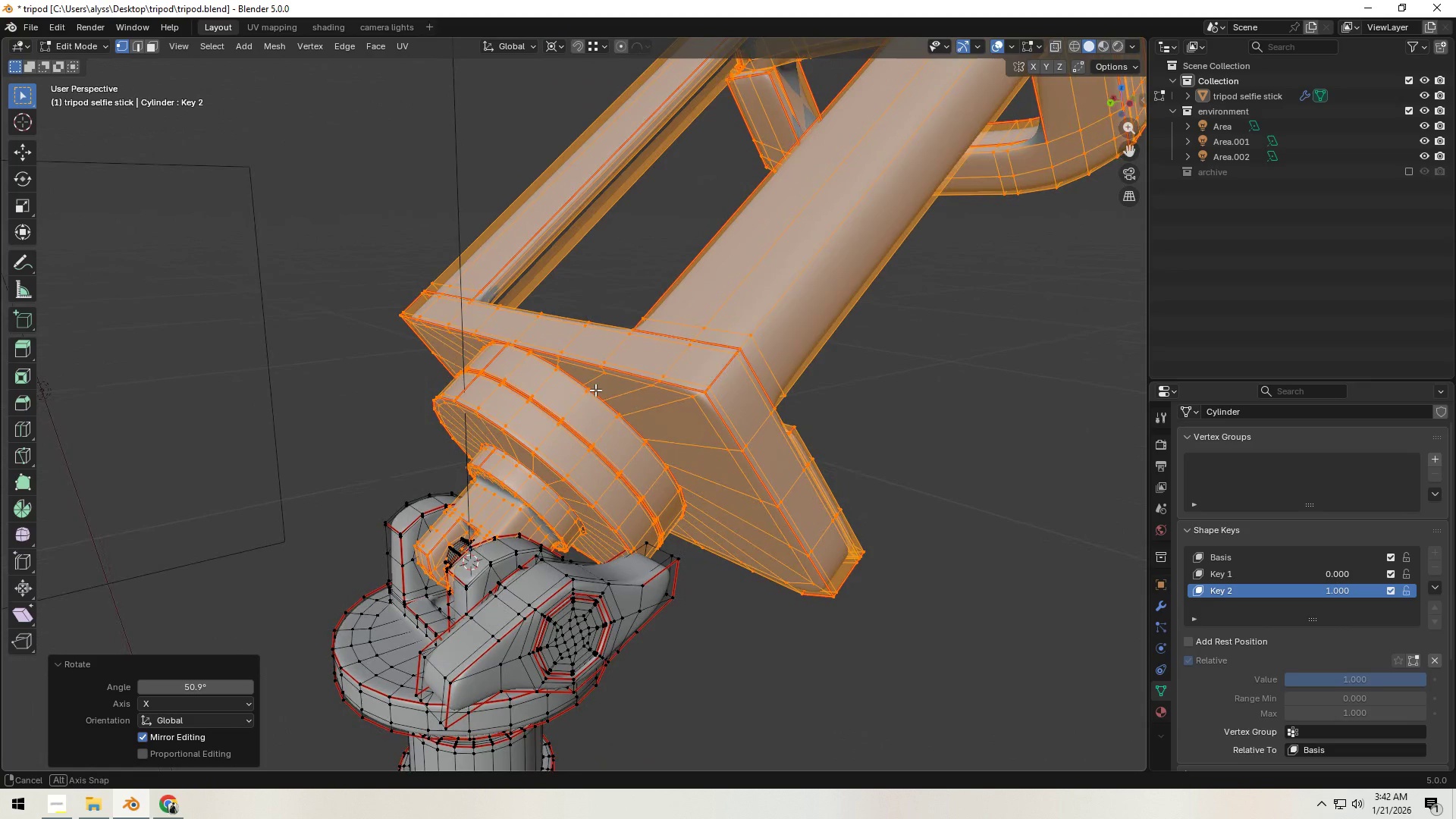 
wait(10.55)
 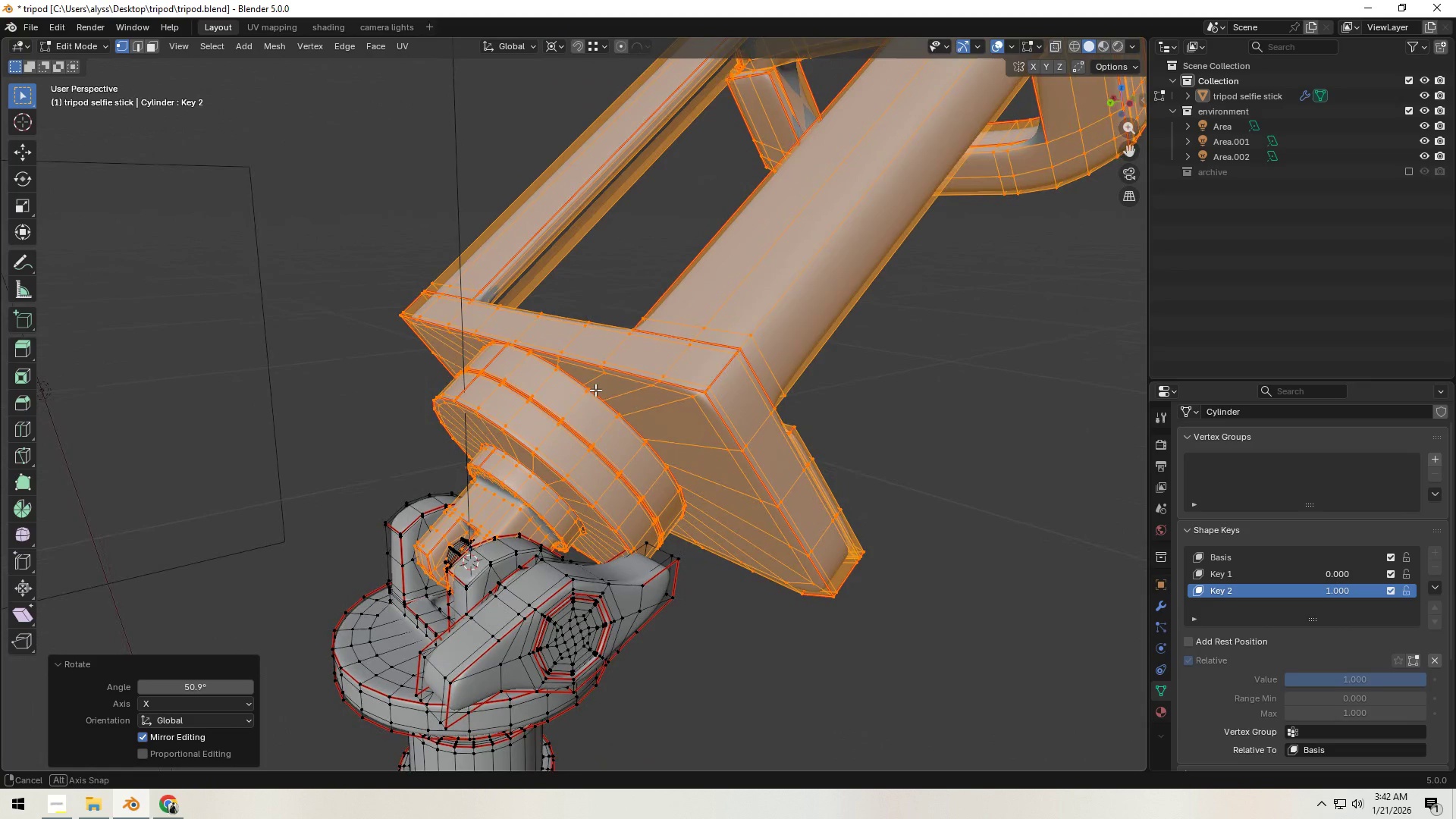 
type(rx)
 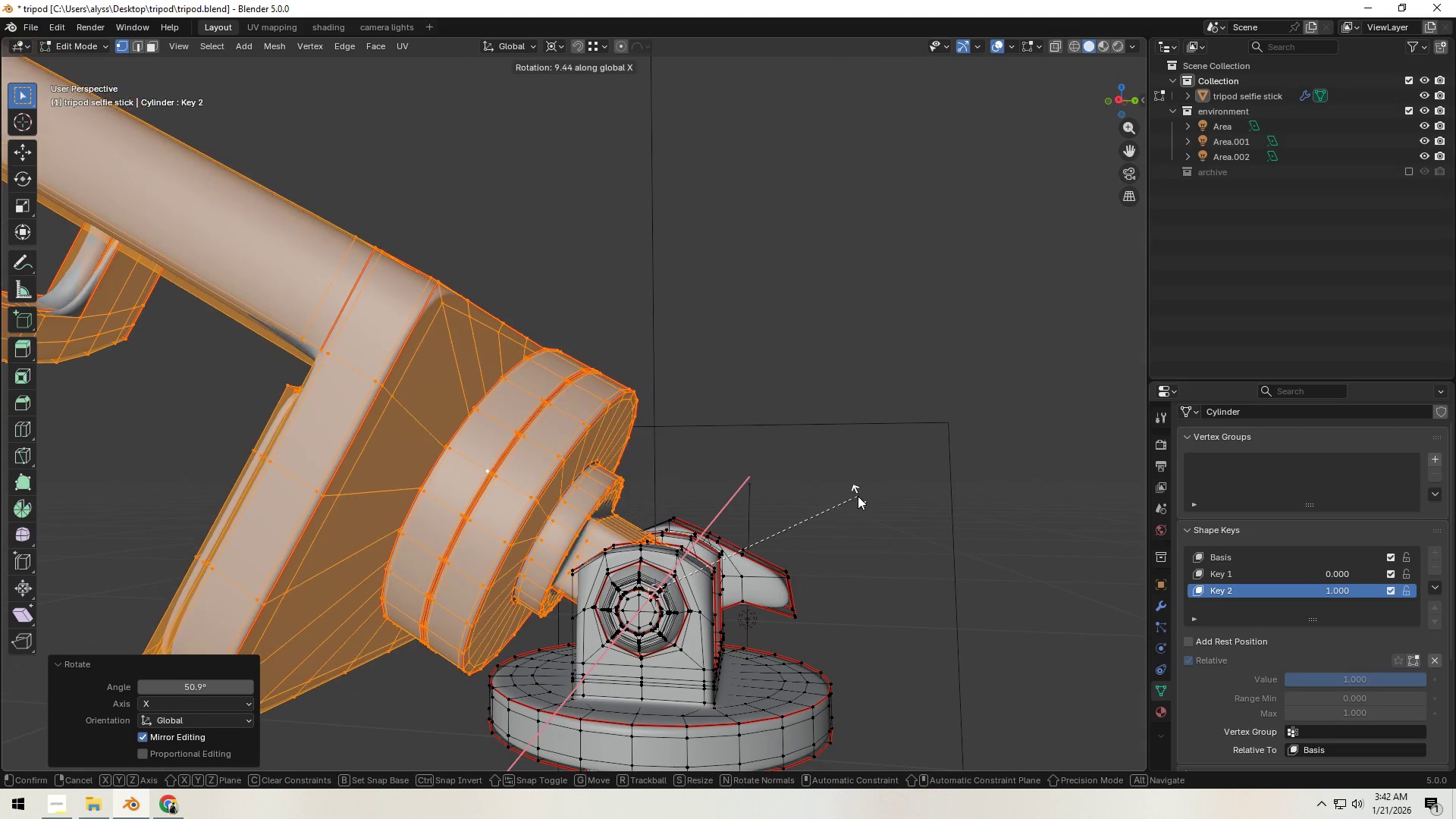 
left_click([857, 494])
 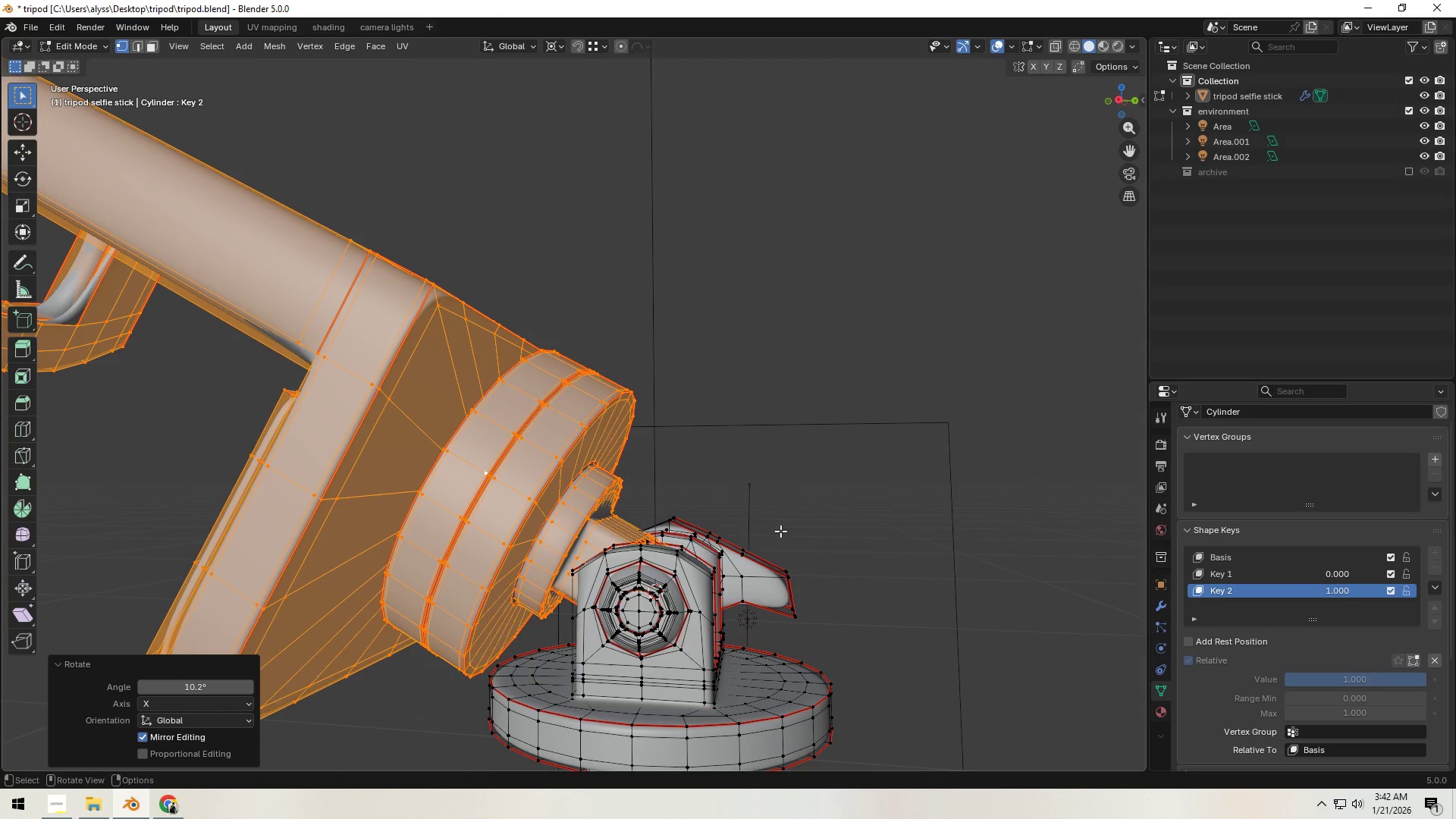 
scroll: coordinate [761, 541], scroll_direction: down, amount: 5.0
 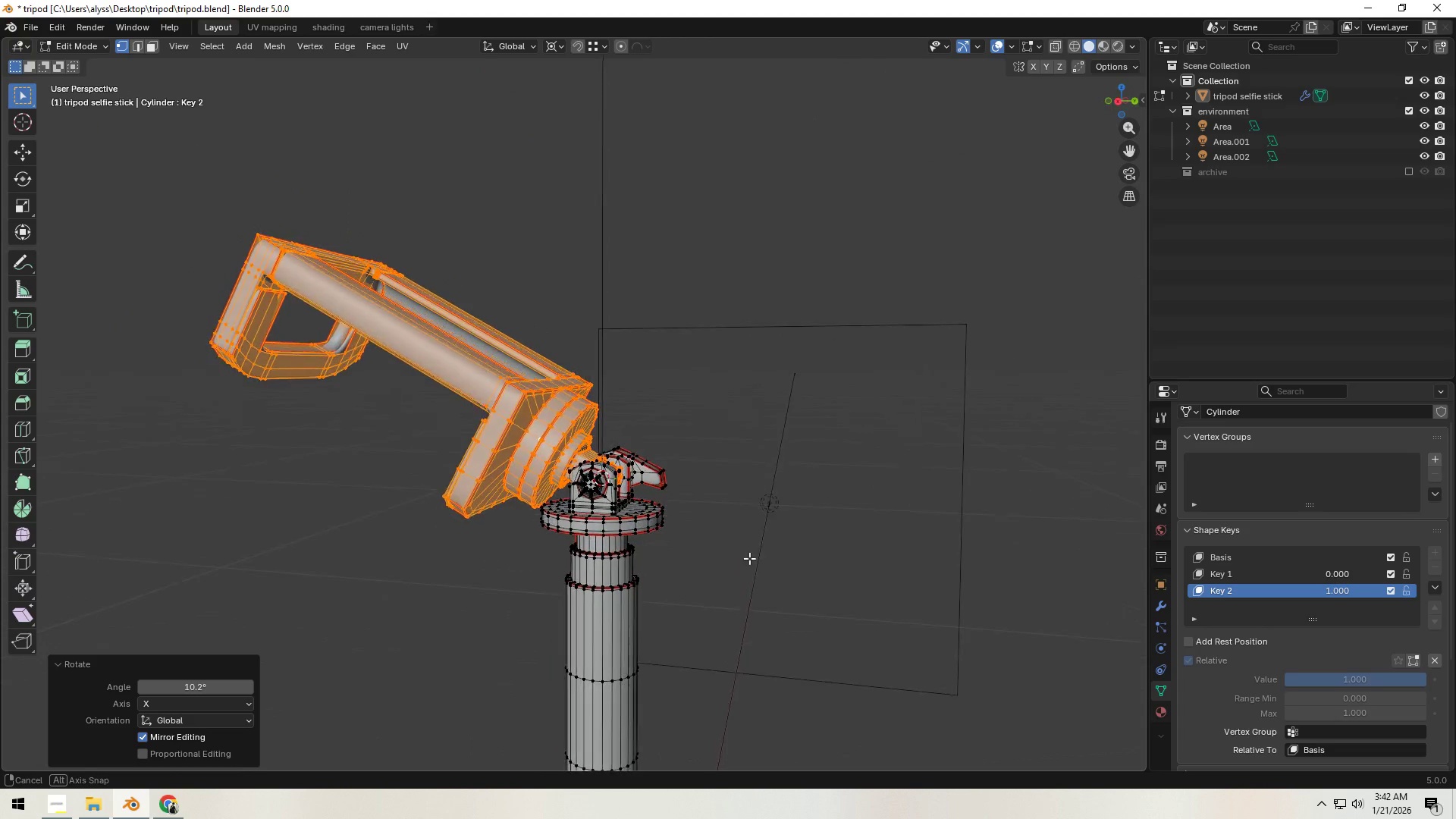 
scroll: coordinate [575, 601], scroll_direction: up, amount: 3.0
 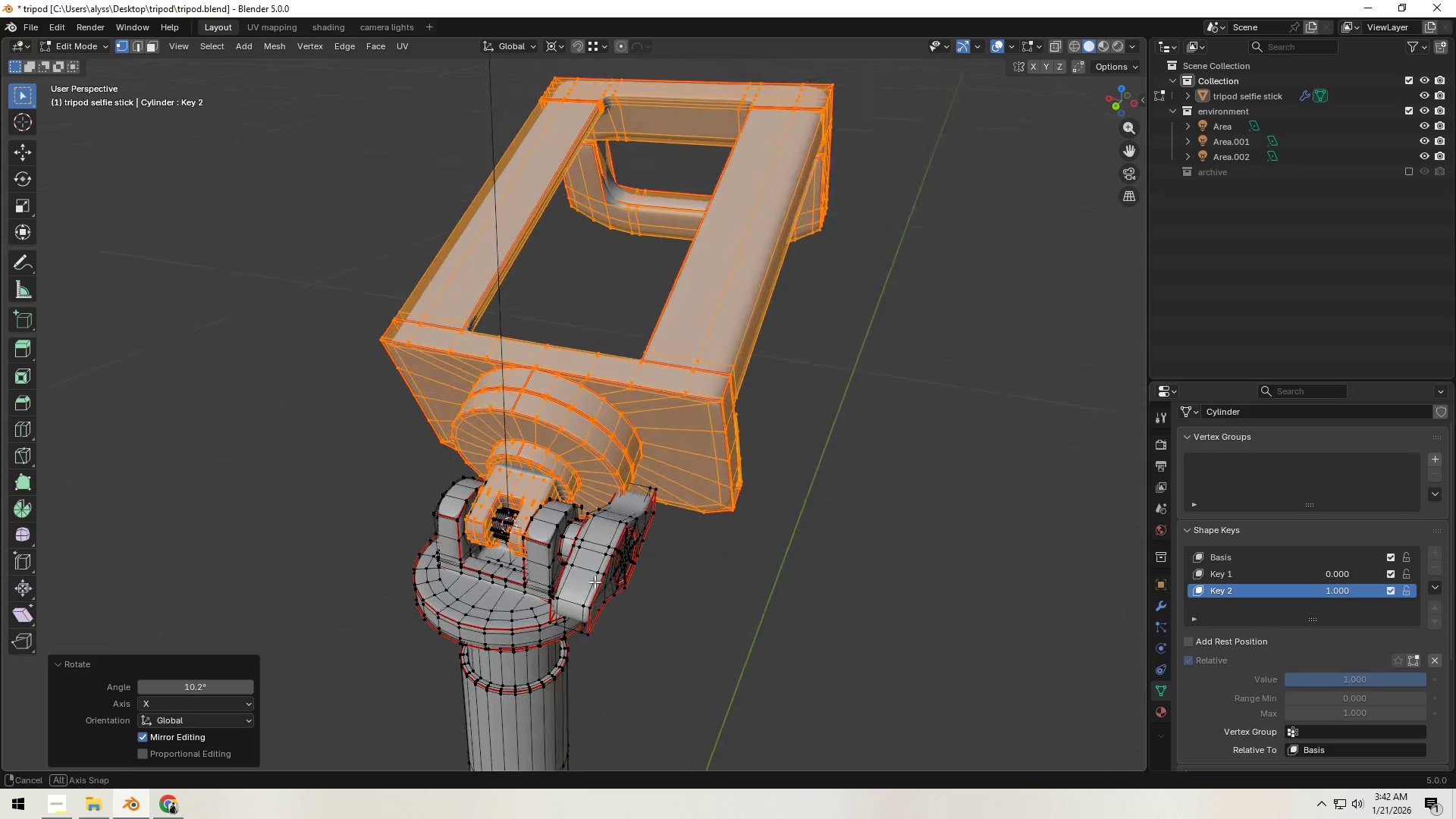 
left_click([595, 578])
 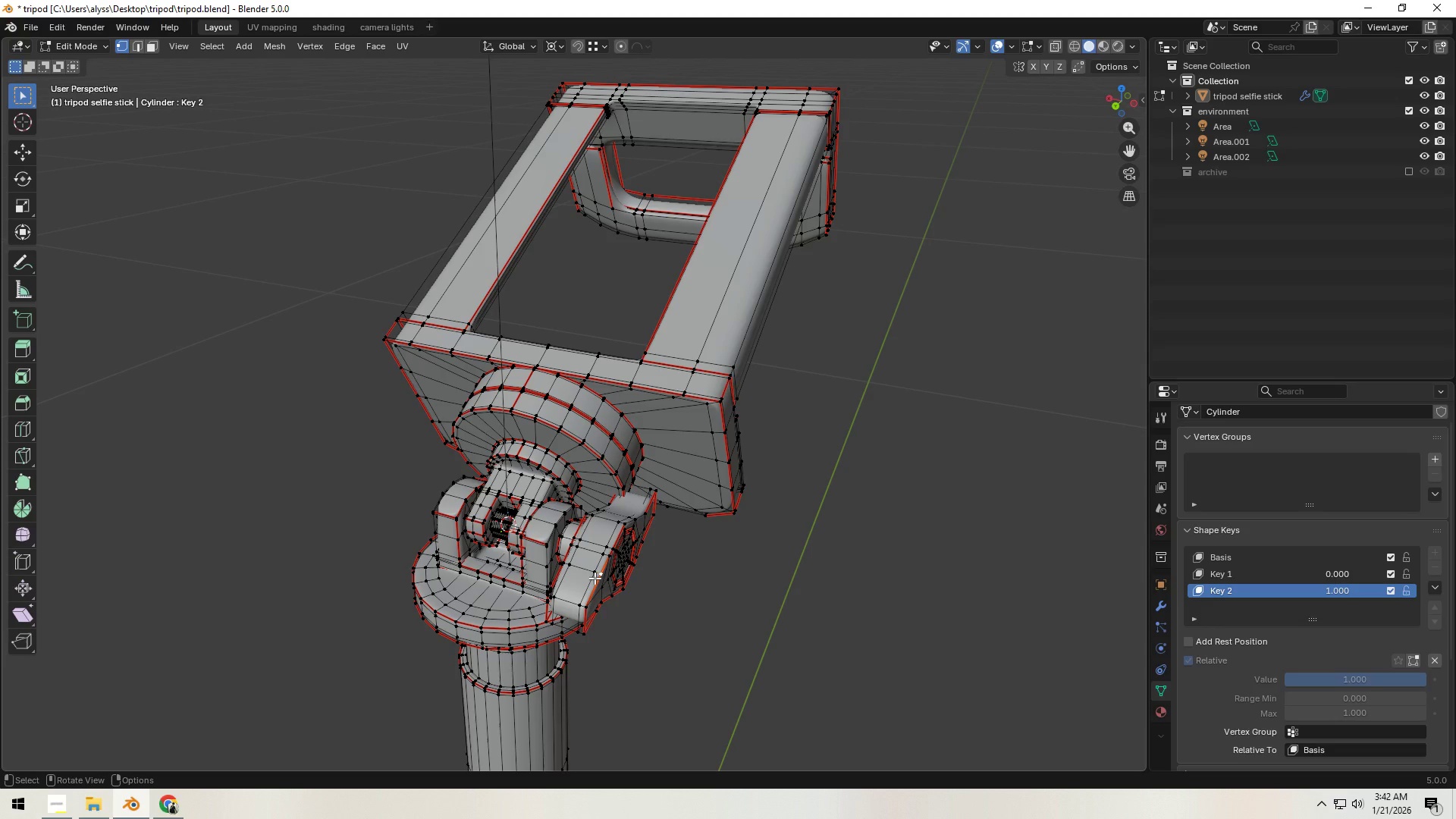 
key(L)
 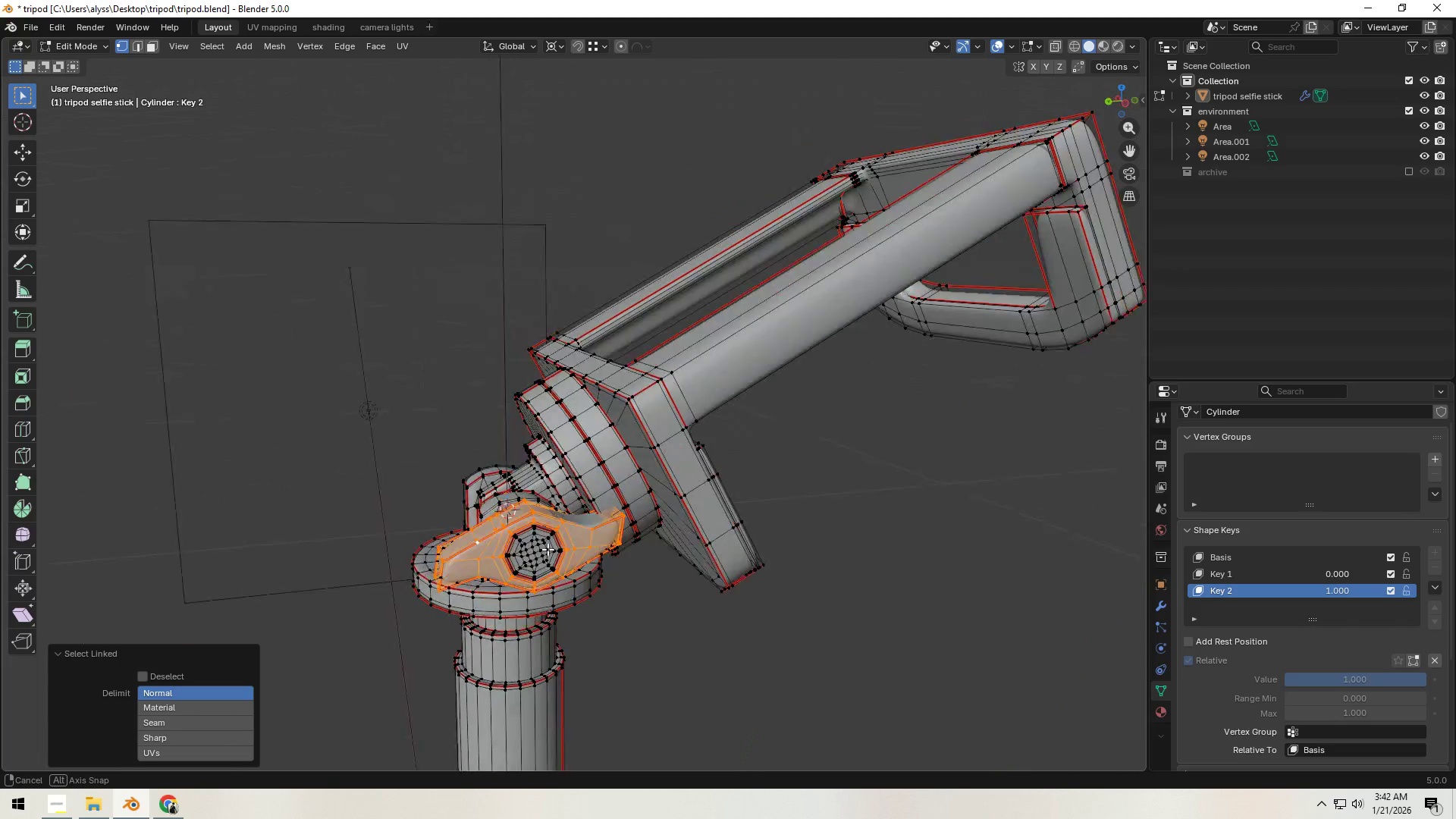 
scroll: coordinate [601, 554], scroll_direction: up, amount: 3.0
 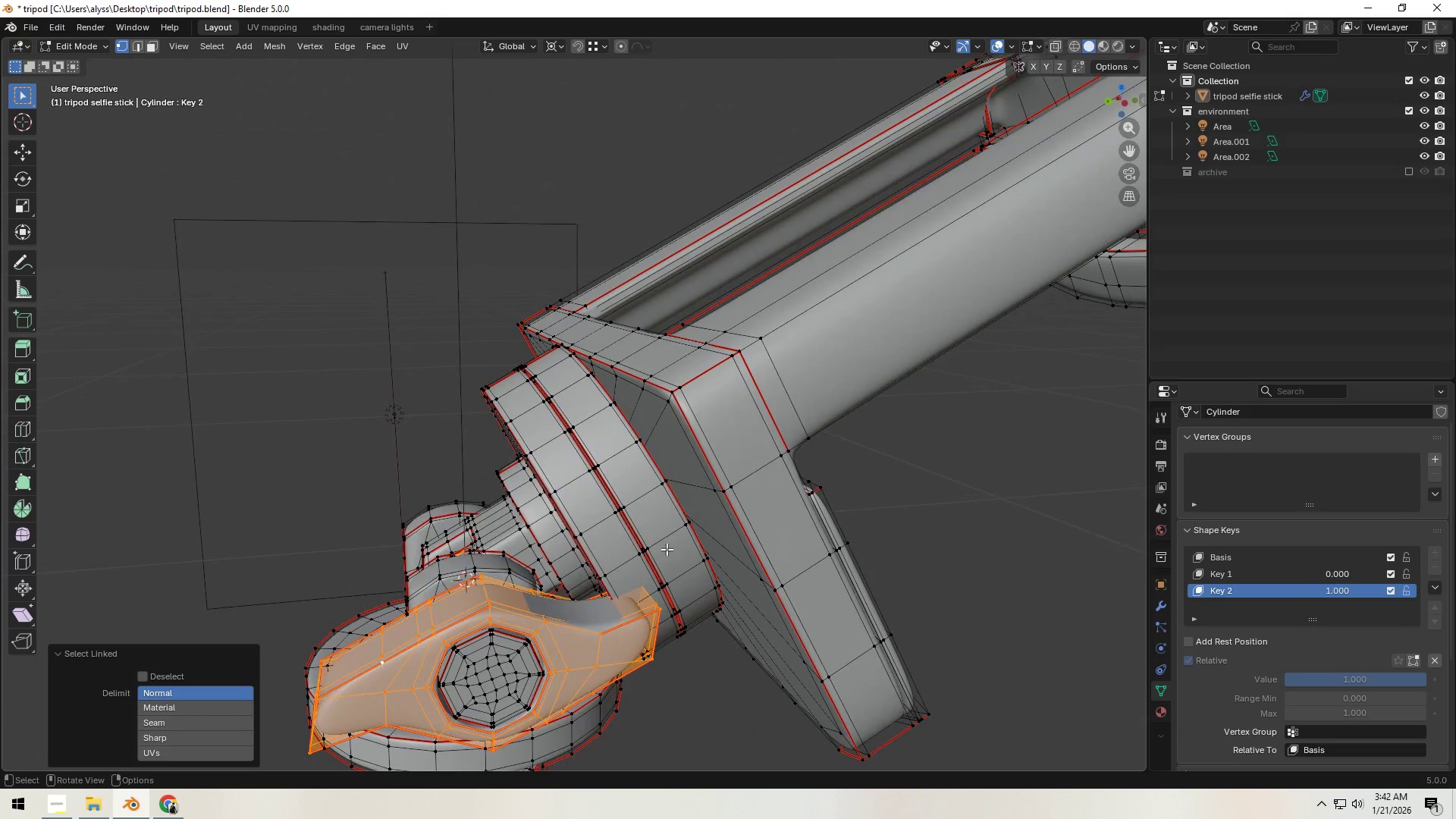 
scroll: coordinate [665, 551], scroll_direction: down, amount: 3.0
 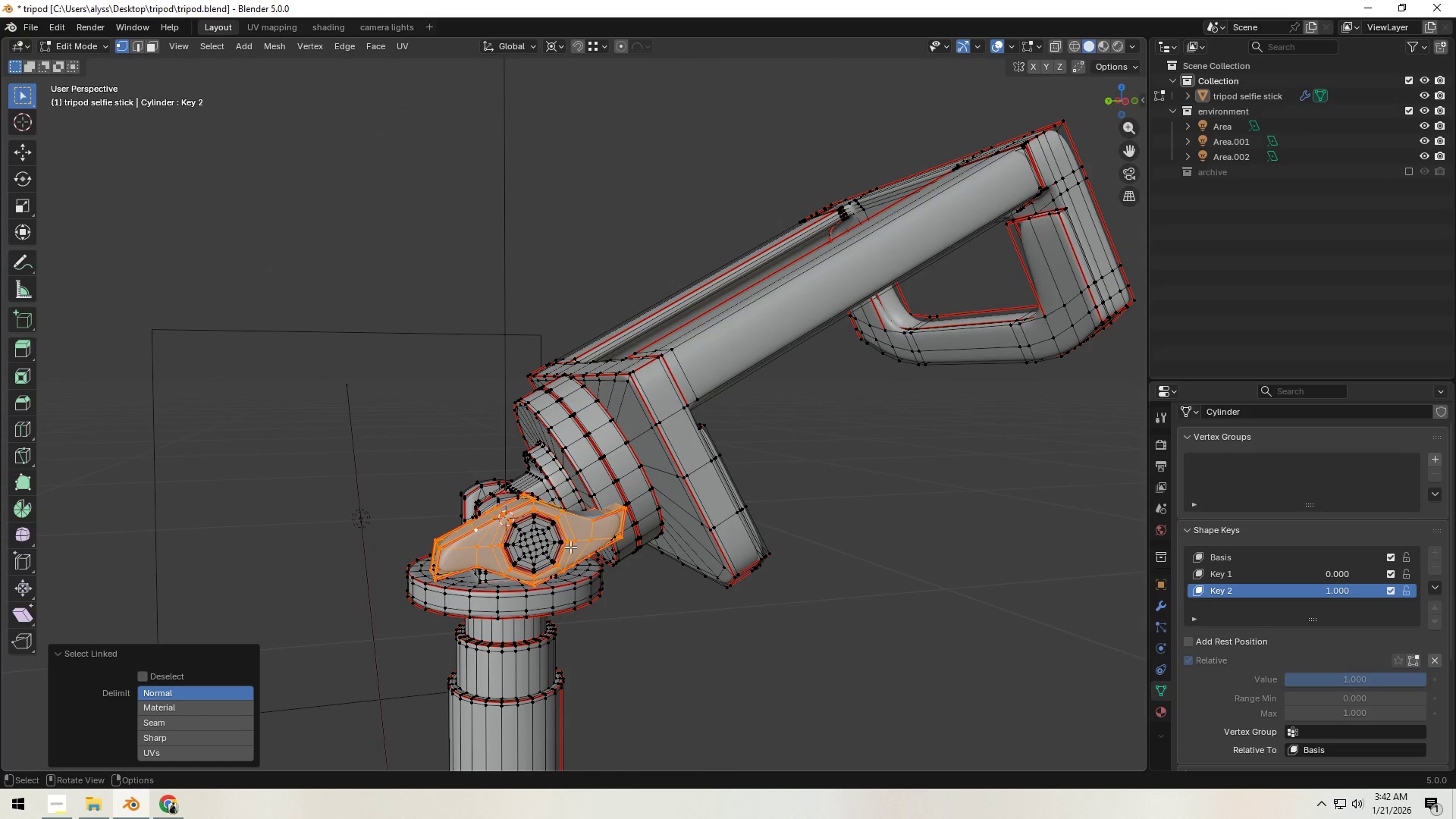 
type(rx)
 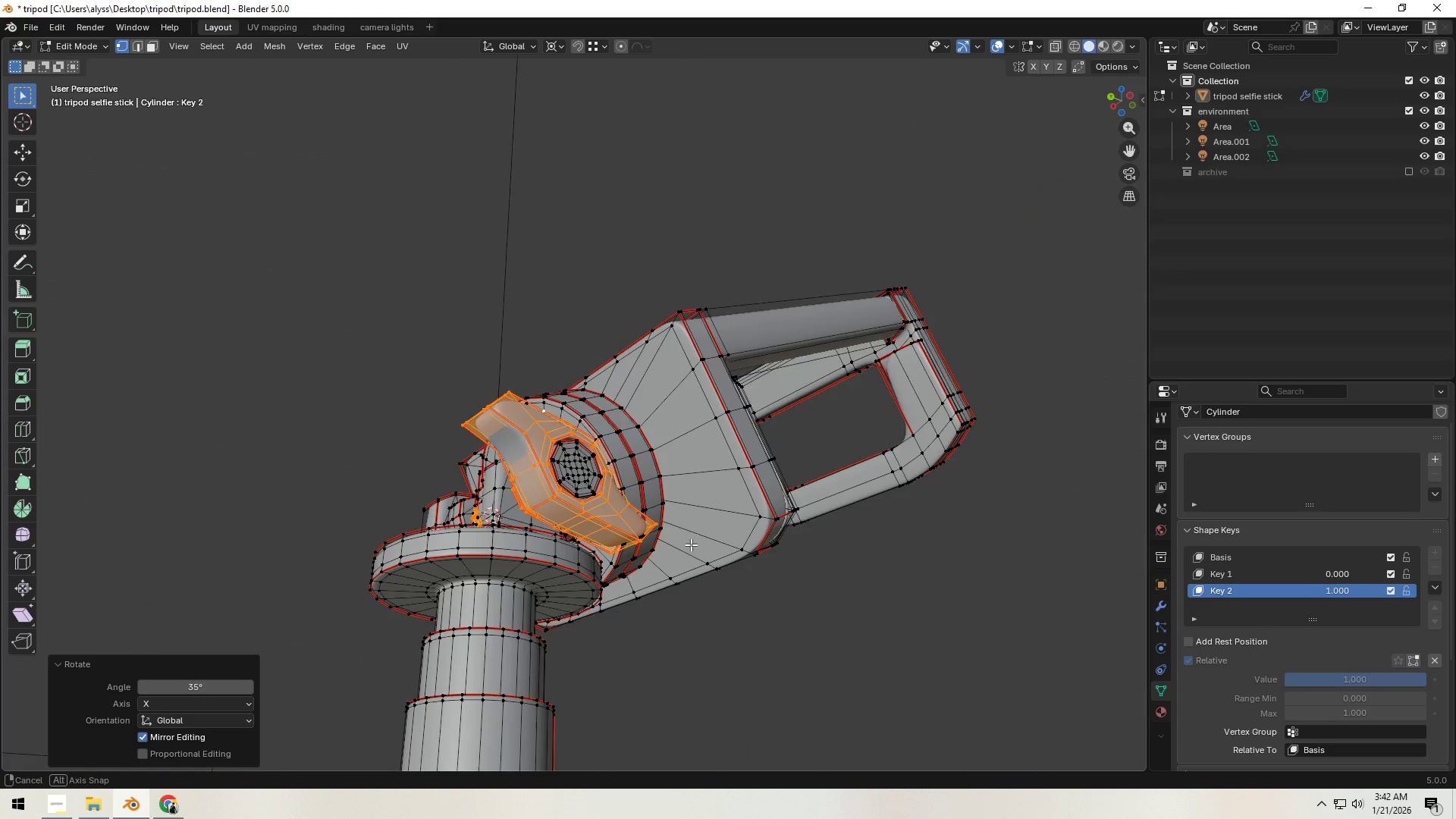 
wait(5.17)
 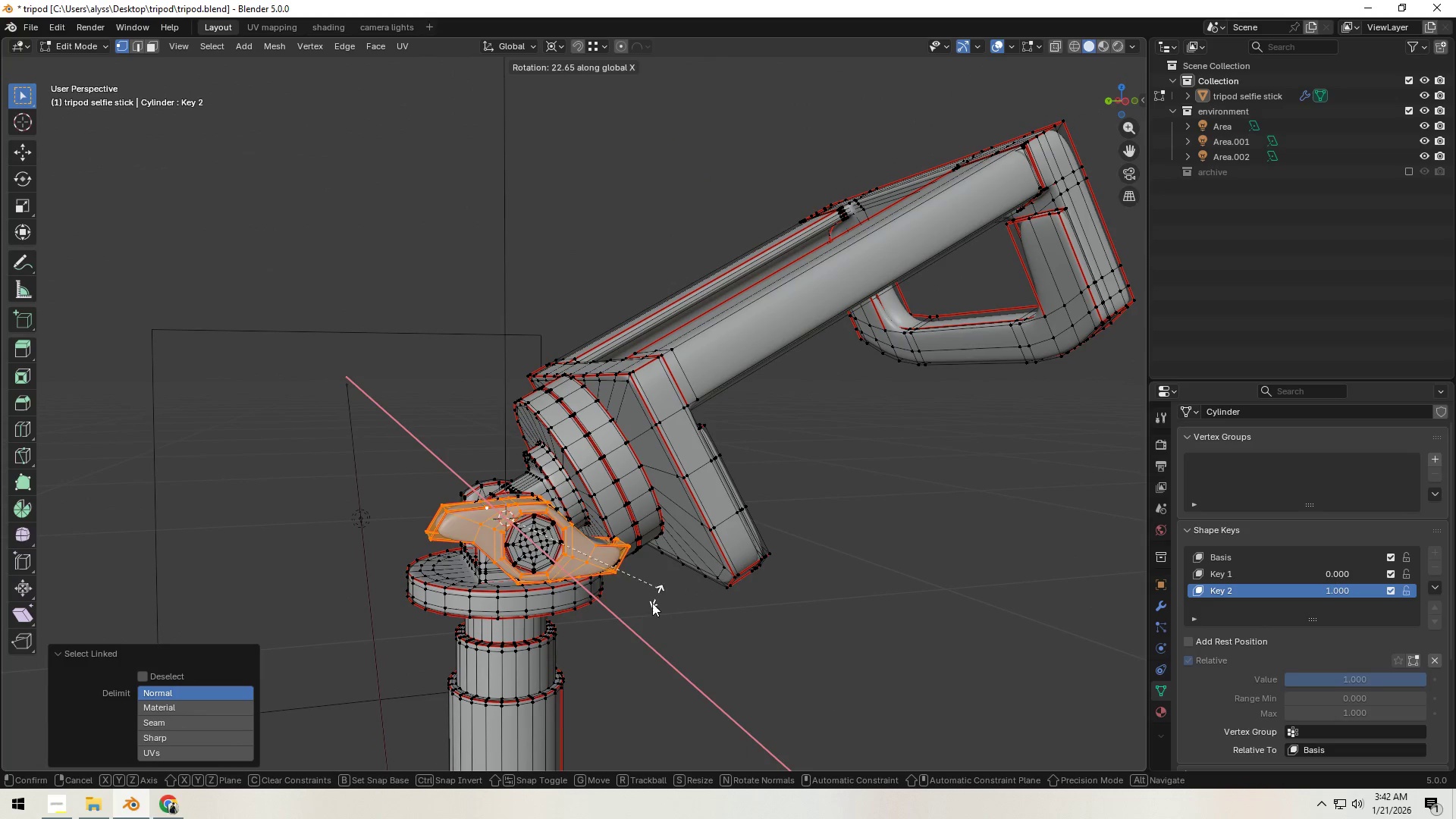 
left_click([826, 657])
 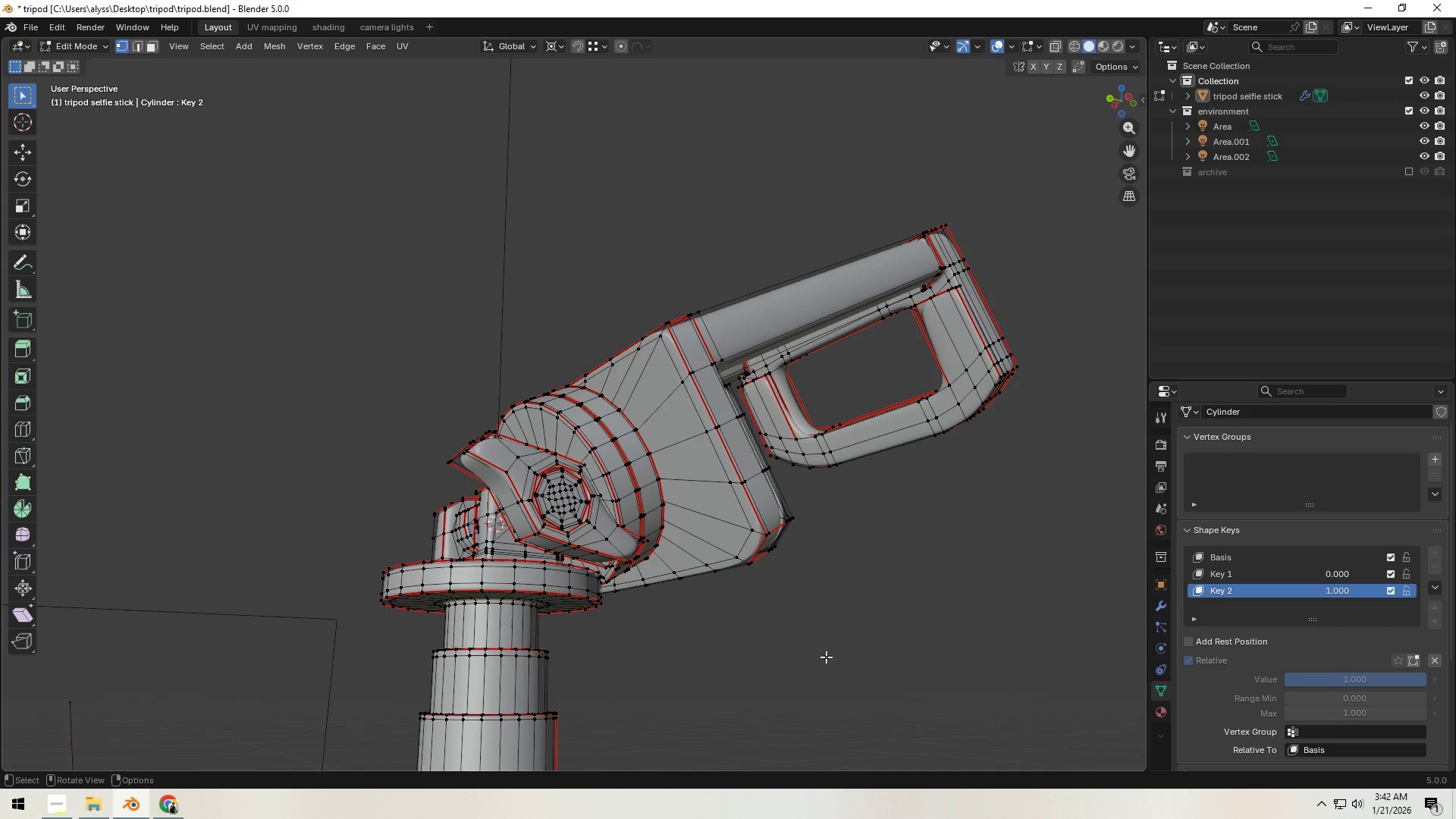 
key(Tab)
 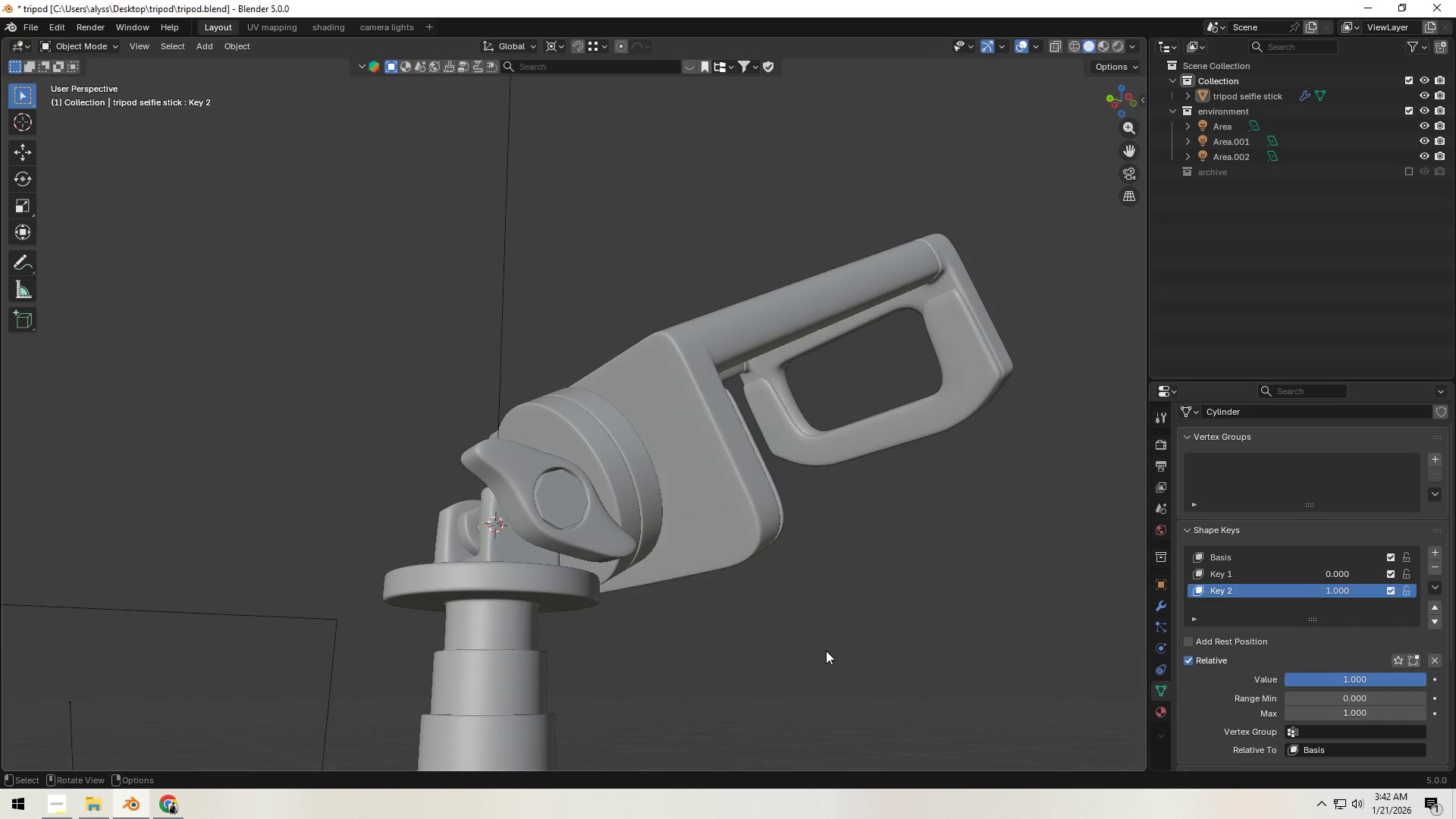 
left_click([826, 649])
 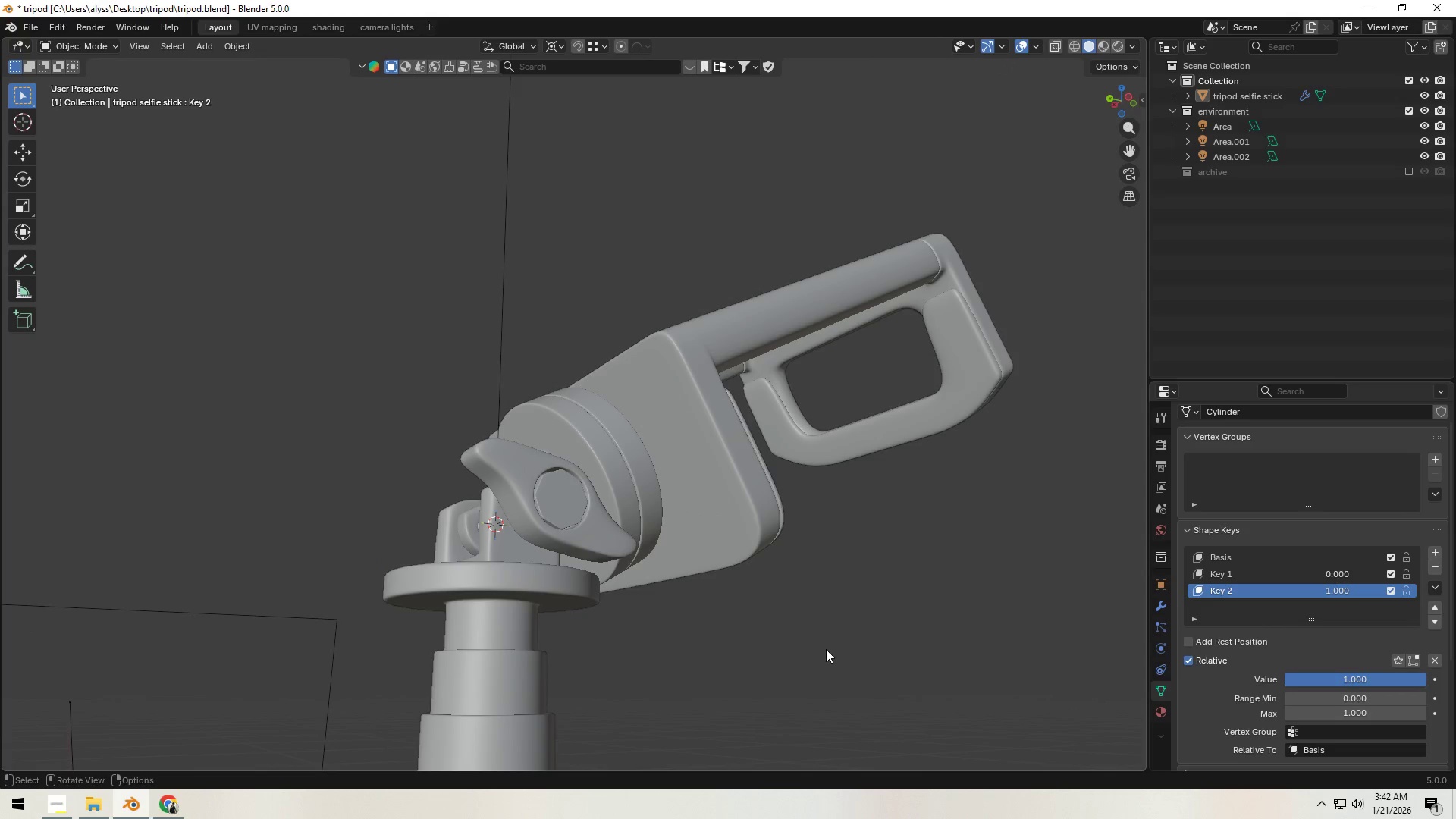 
key(Control+S)
 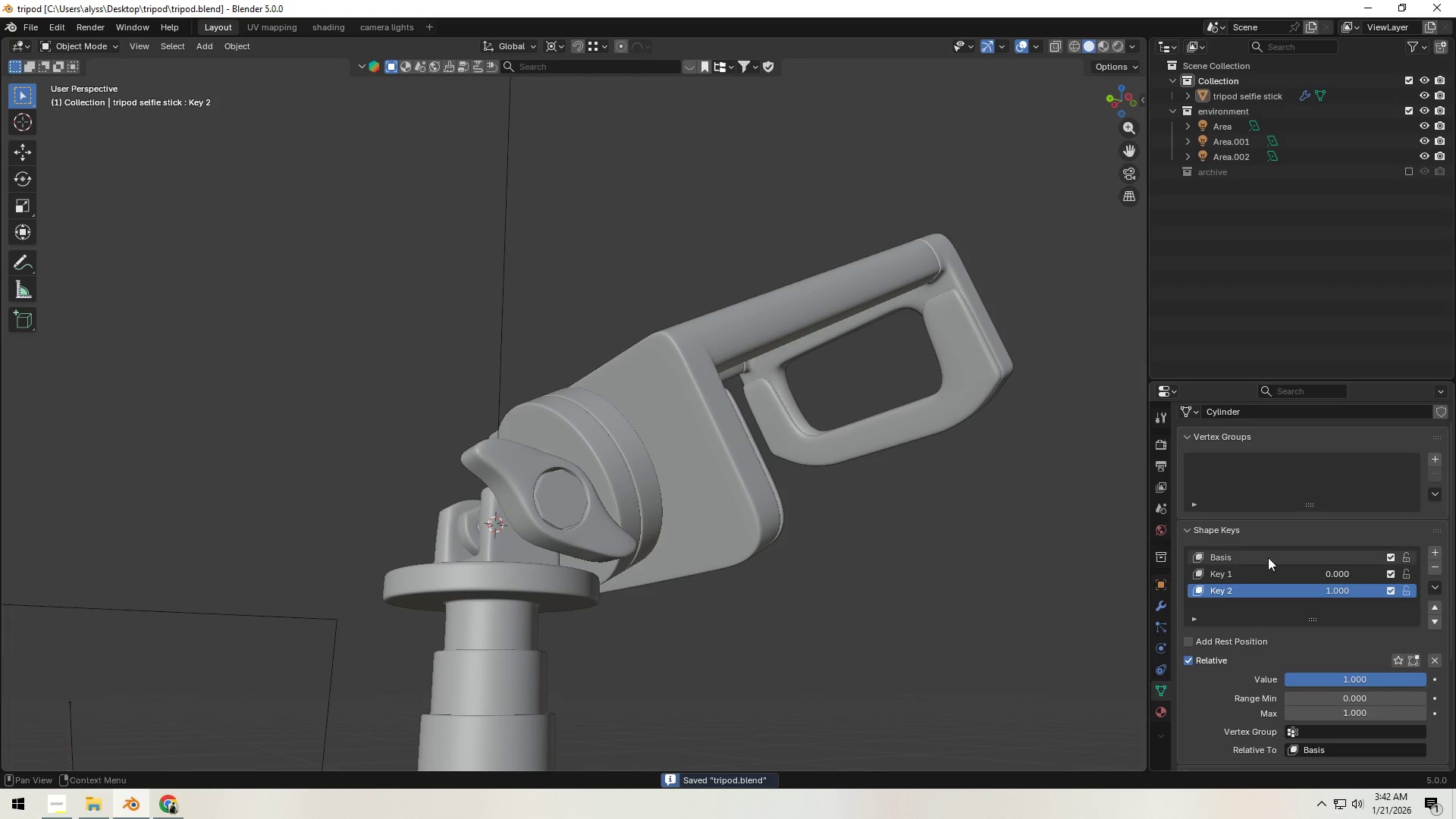 
left_click([1270, 557])
 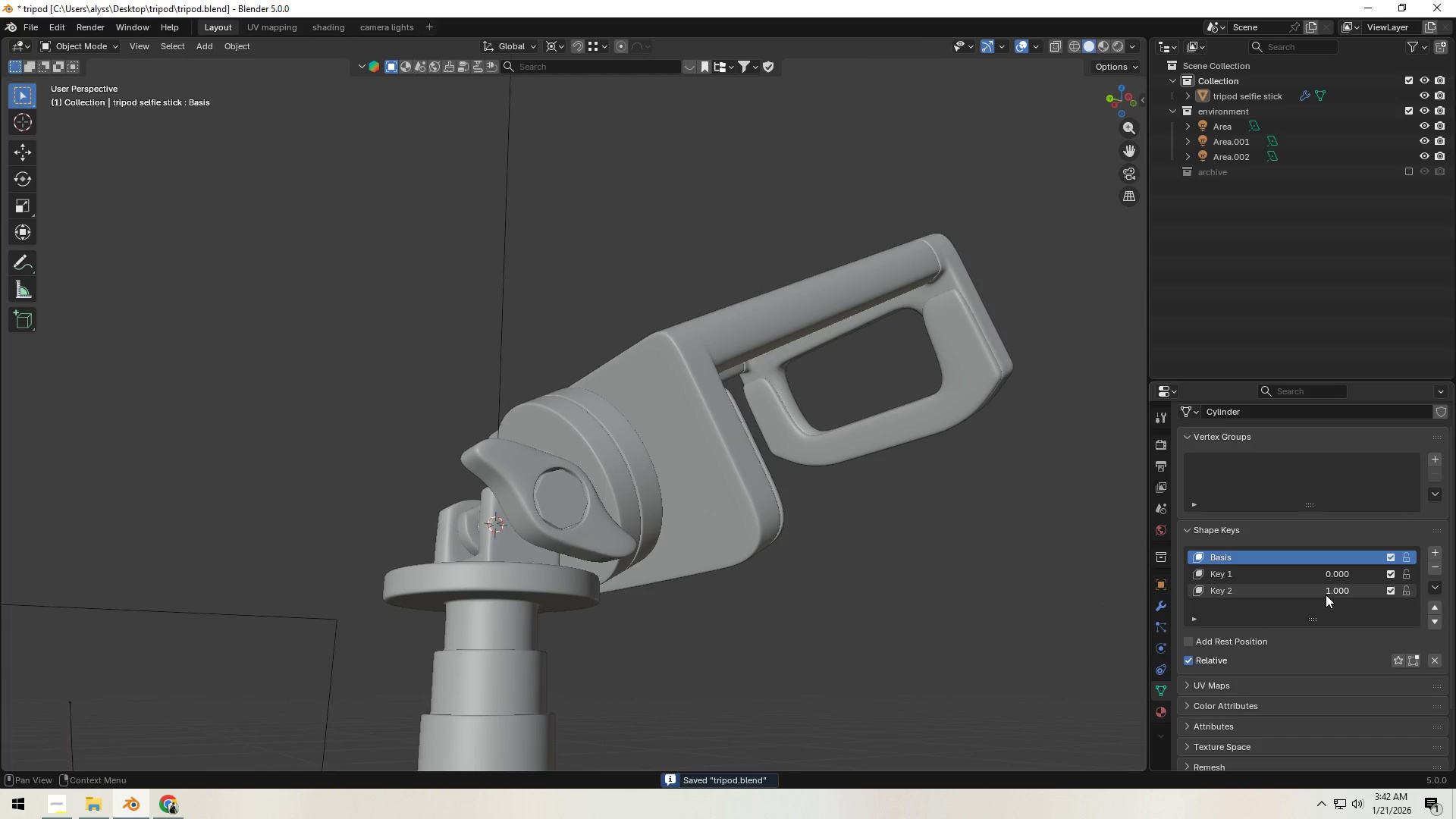 
left_click_drag(start_coordinate=[1345, 594], to_coordinate=[1138, 613])
 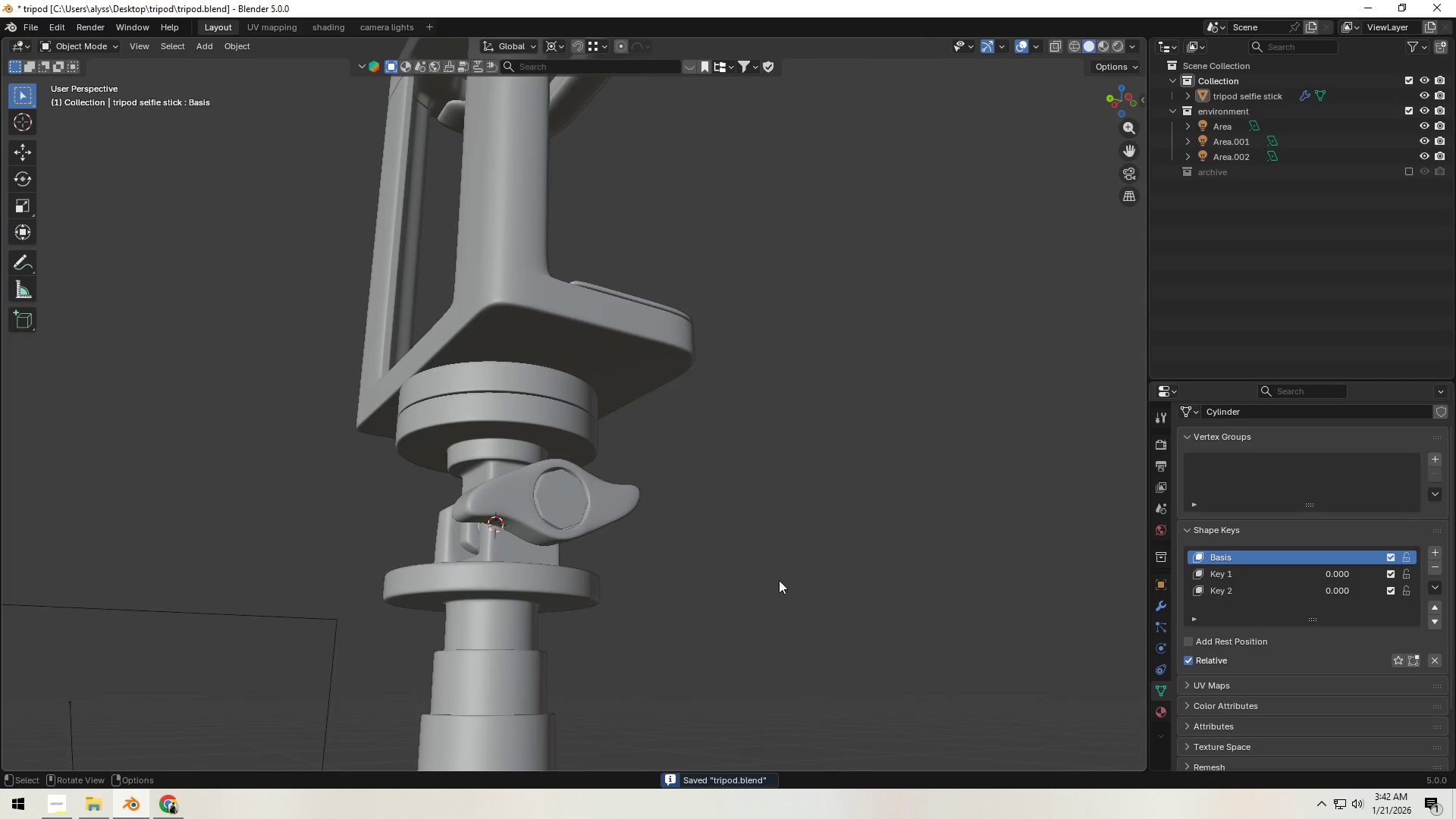 
scroll: coordinate [779, 580], scroll_direction: down, amount: 2.0
 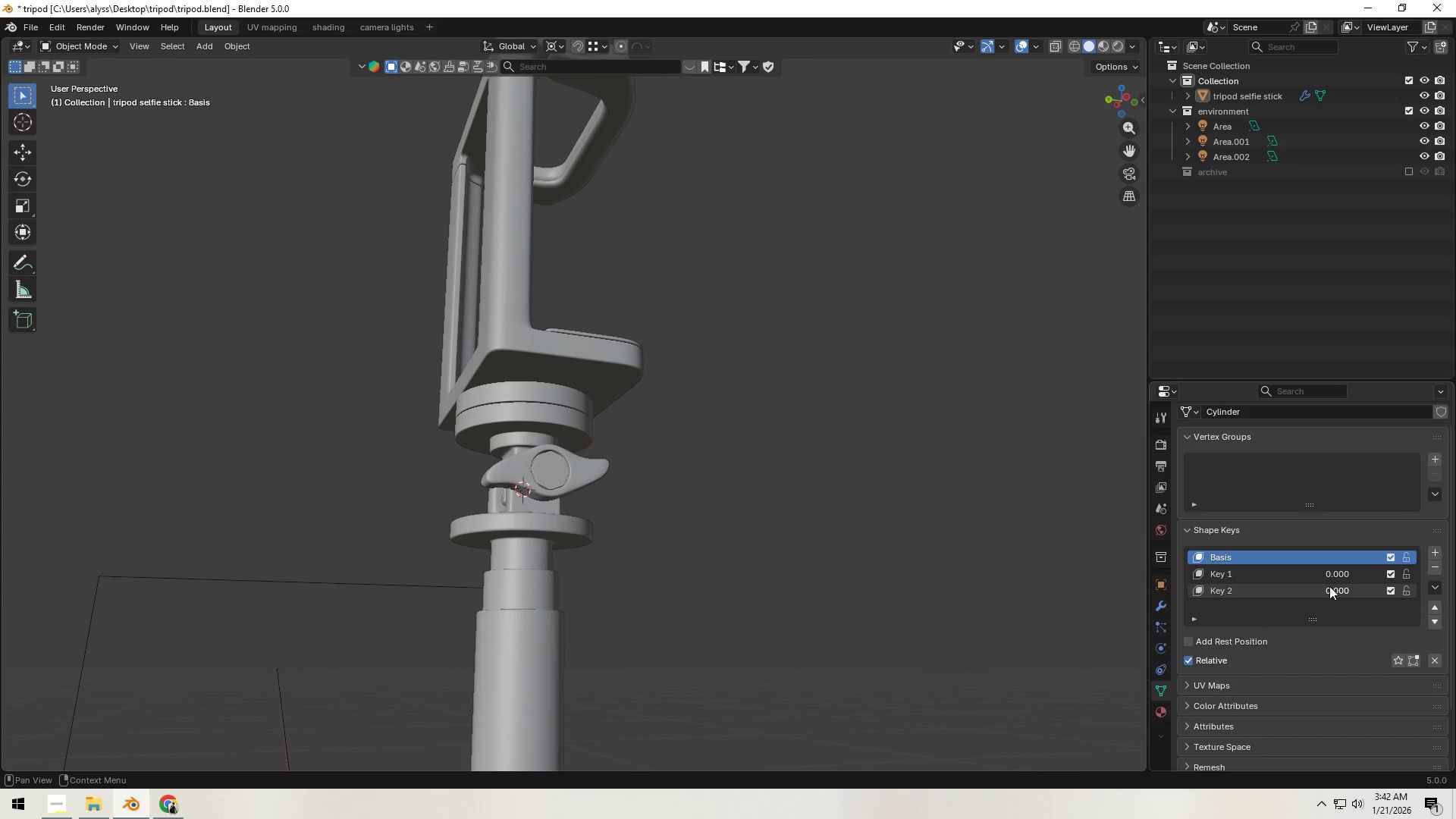 
left_click_drag(start_coordinate=[1341, 586], to_coordinate=[1271, 592])
 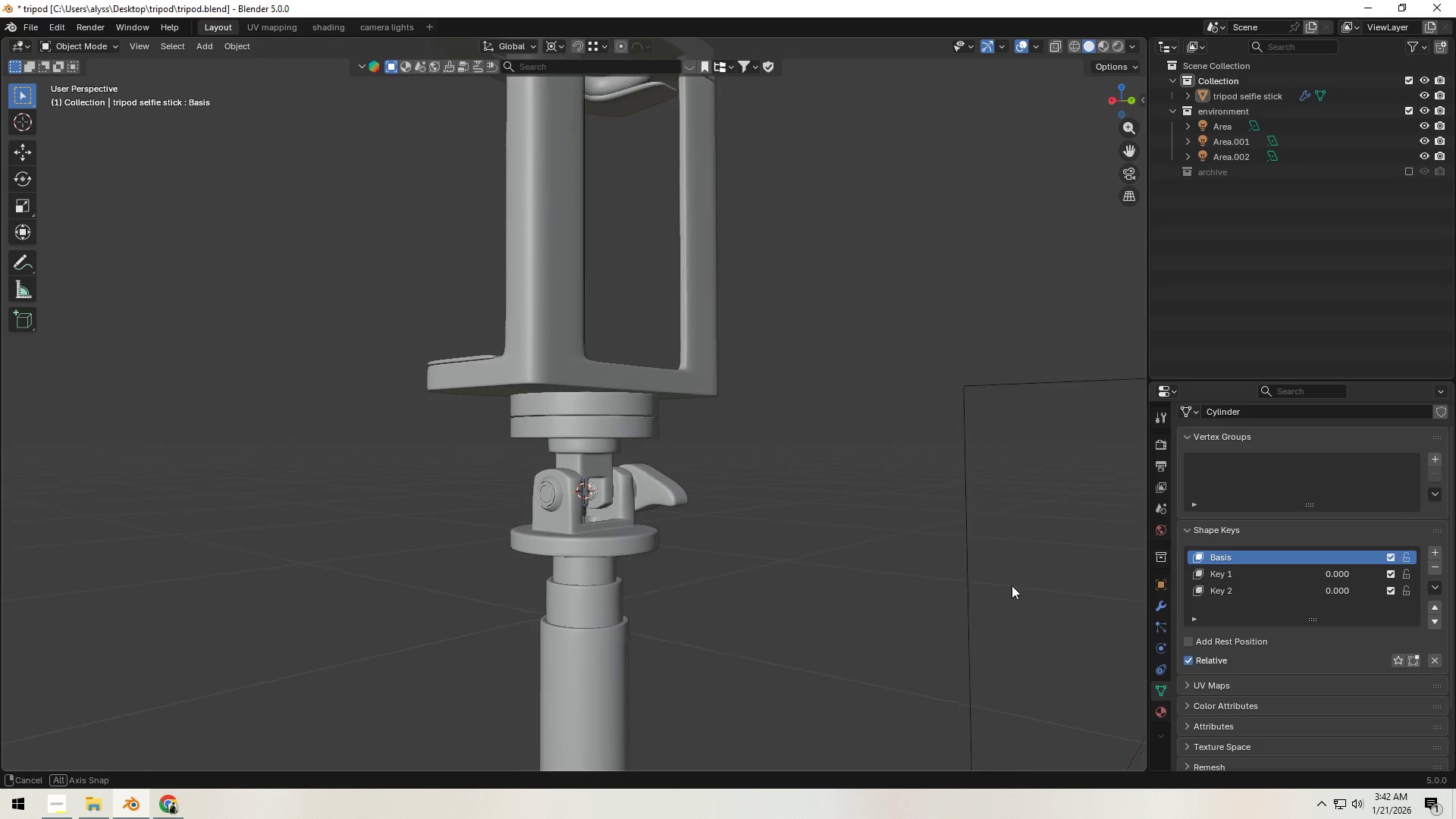 
scroll: coordinate [858, 589], scroll_direction: up, amount: 2.0
 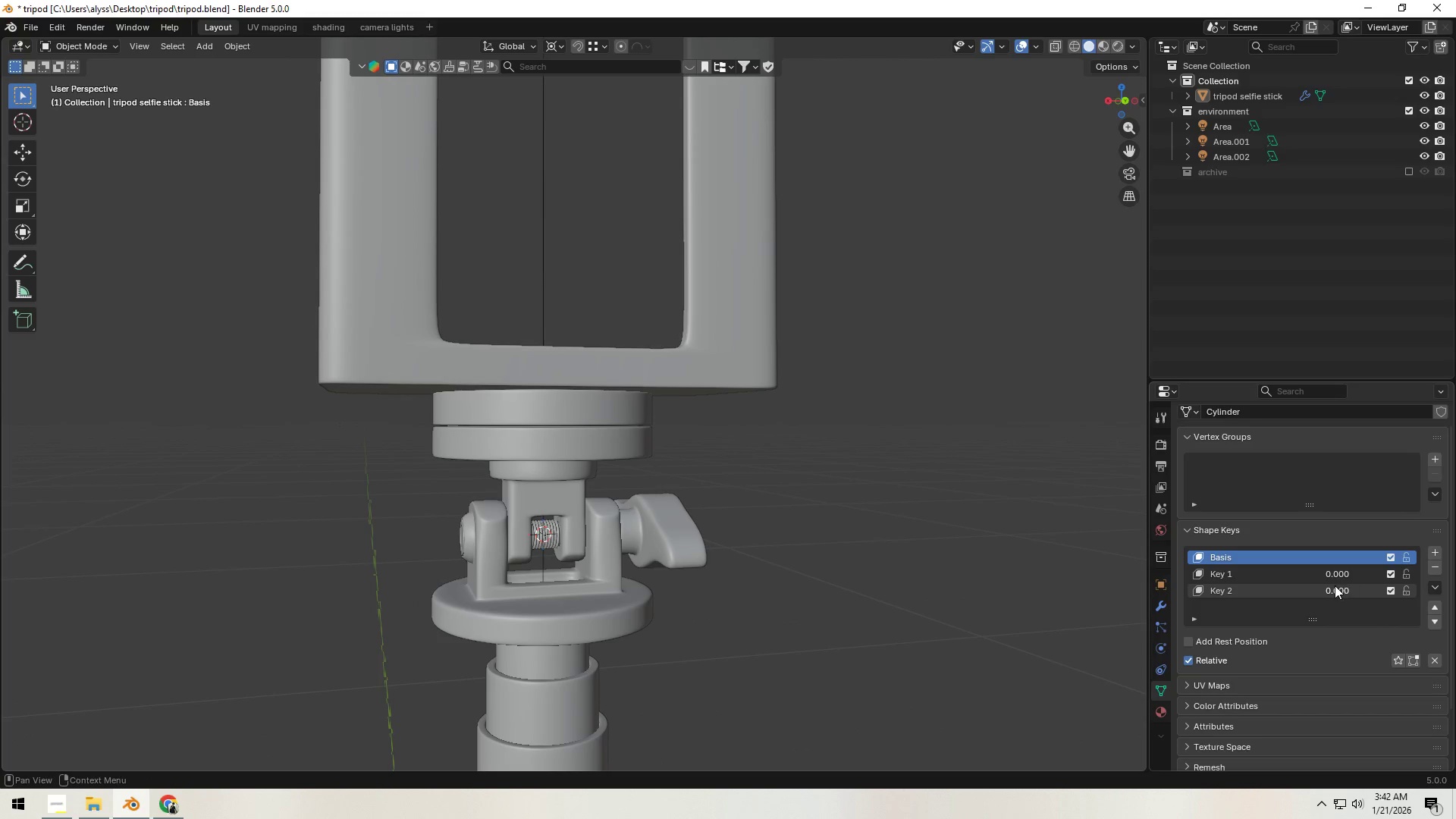 
left_click_drag(start_coordinate=[1334, 588], to_coordinate=[321, 593])
 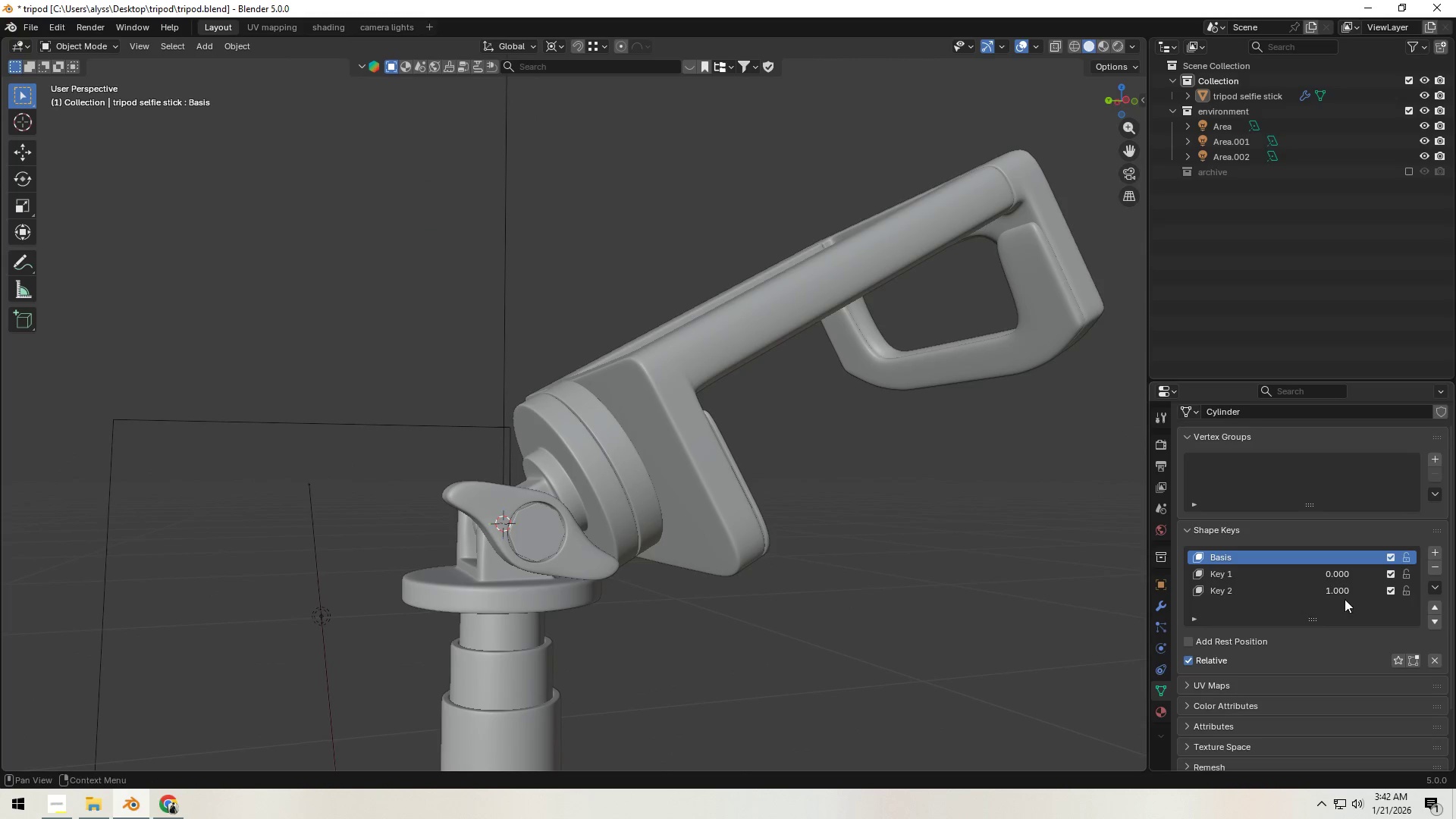 
left_click_drag(start_coordinate=[1355, 590], to_coordinate=[258, 592])
 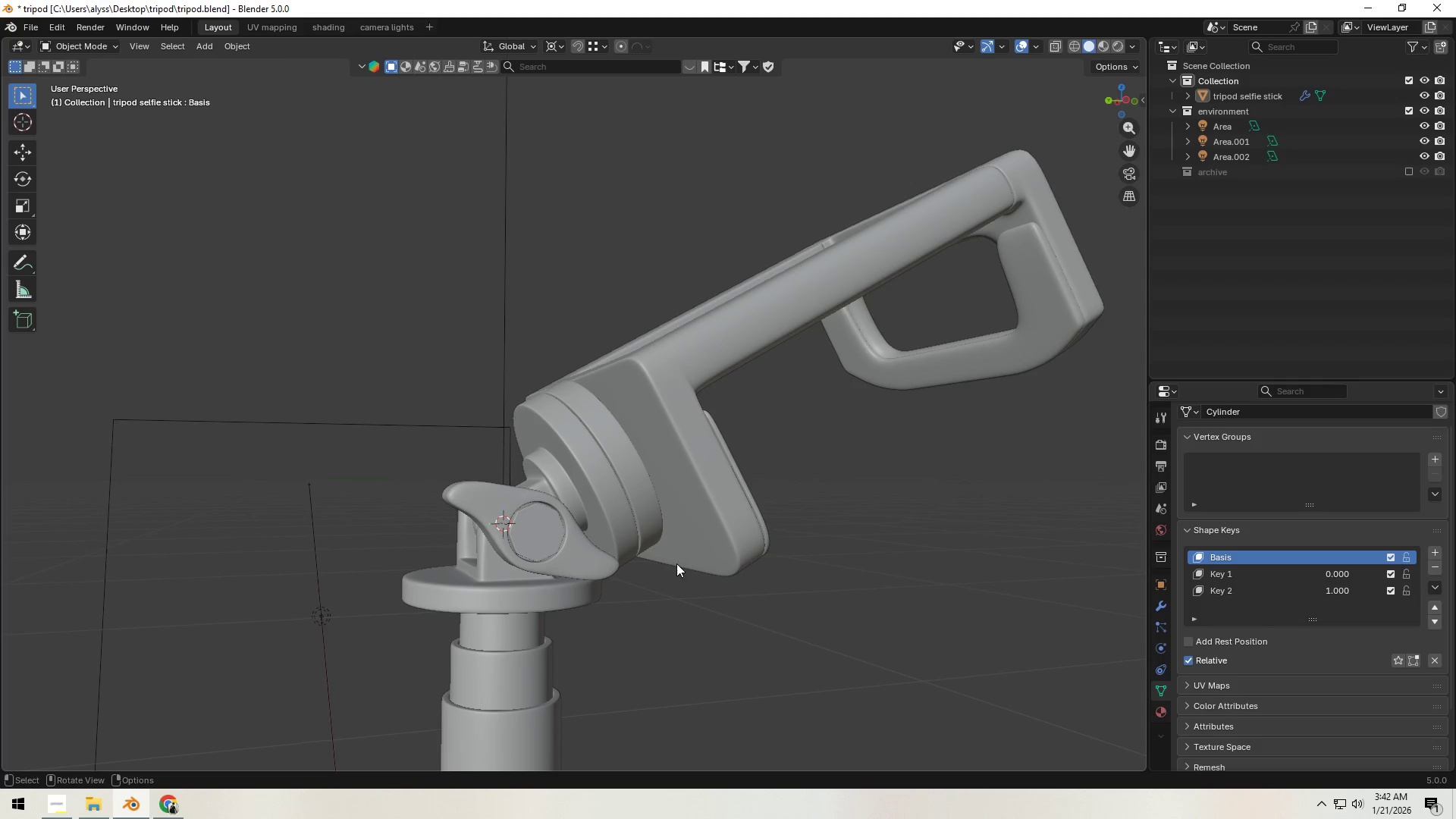 
key(Tab)
 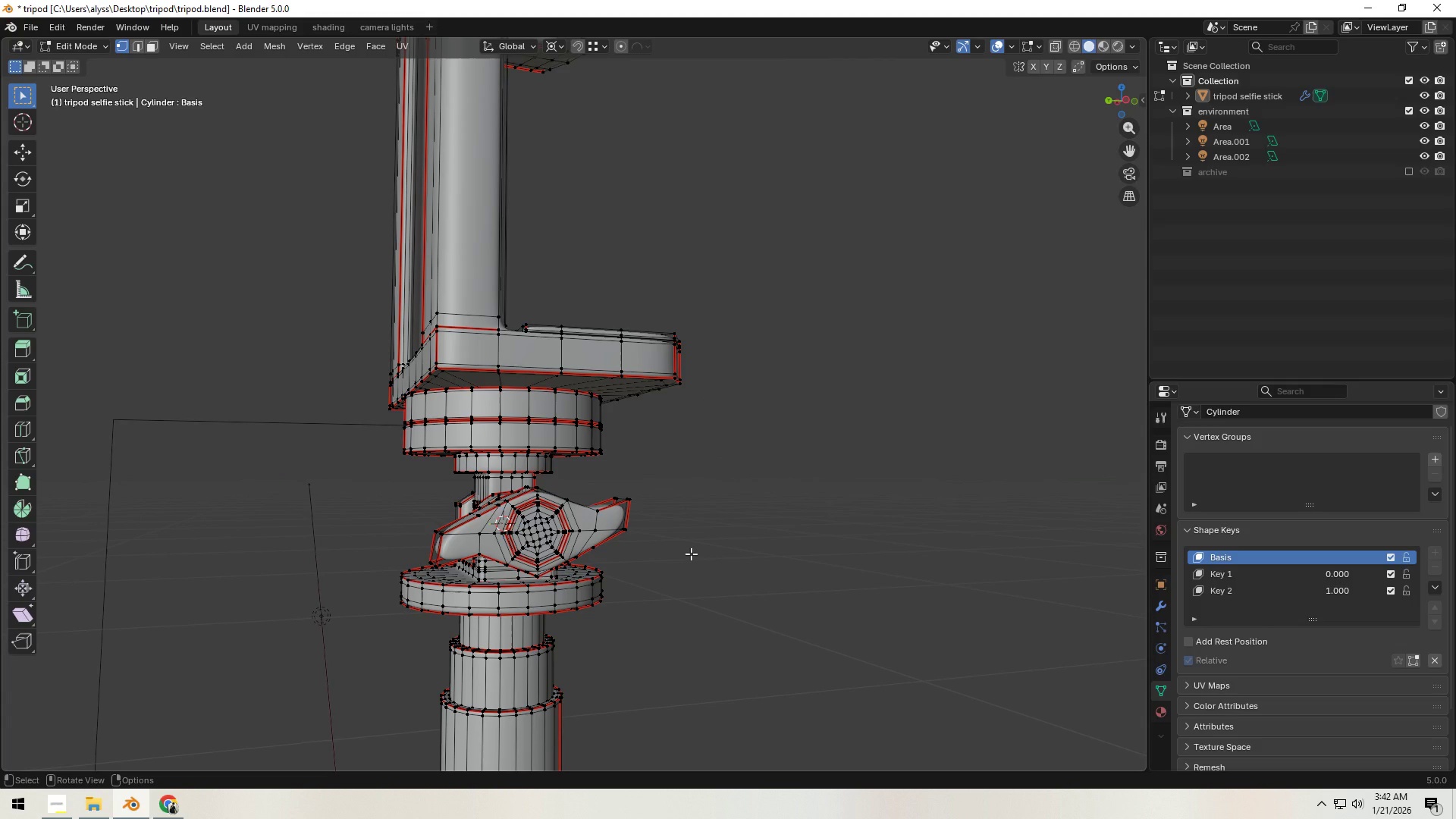 
left_click([691, 554])
 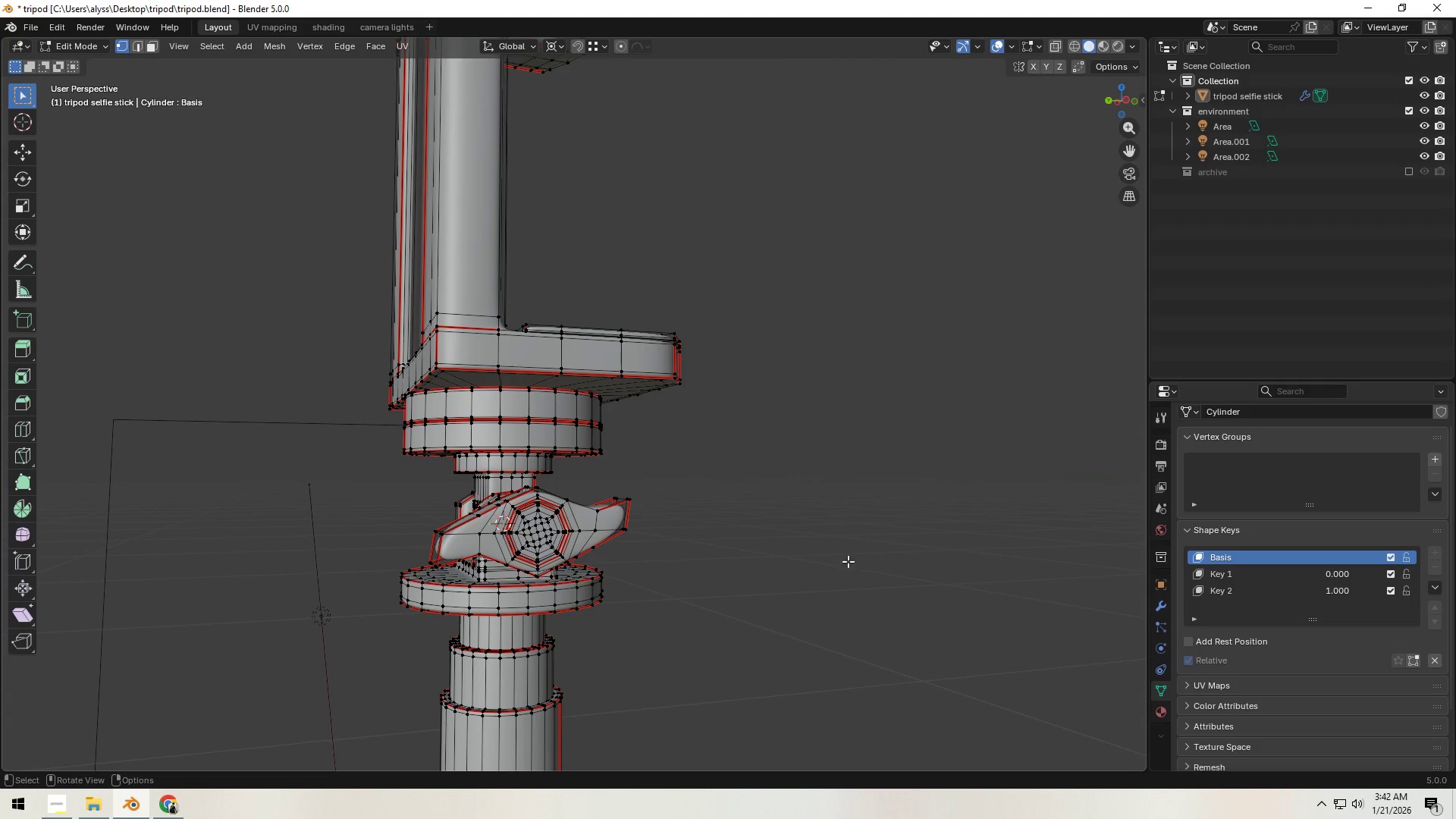 
key(Tab)
 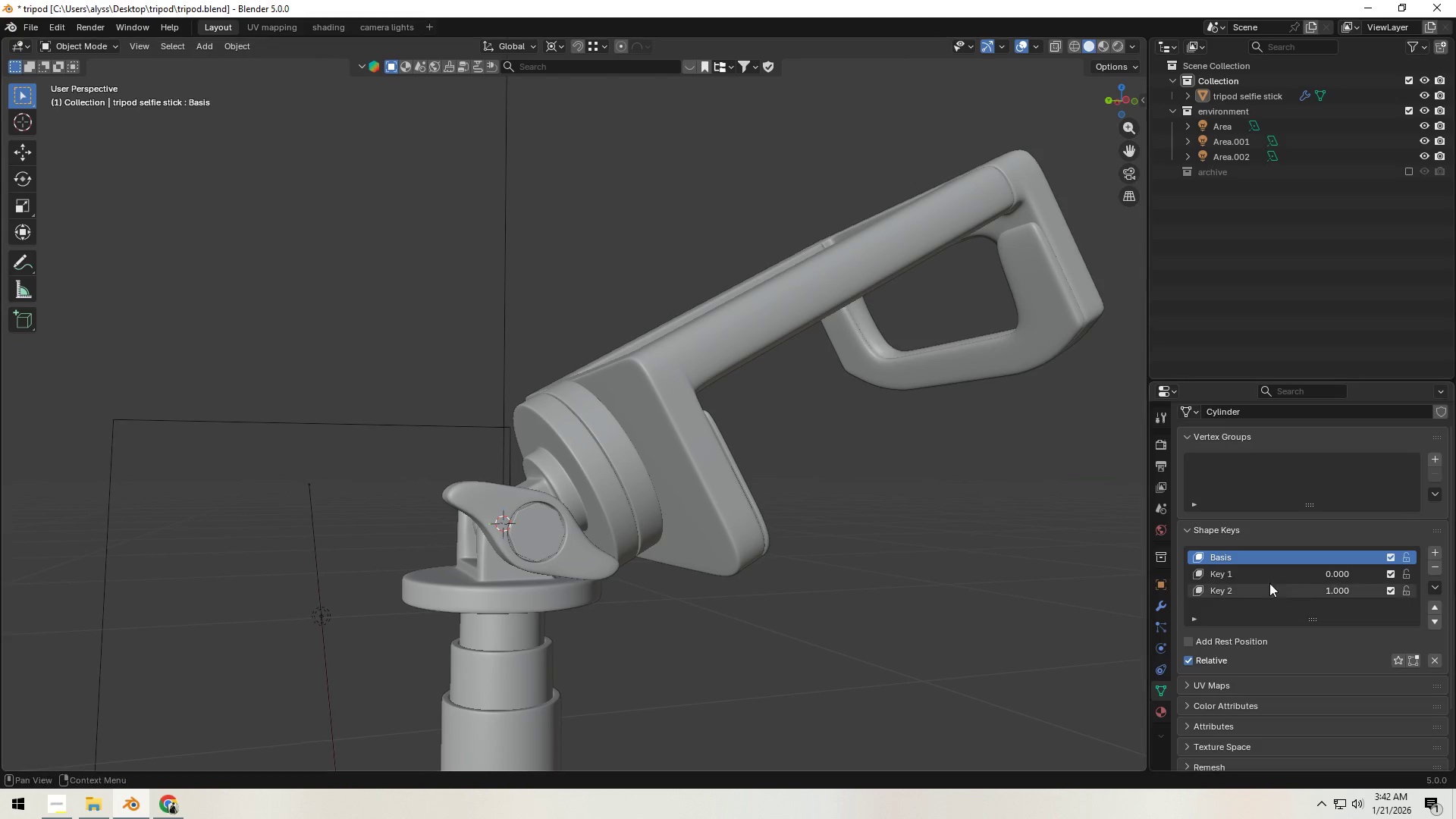 
left_click([1304, 584])
 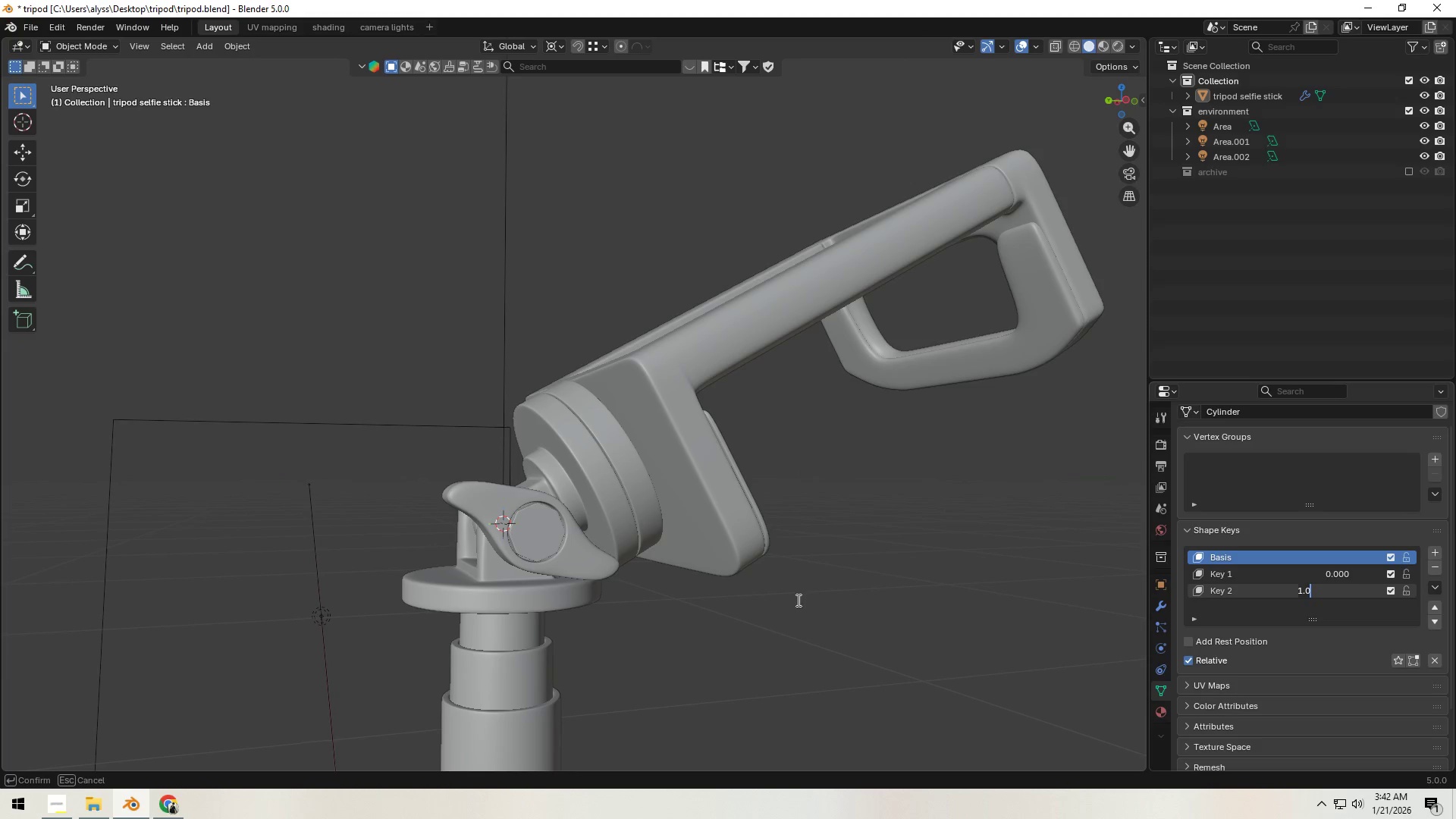 
left_click([1040, 614])
 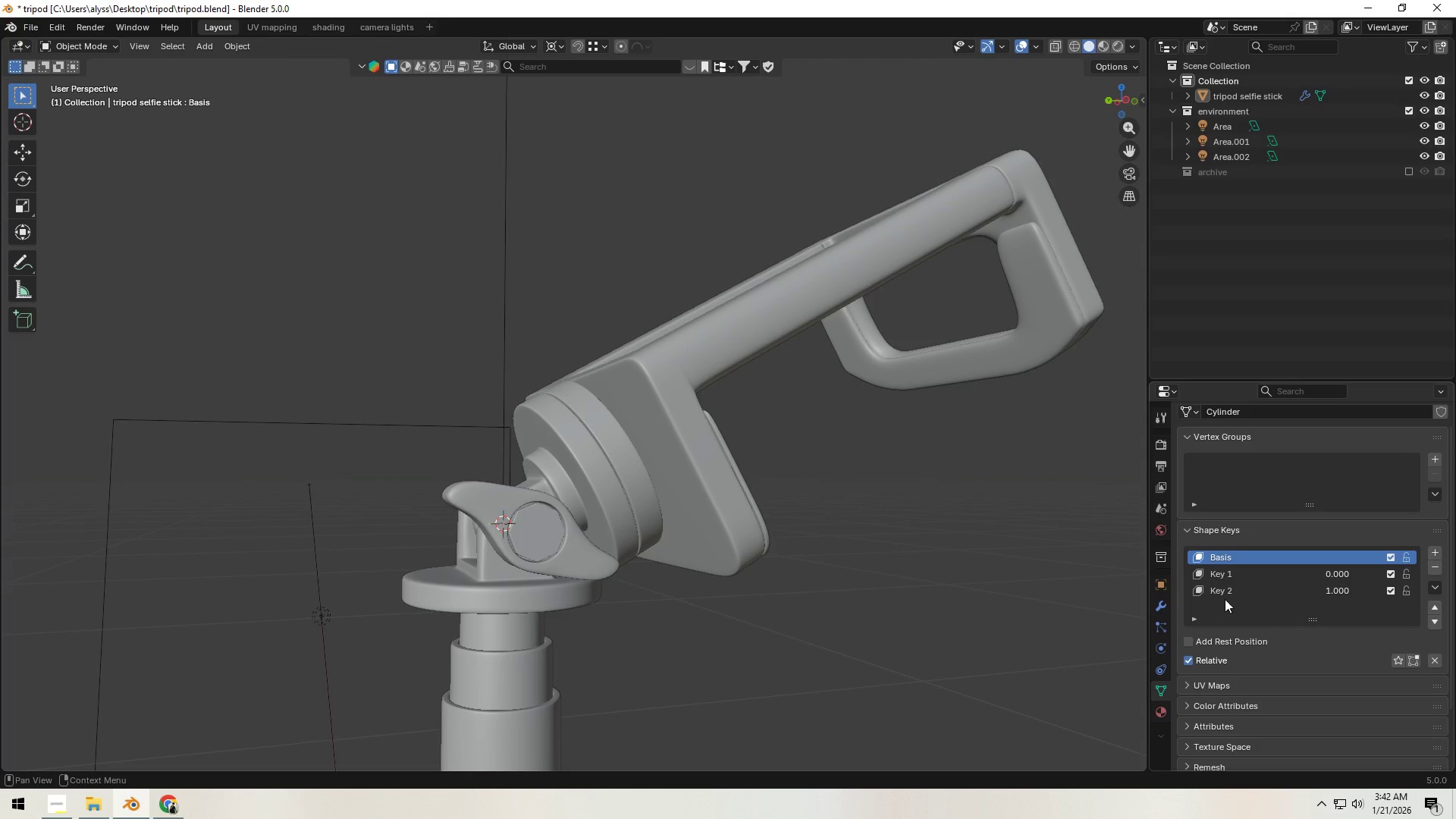 
left_click([1227, 598])
 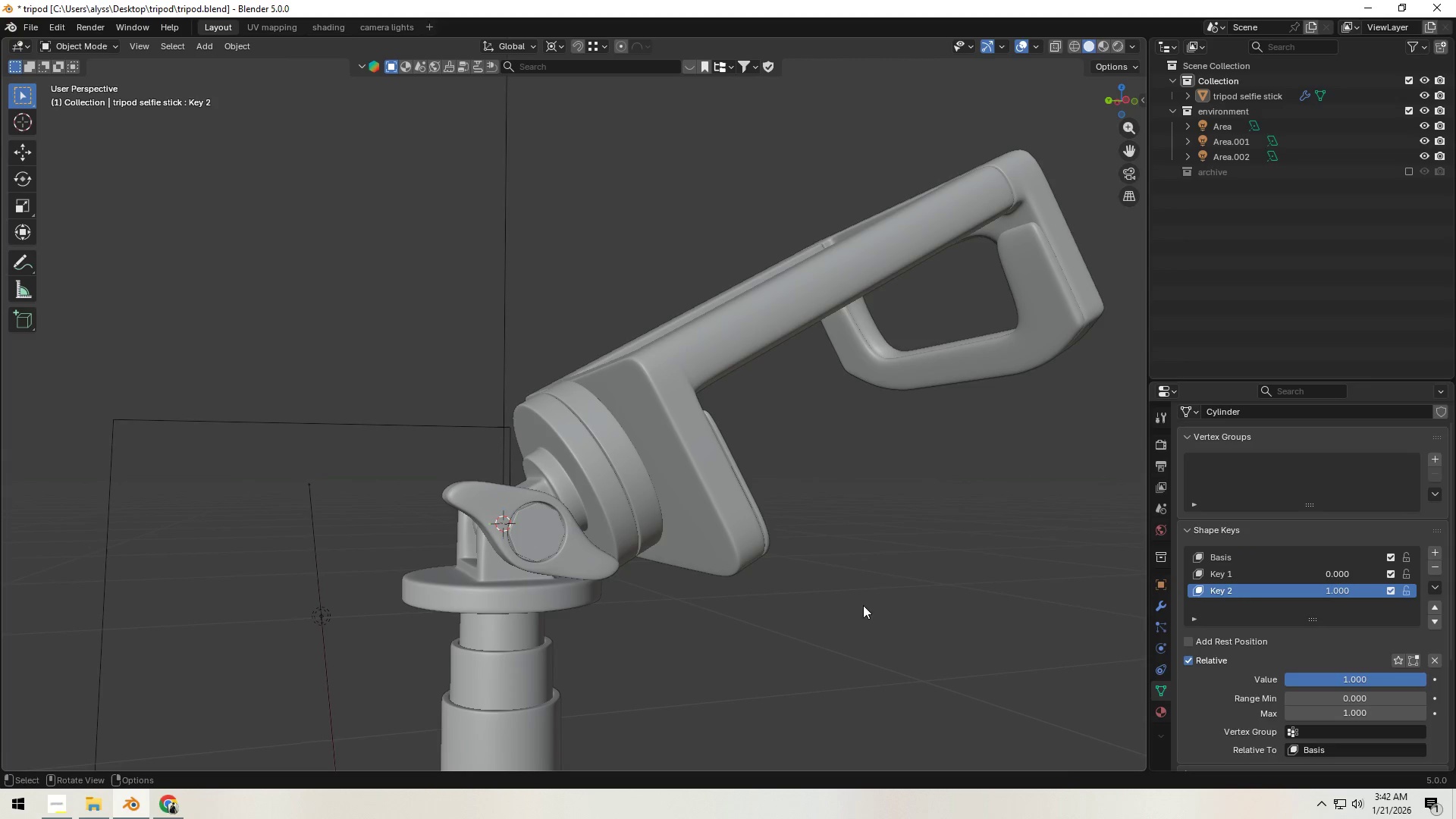 
key(Tab)
 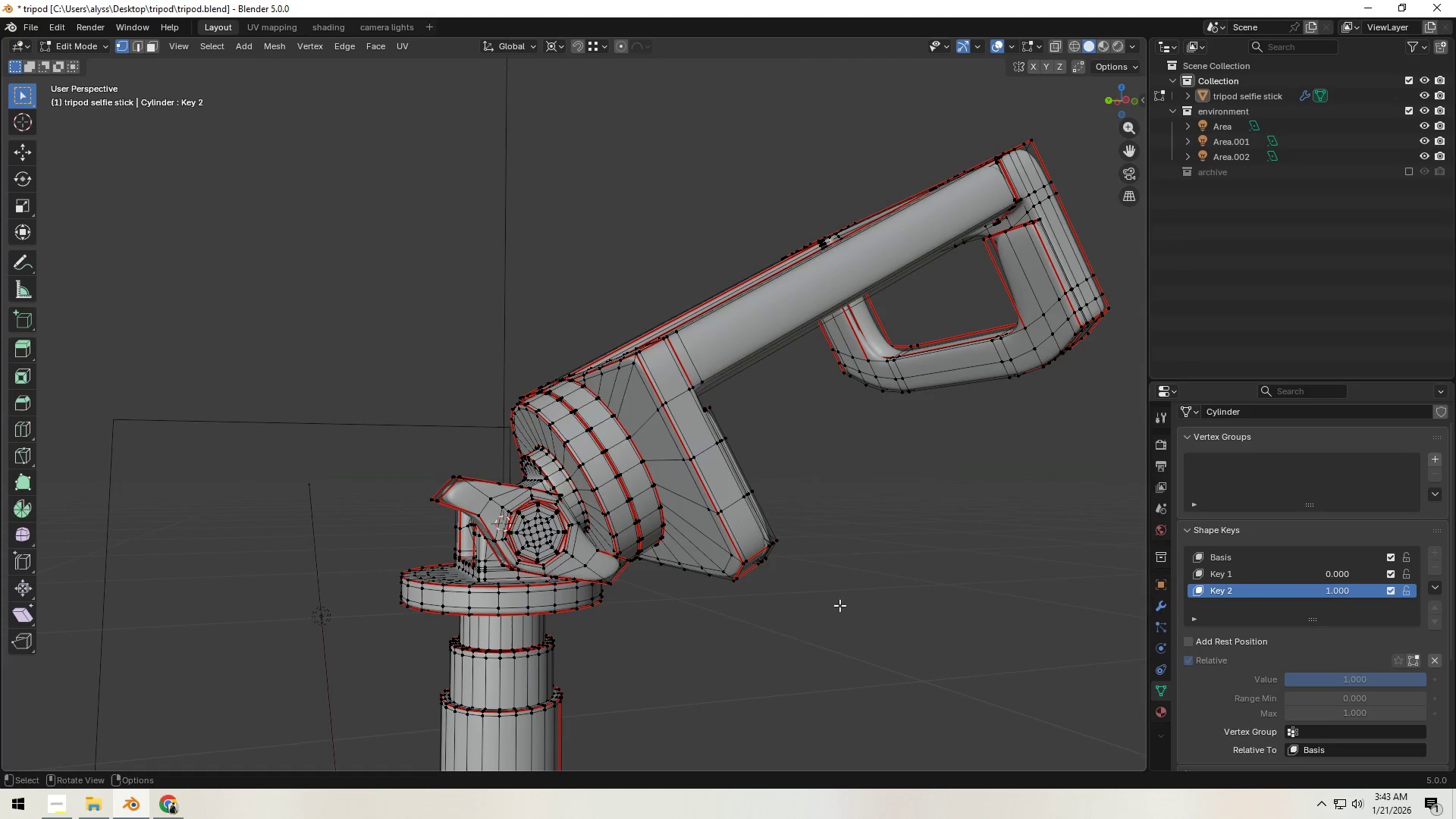 
key(Tab)
 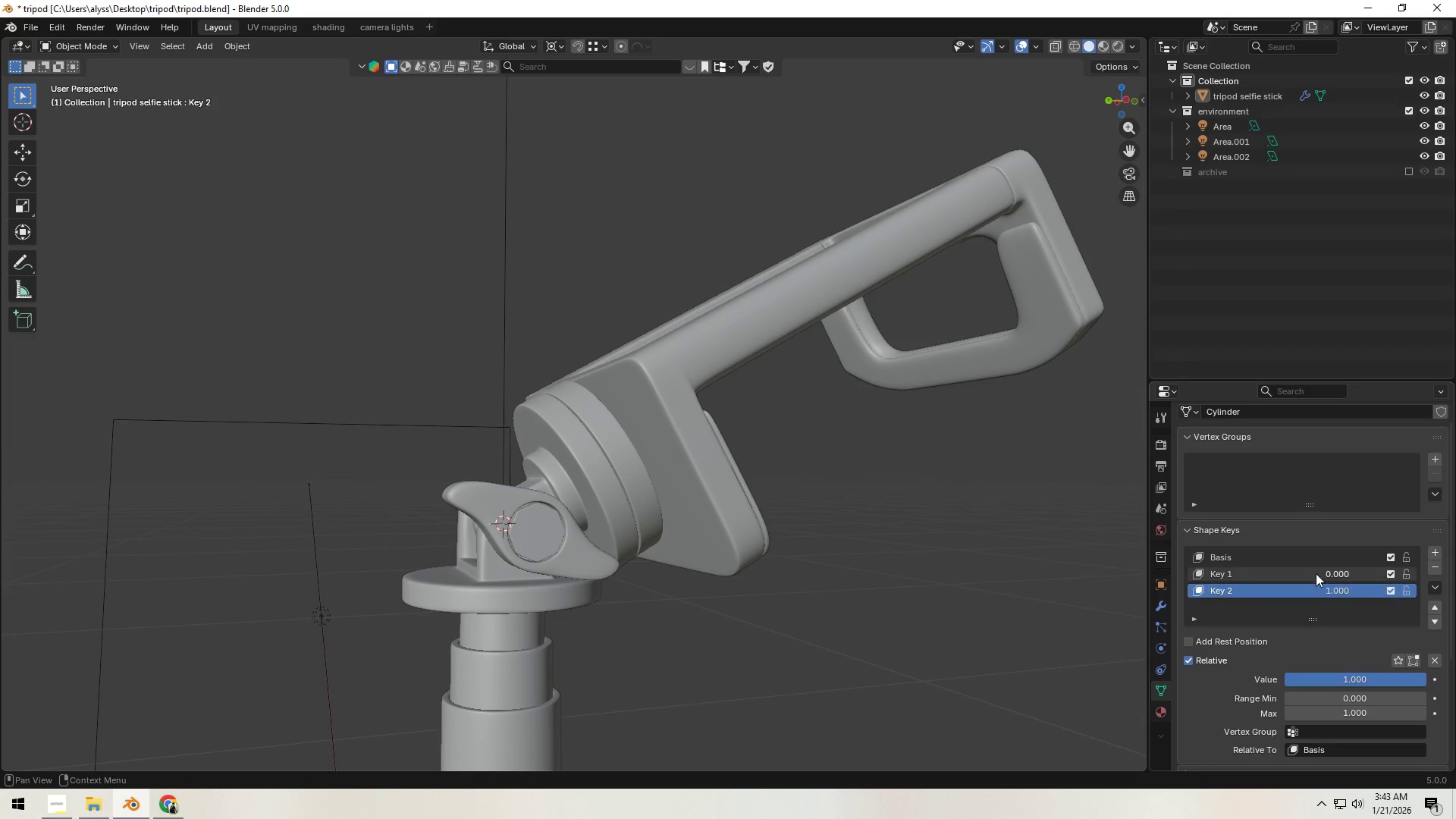 
left_click_drag(start_coordinate=[1335, 569], to_coordinate=[207, 567])
 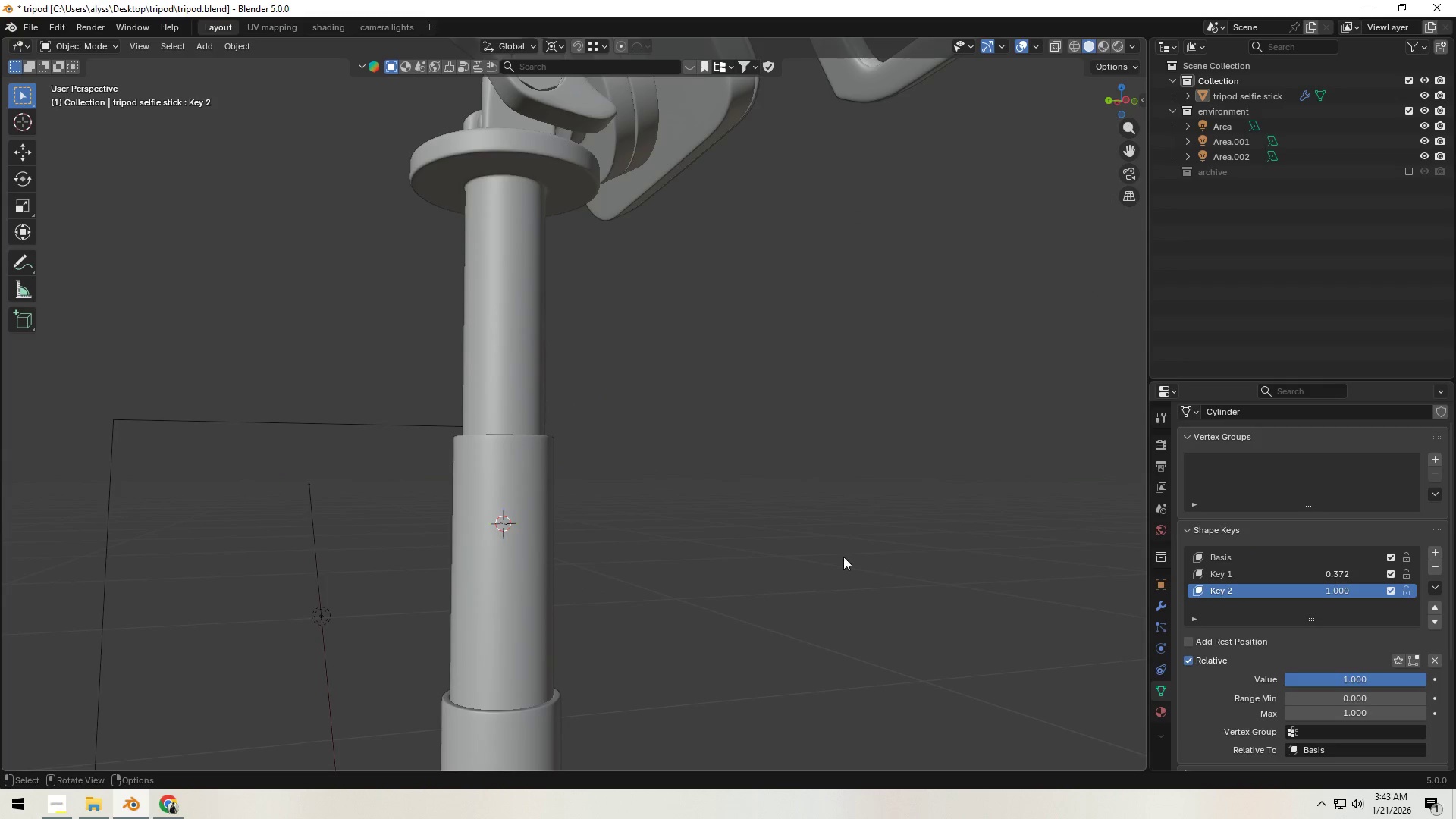 
scroll: coordinate [792, 558], scroll_direction: down, amount: 10.0
 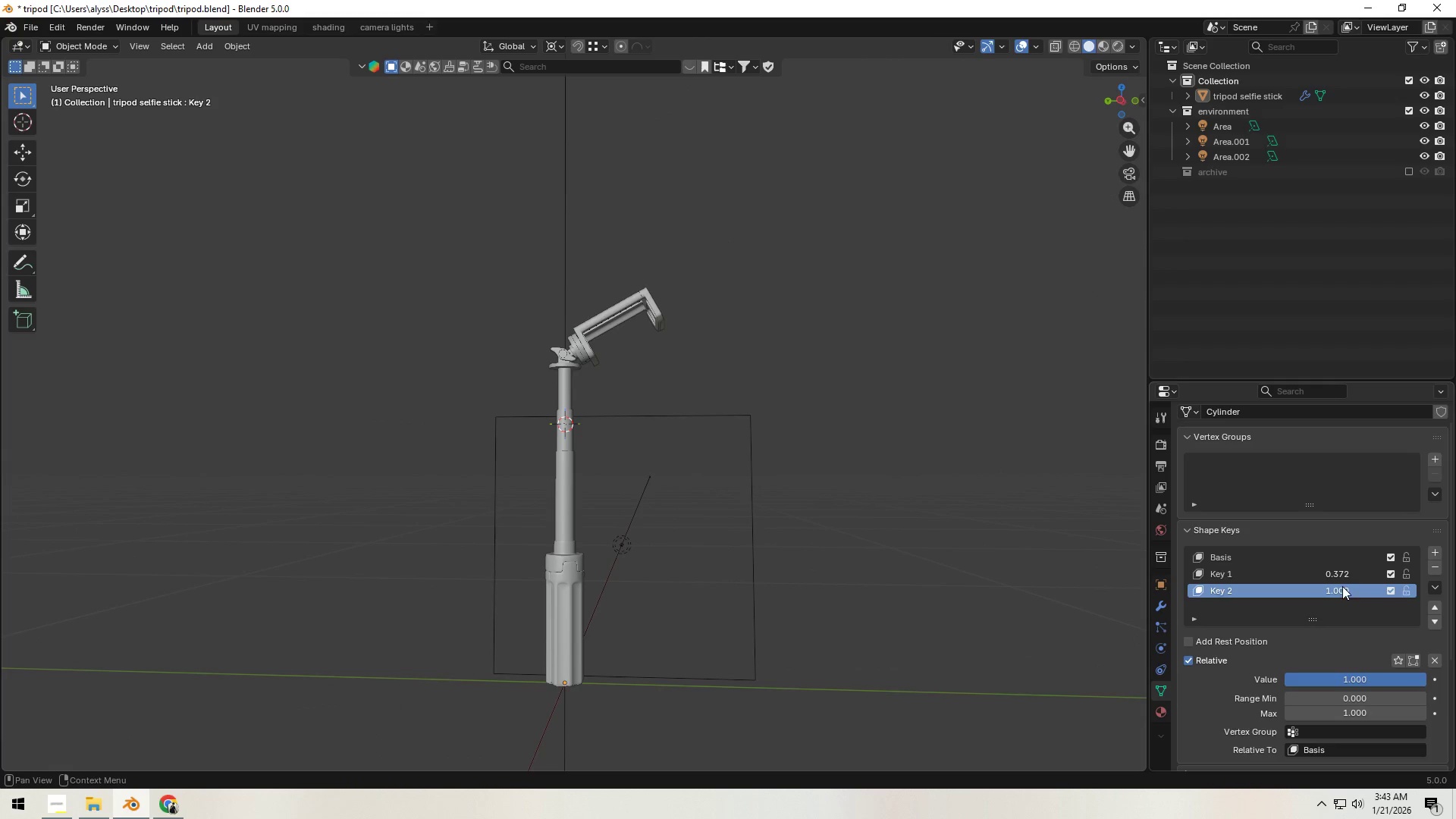 
left_click_drag(start_coordinate=[1341, 578], to_coordinate=[338, 574])
 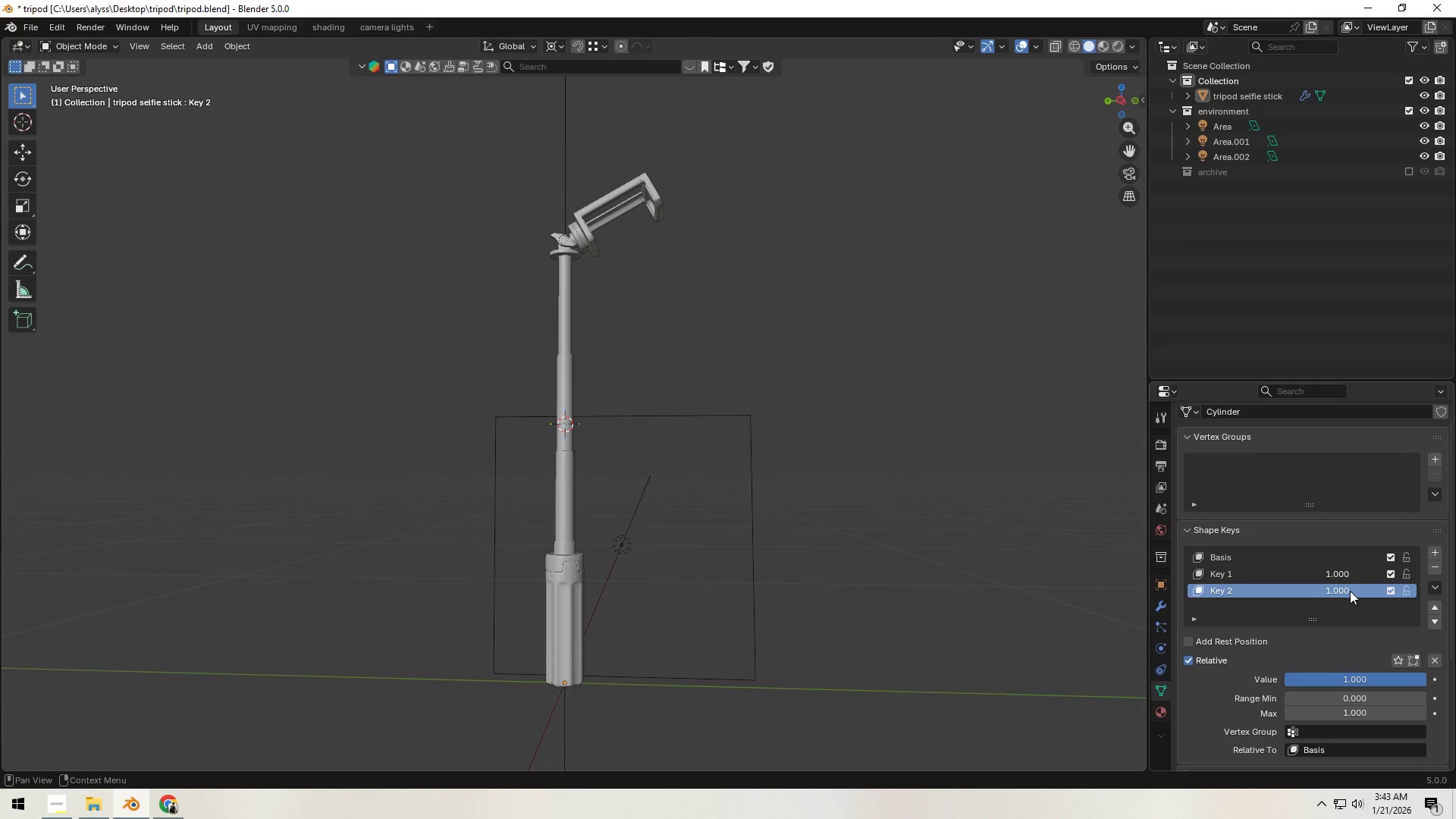 
left_click_drag(start_coordinate=[1349, 591], to_coordinate=[1157, 574])
 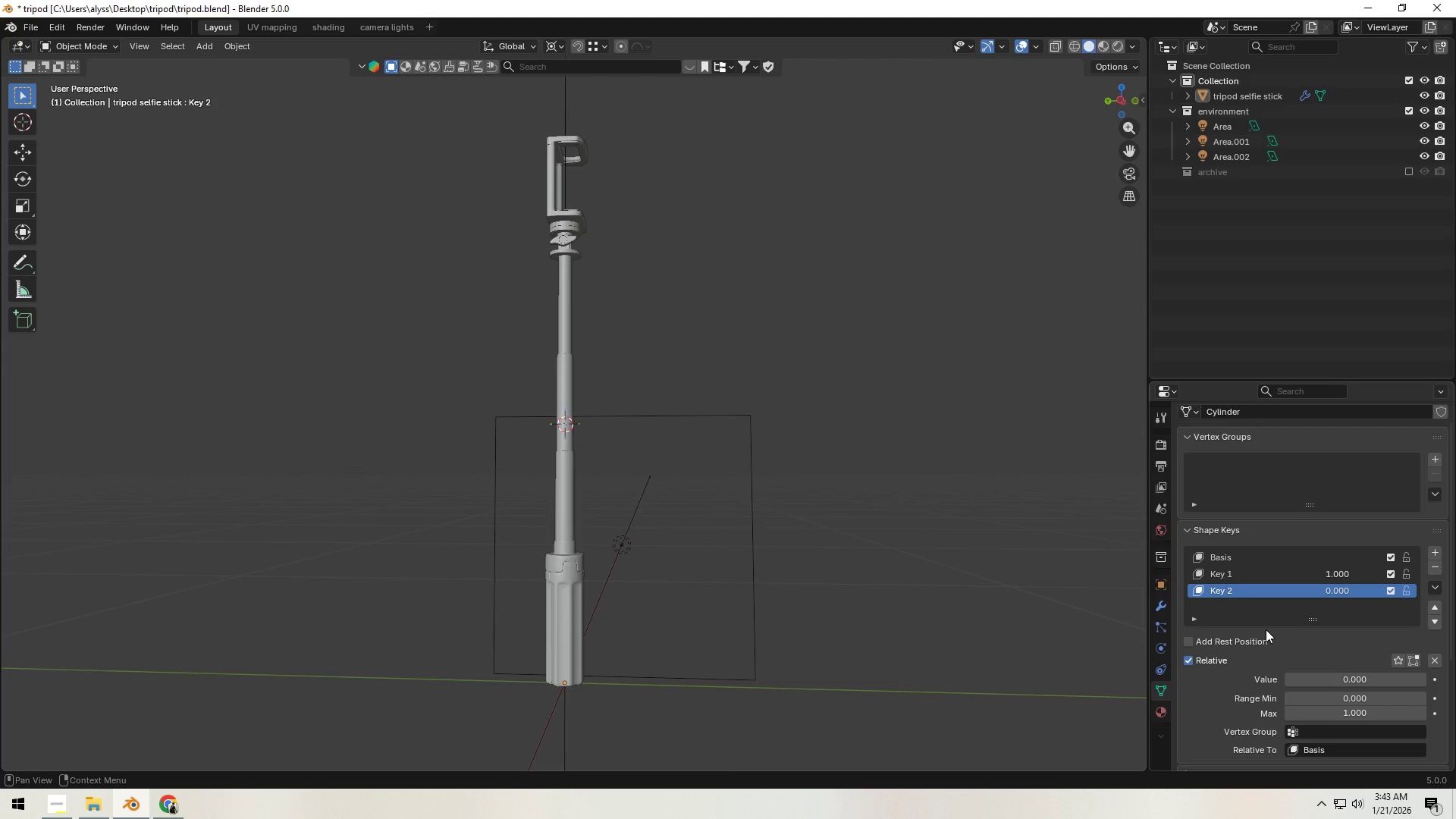 
scroll: coordinate [1266, 634], scroll_direction: down, amount: 5.0
 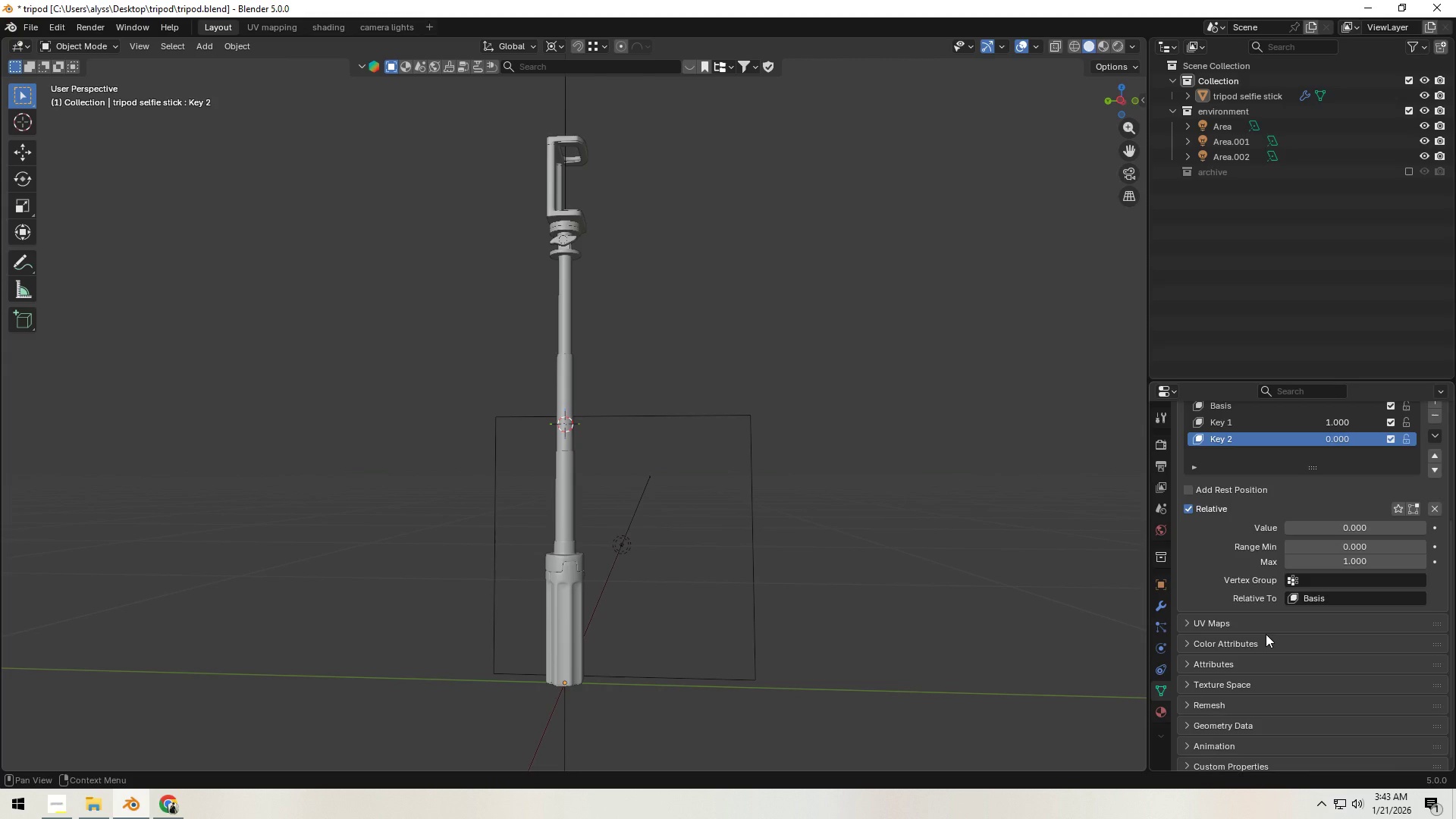 
mouse_move([1306, 606])
 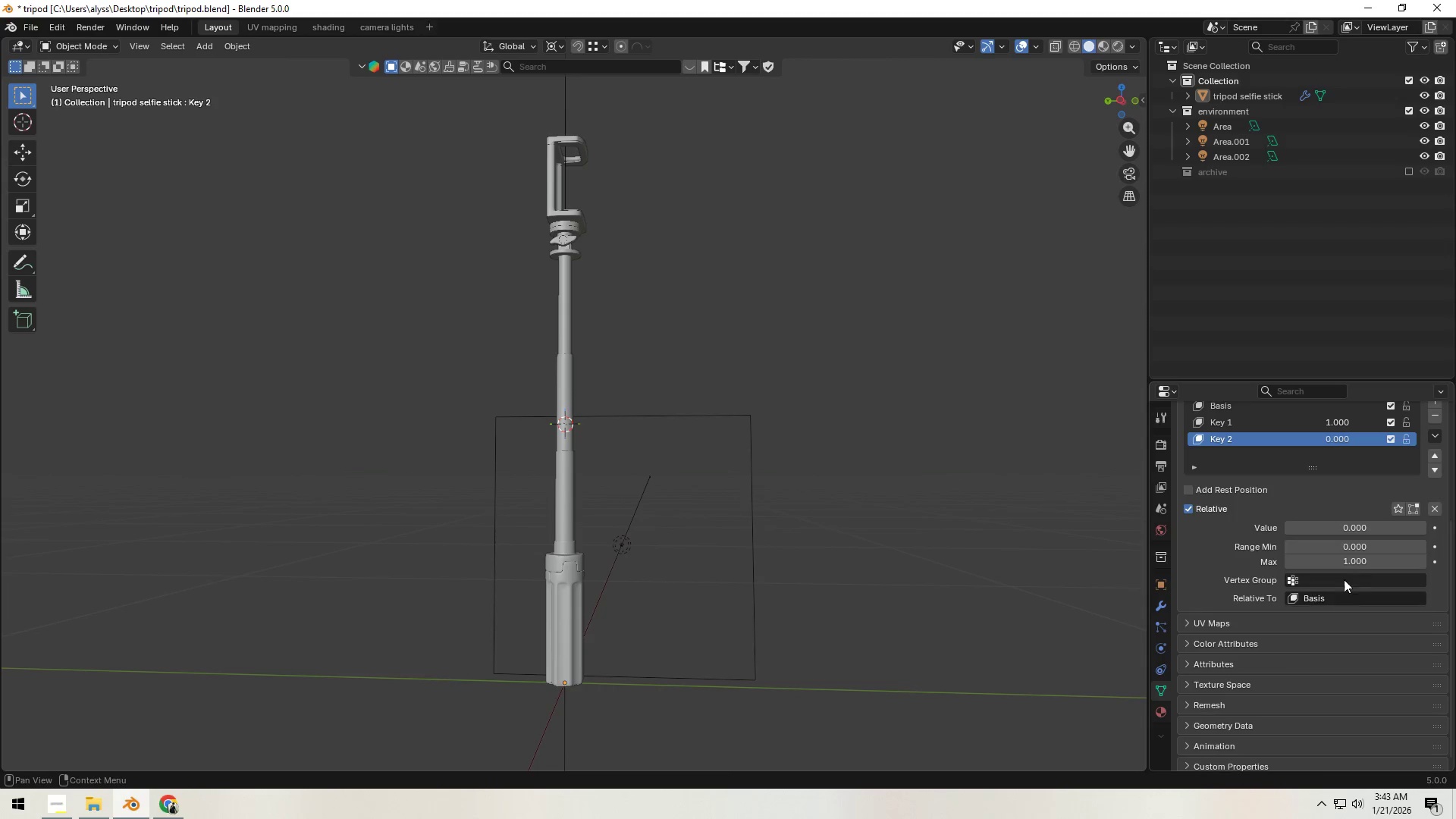 
wait(7.02)
 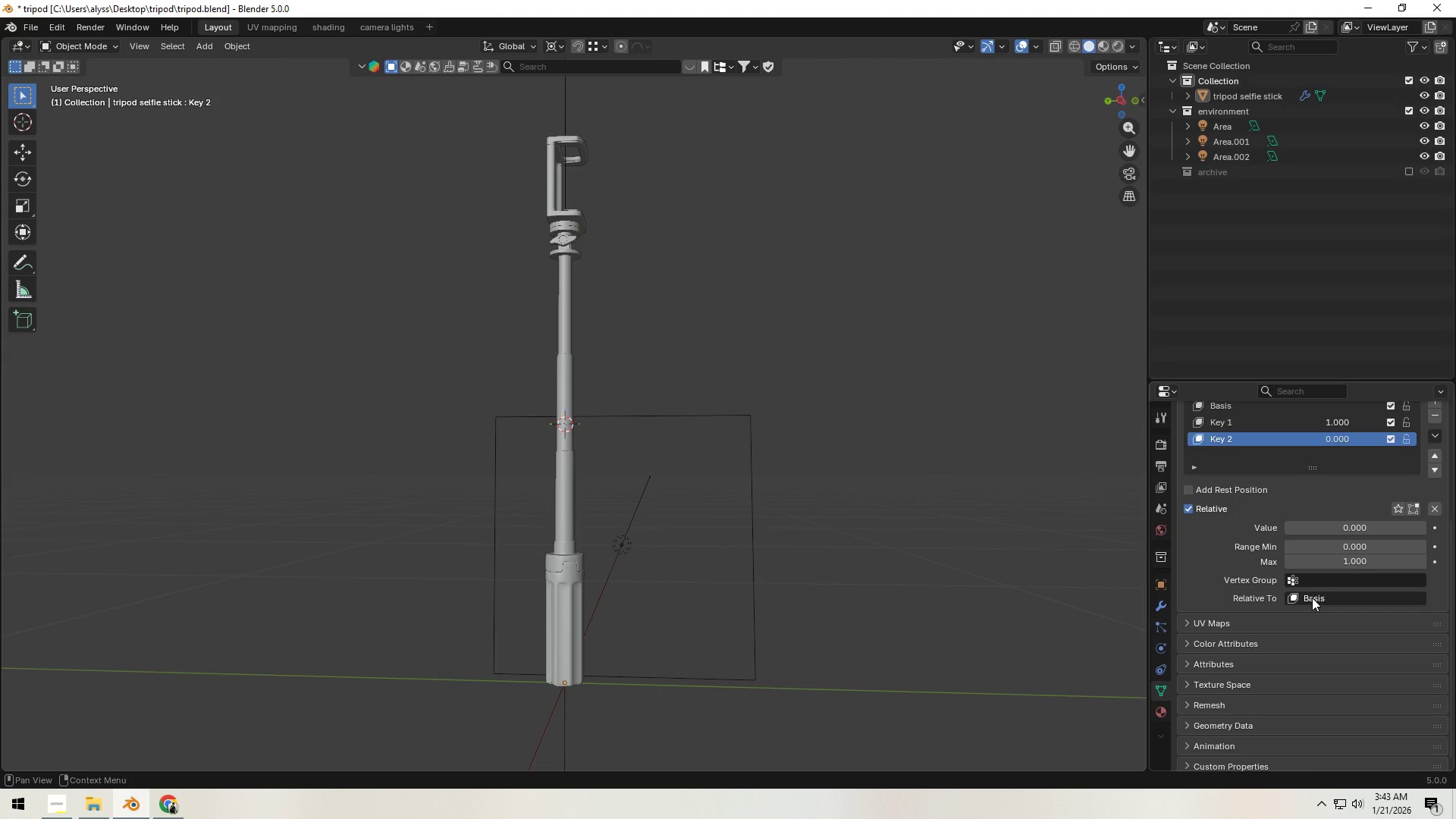 
left_click_drag(start_coordinate=[1345, 441], to_coordinate=[1285, 446])
 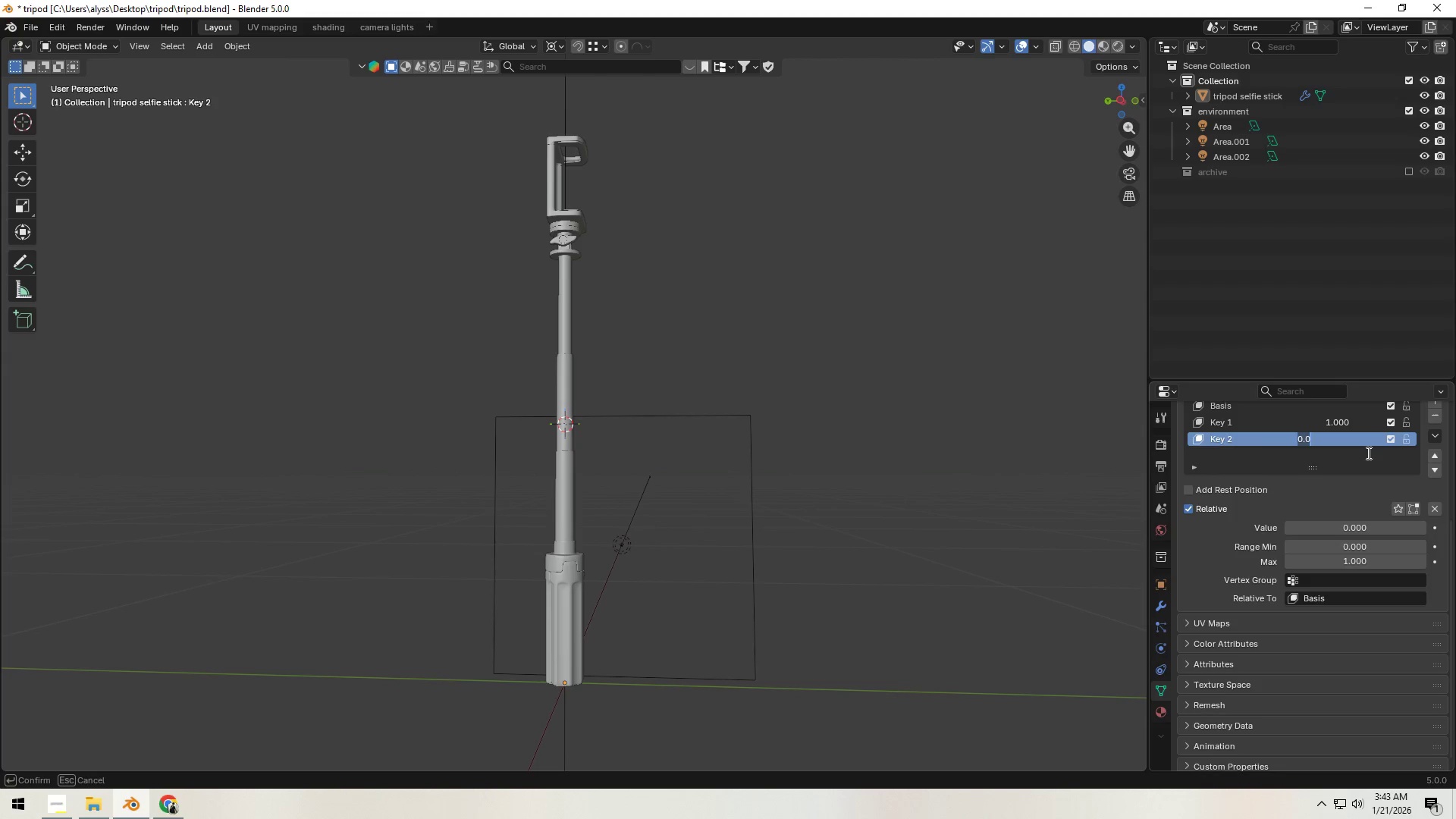 
left_click([1257, 483])
 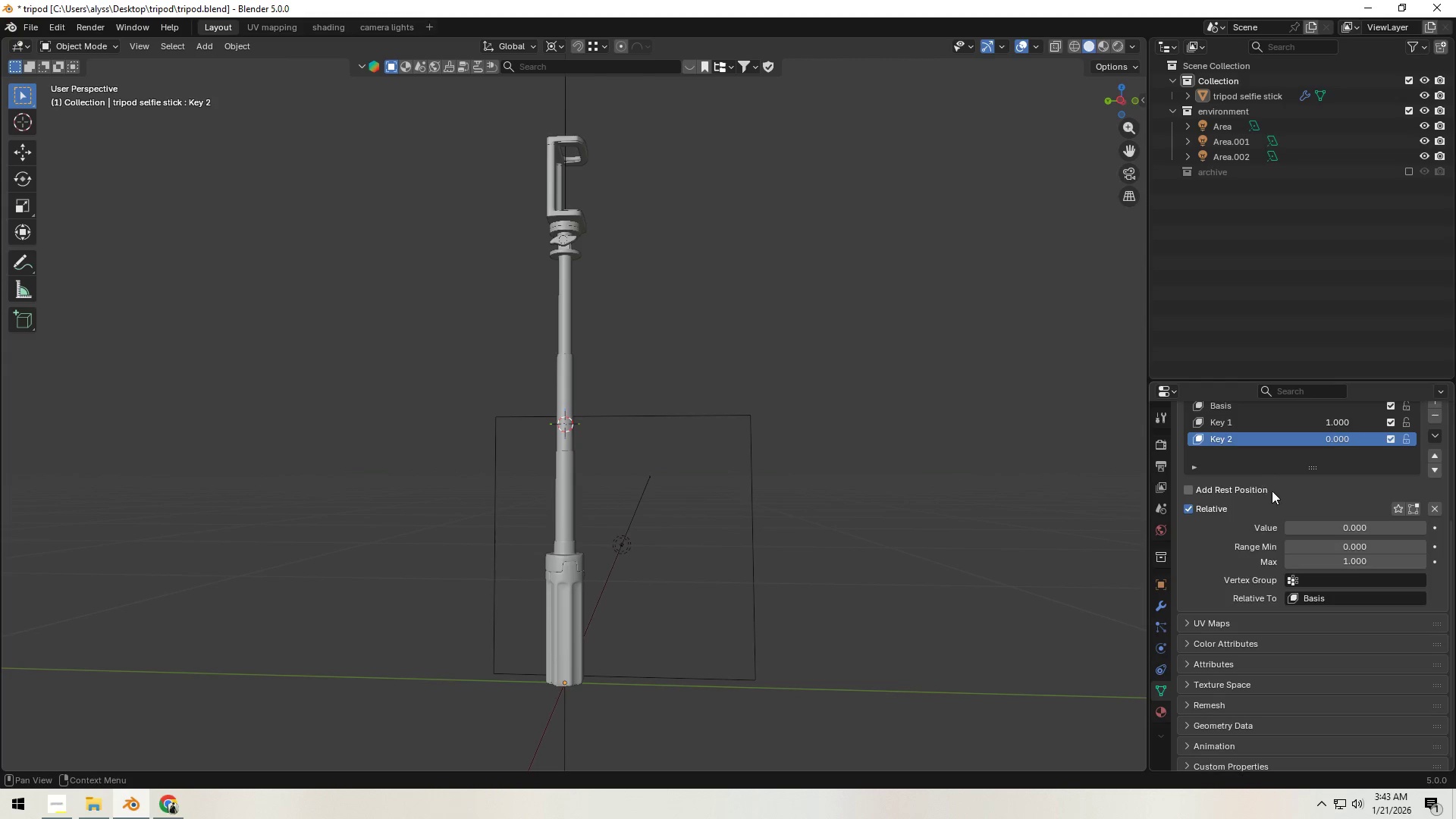 
scroll: coordinate [1275, 492], scroll_direction: up, amount: 2.0
 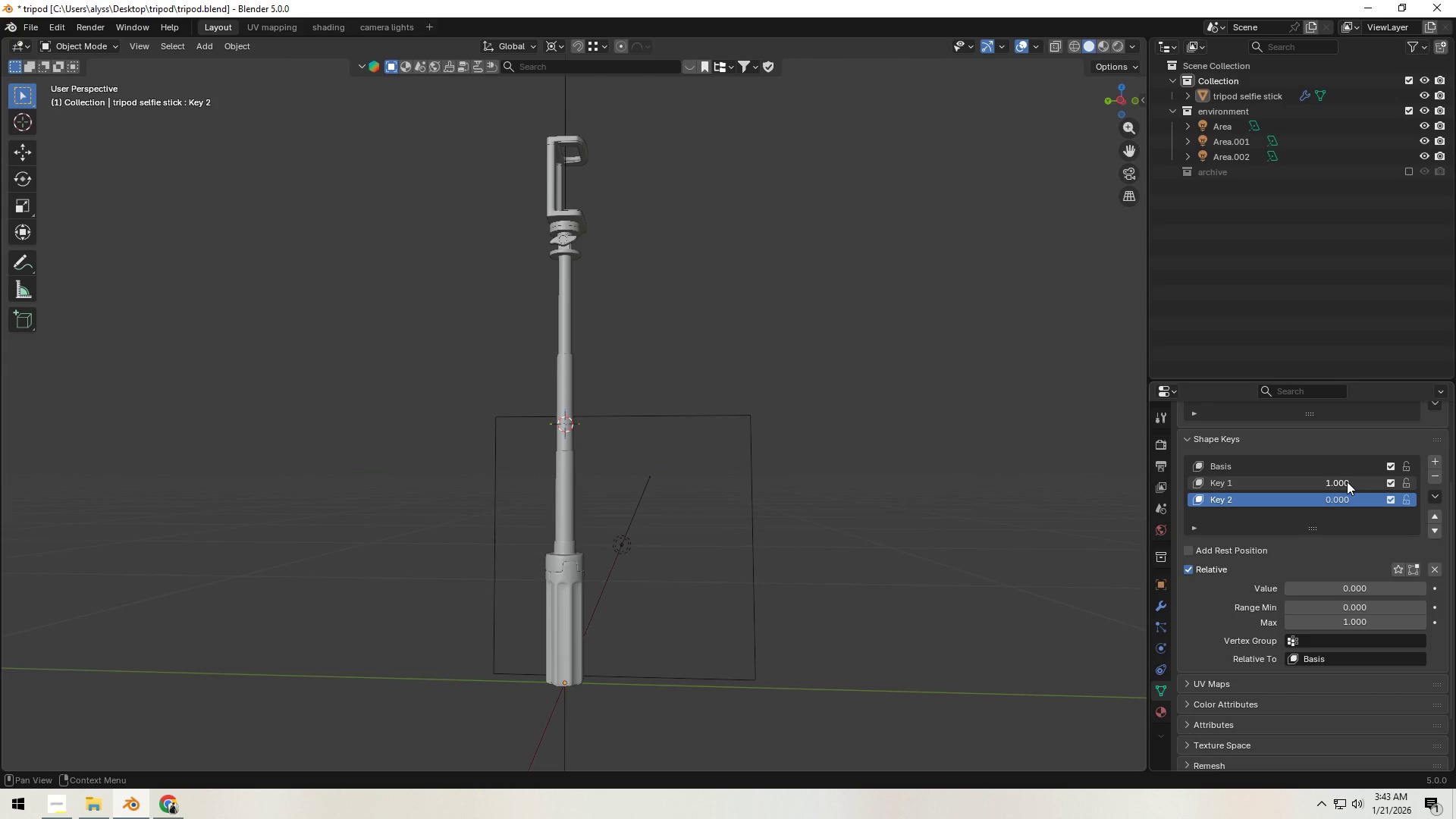 
left_click_drag(start_coordinate=[1347, 482], to_coordinate=[1140, 509])
 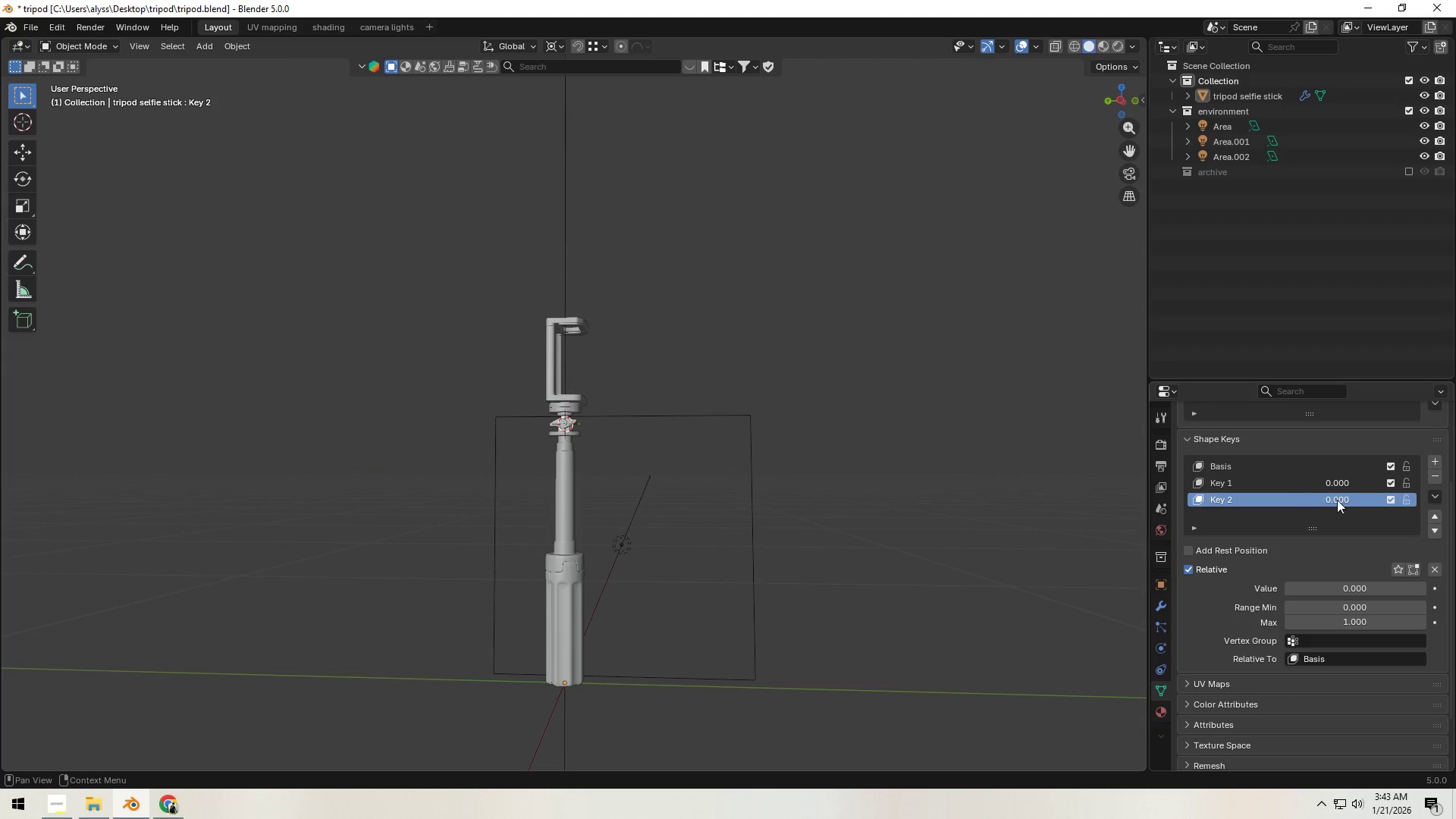 
left_click_drag(start_coordinate=[1341, 500], to_coordinate=[1296, 494])
 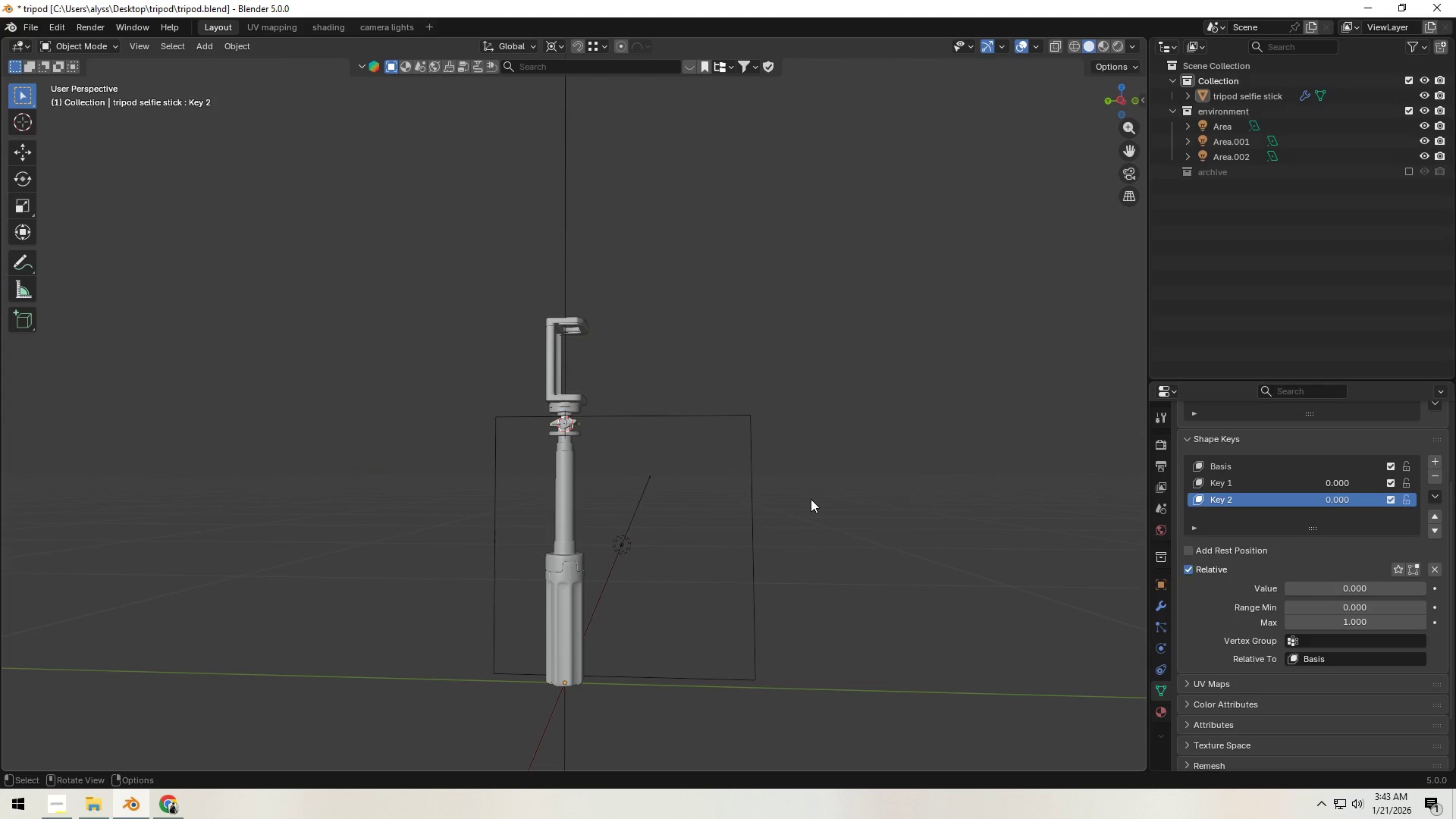 
left_click([811, 499])
 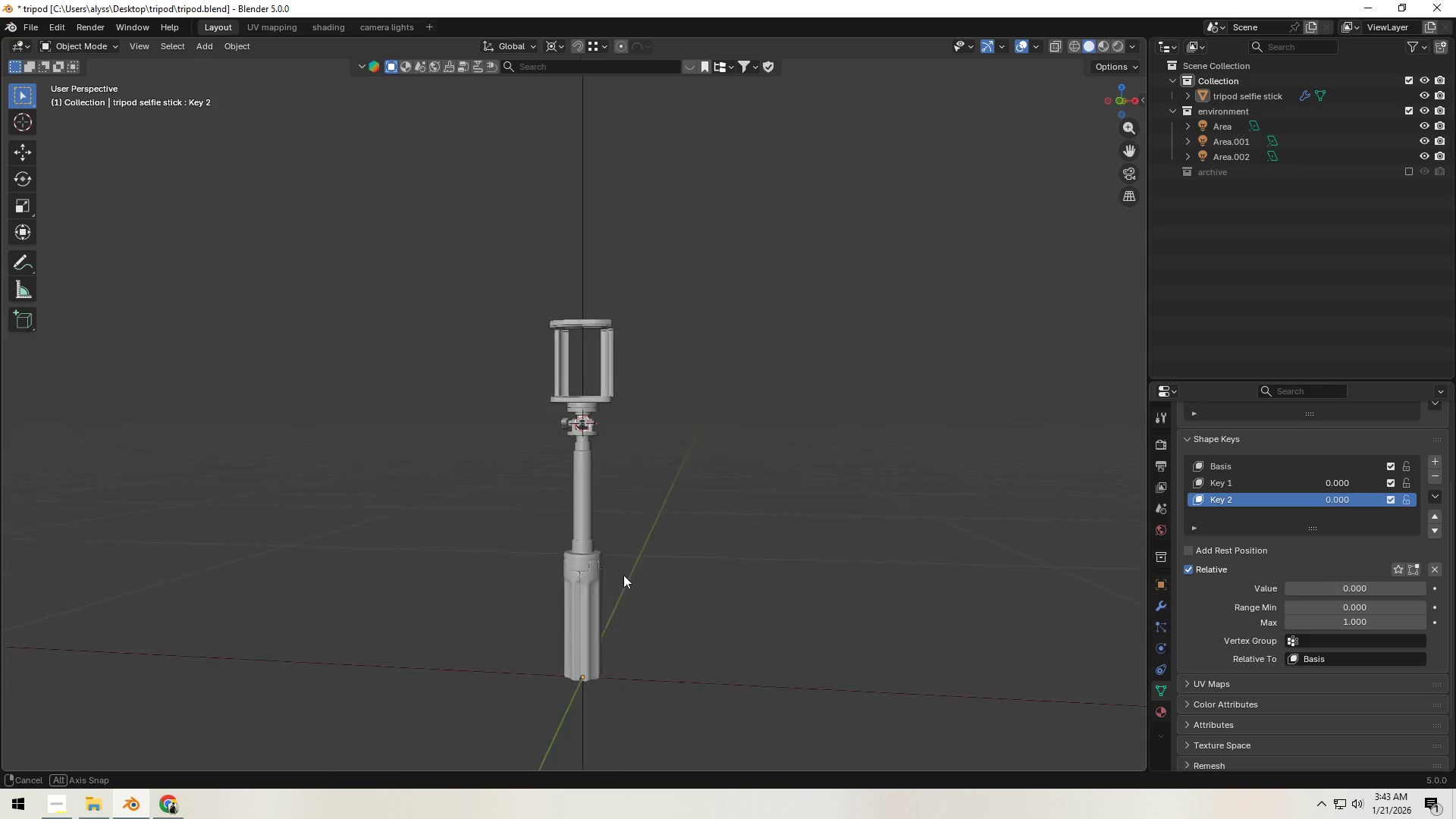 
scroll: coordinate [693, 595], scroll_direction: up, amount: 3.0
 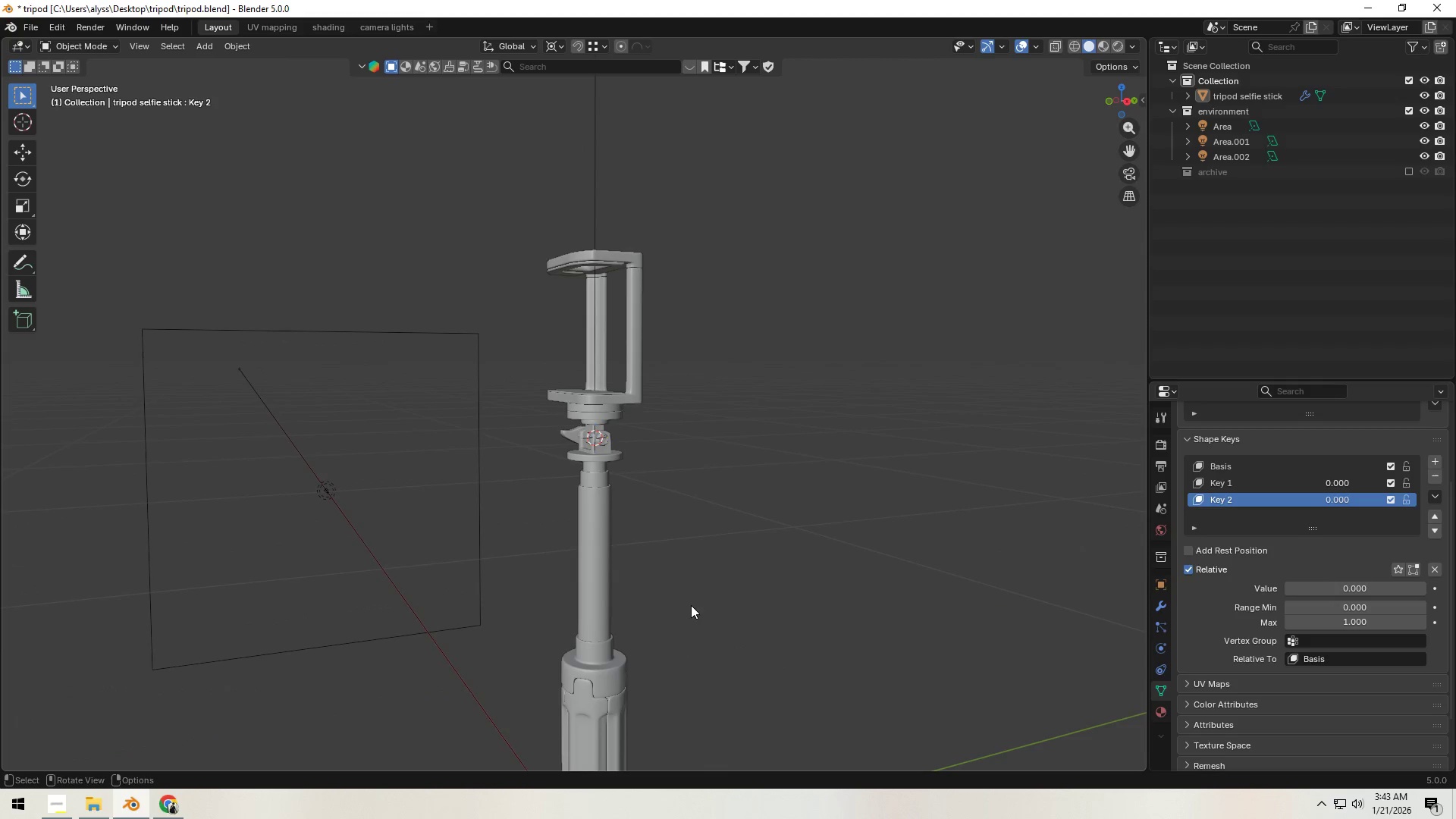 
hold_key(key=ShiftLeft, duration=0.53)
 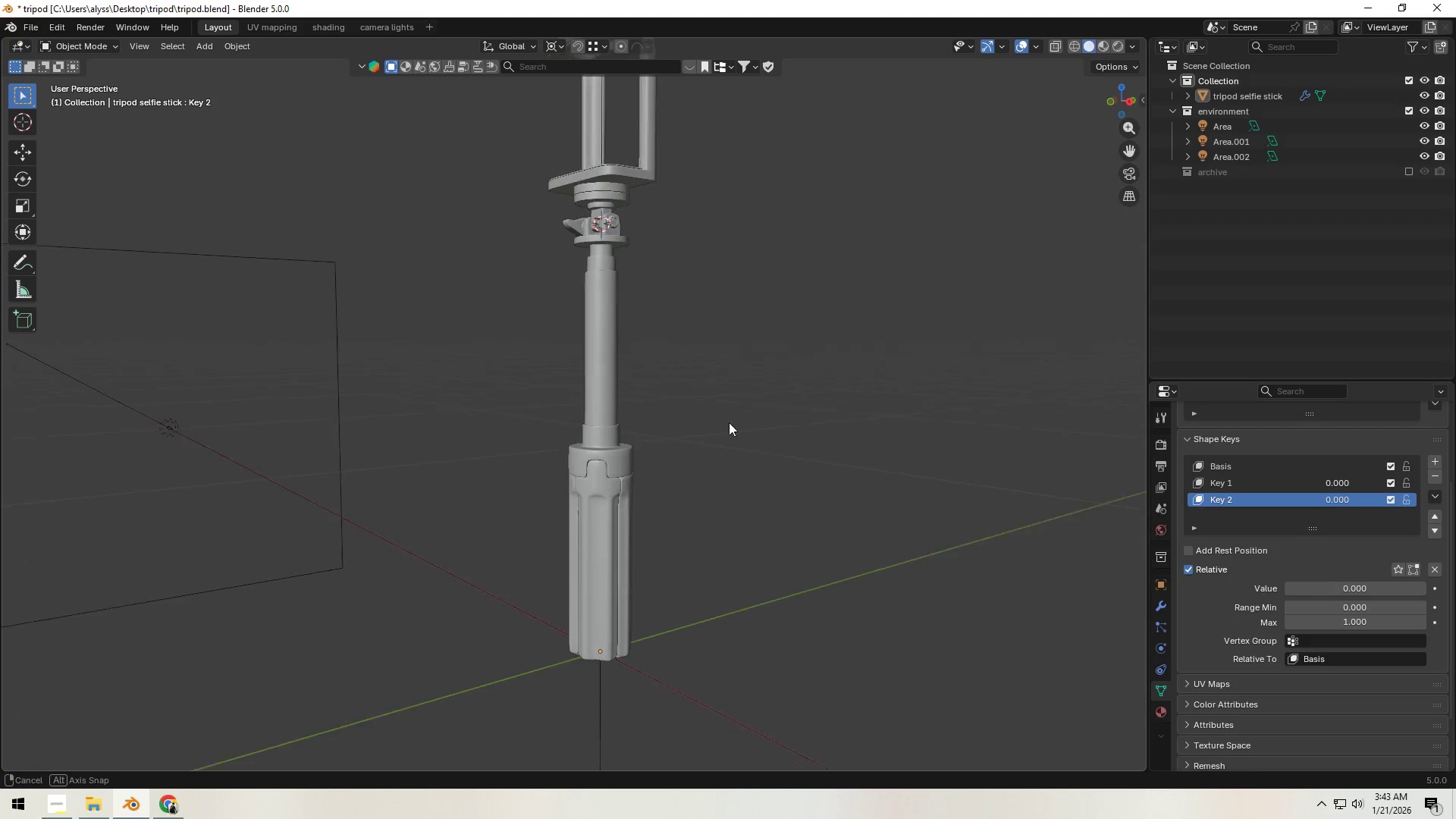 
key(Shift+ShiftLeft)
 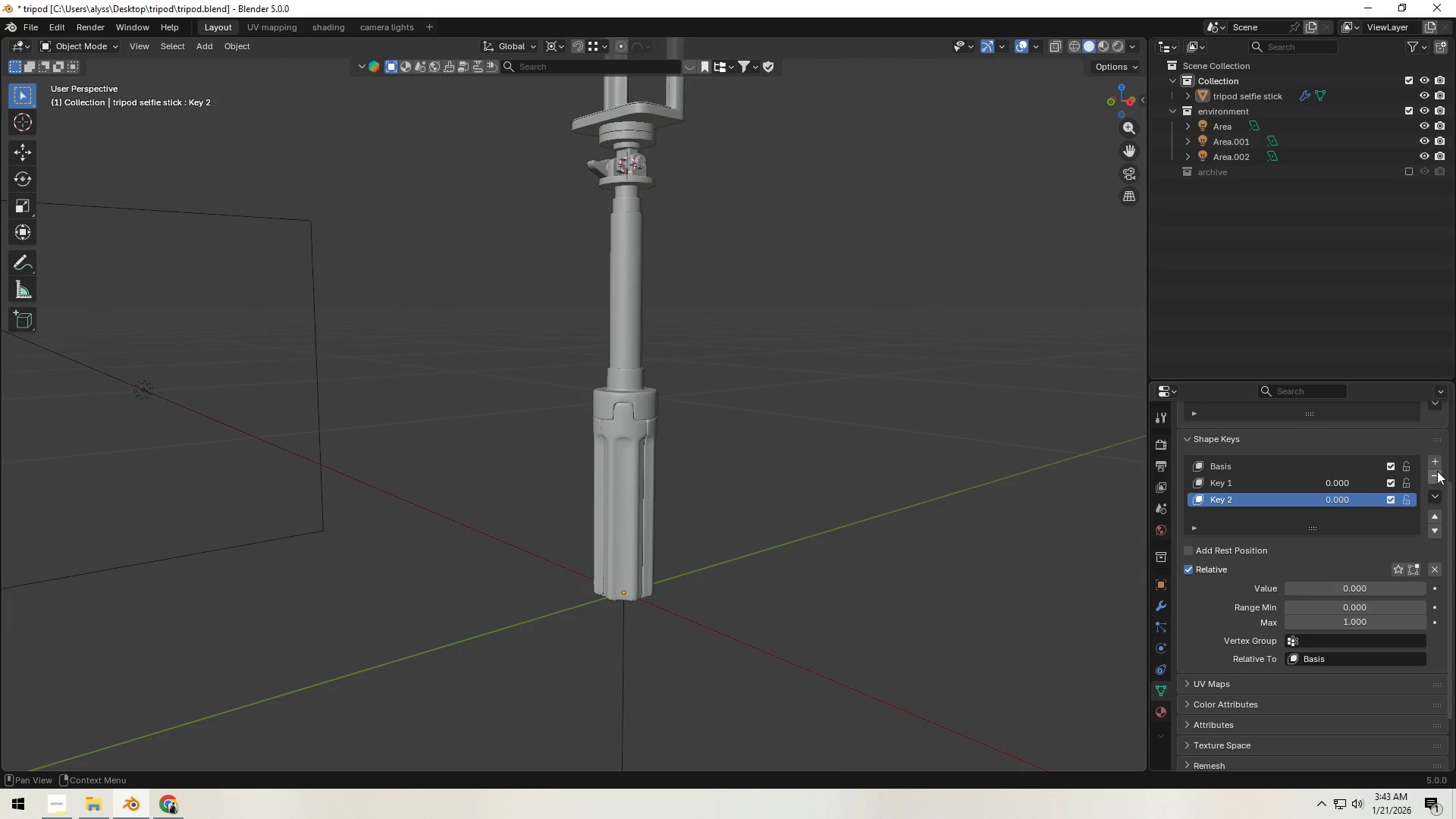 
left_click([1433, 460])
 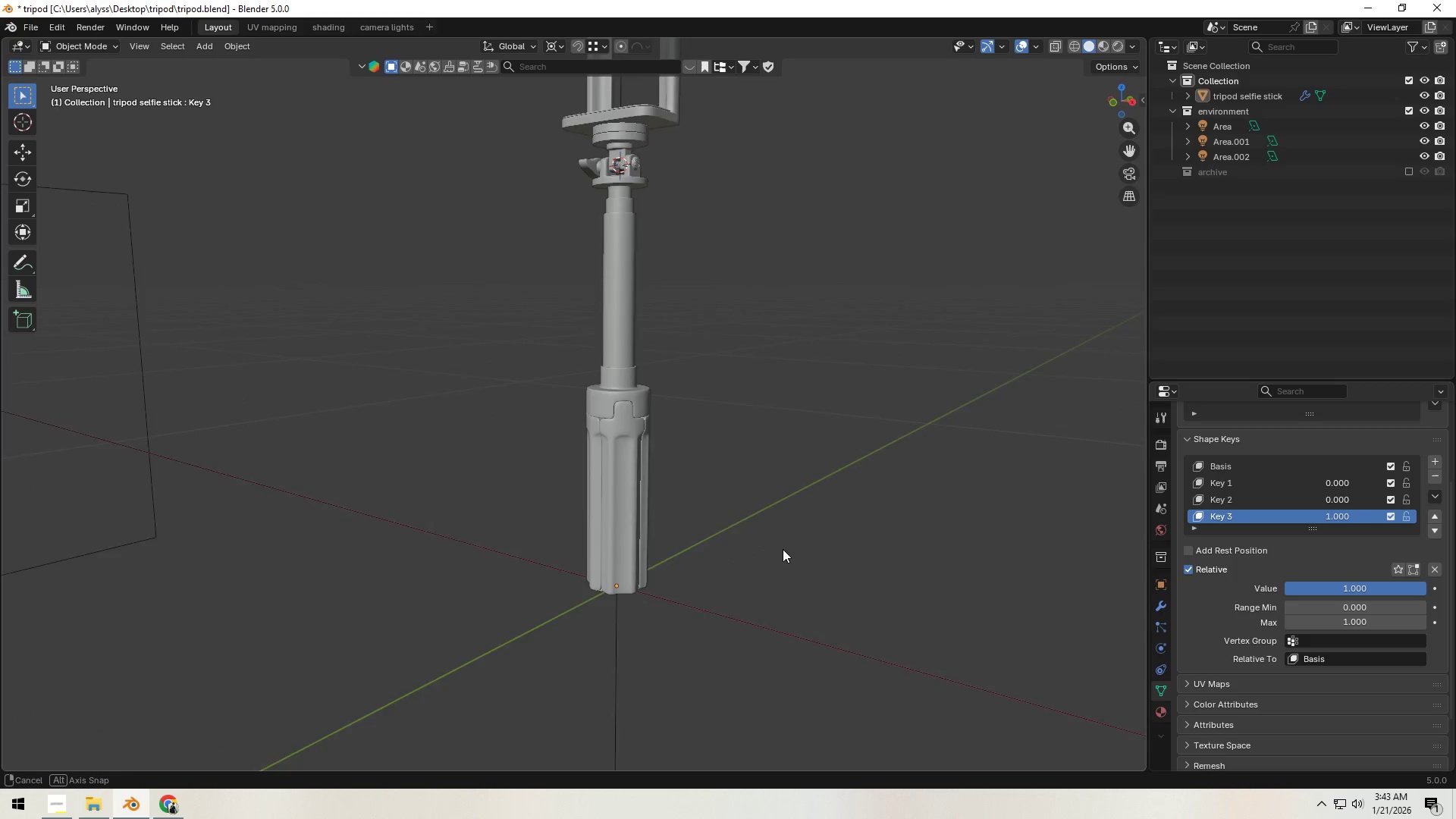 
left_click([616, 506])
 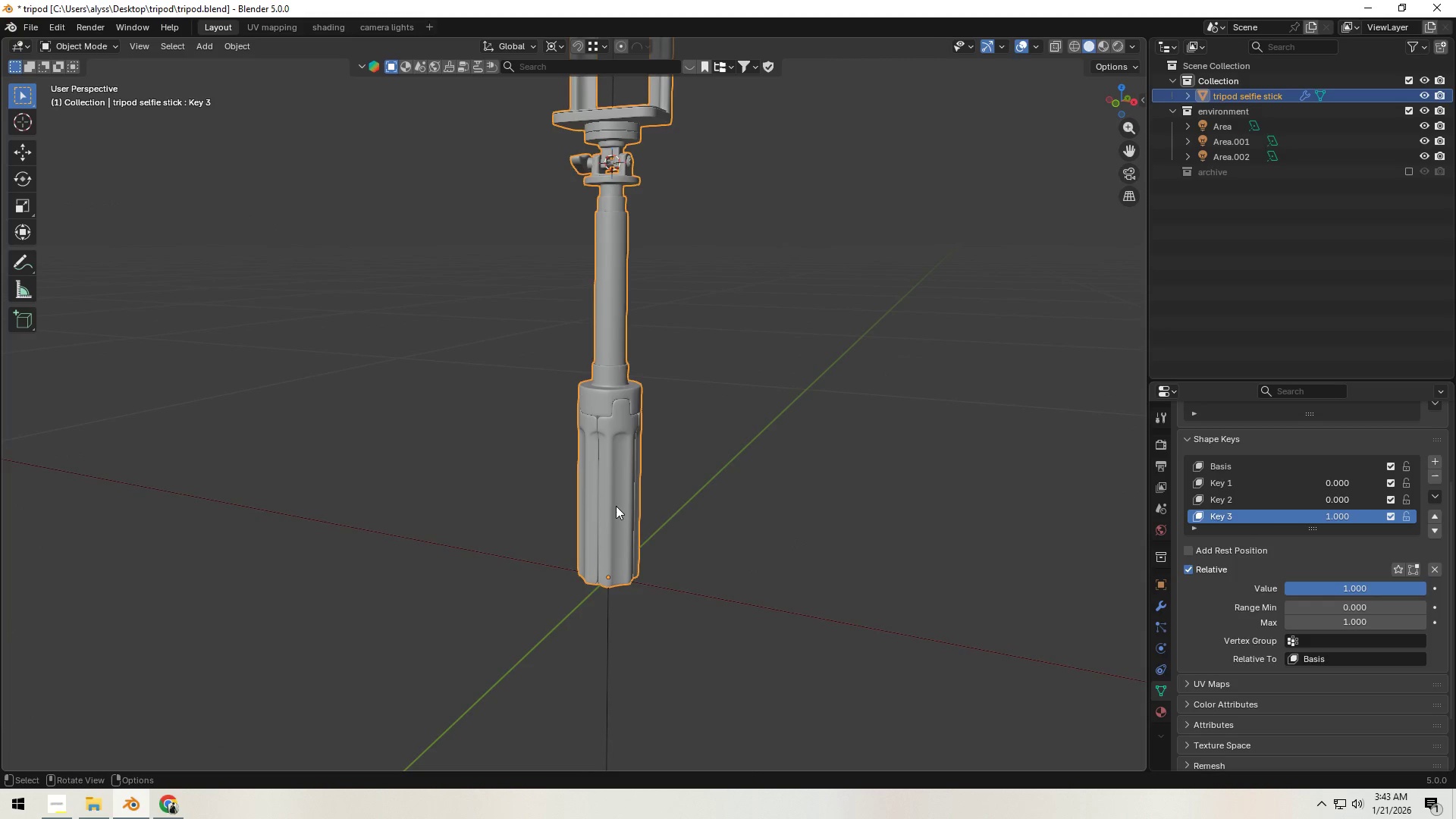 
key(Tab)
 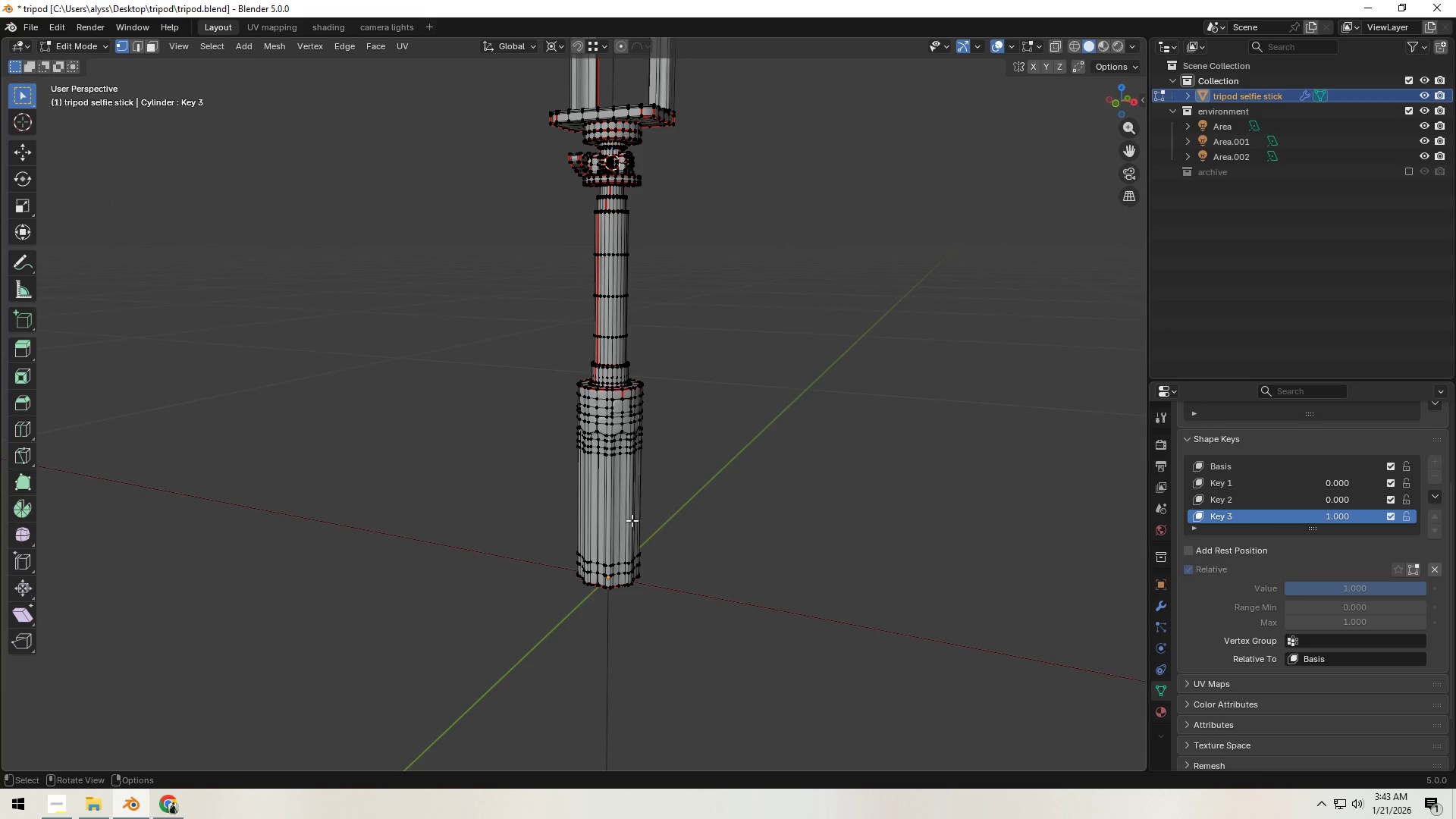 
scroll: coordinate [635, 521], scroll_direction: up, amount: 3.0
 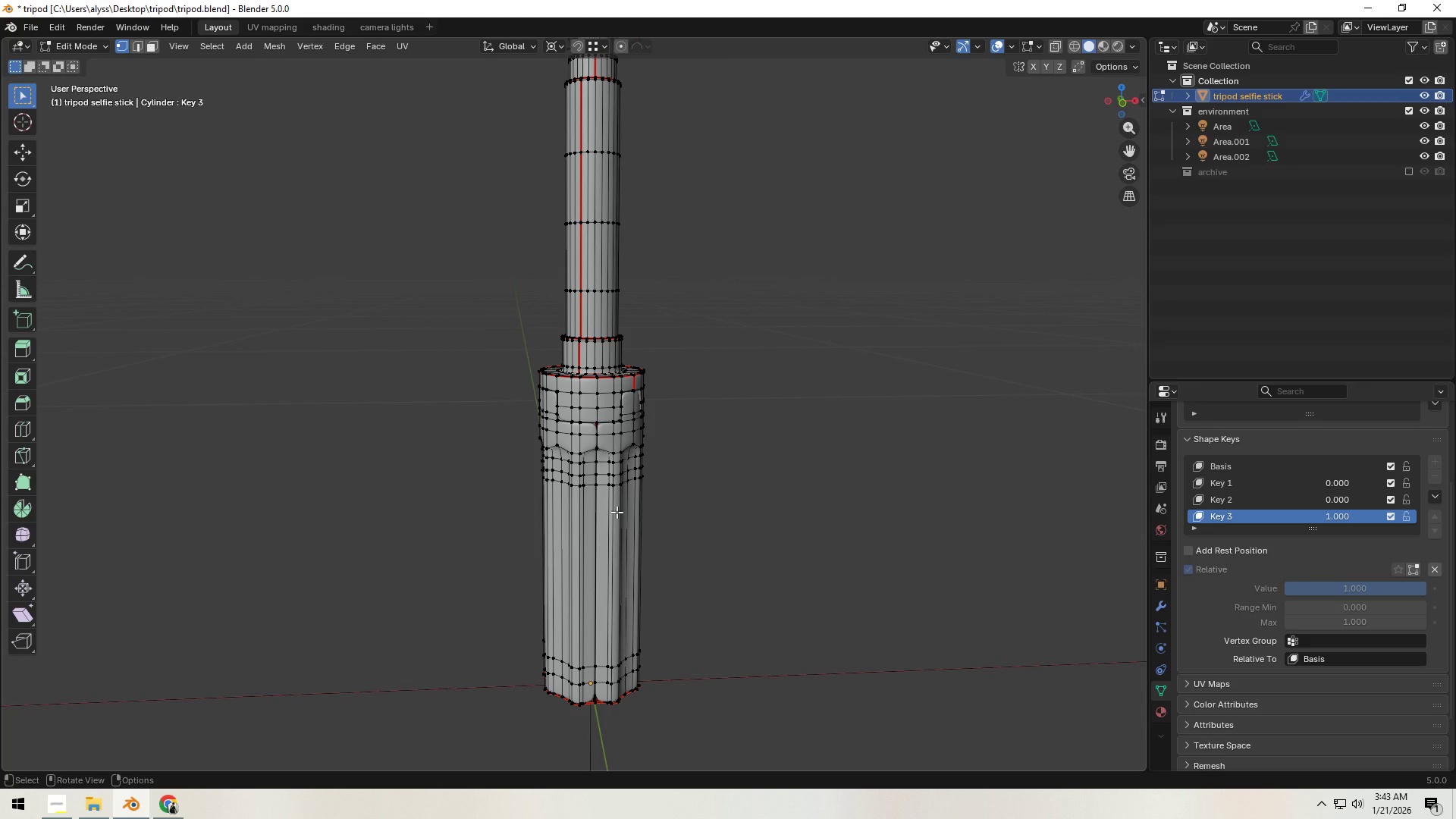 
wait(5.36)
 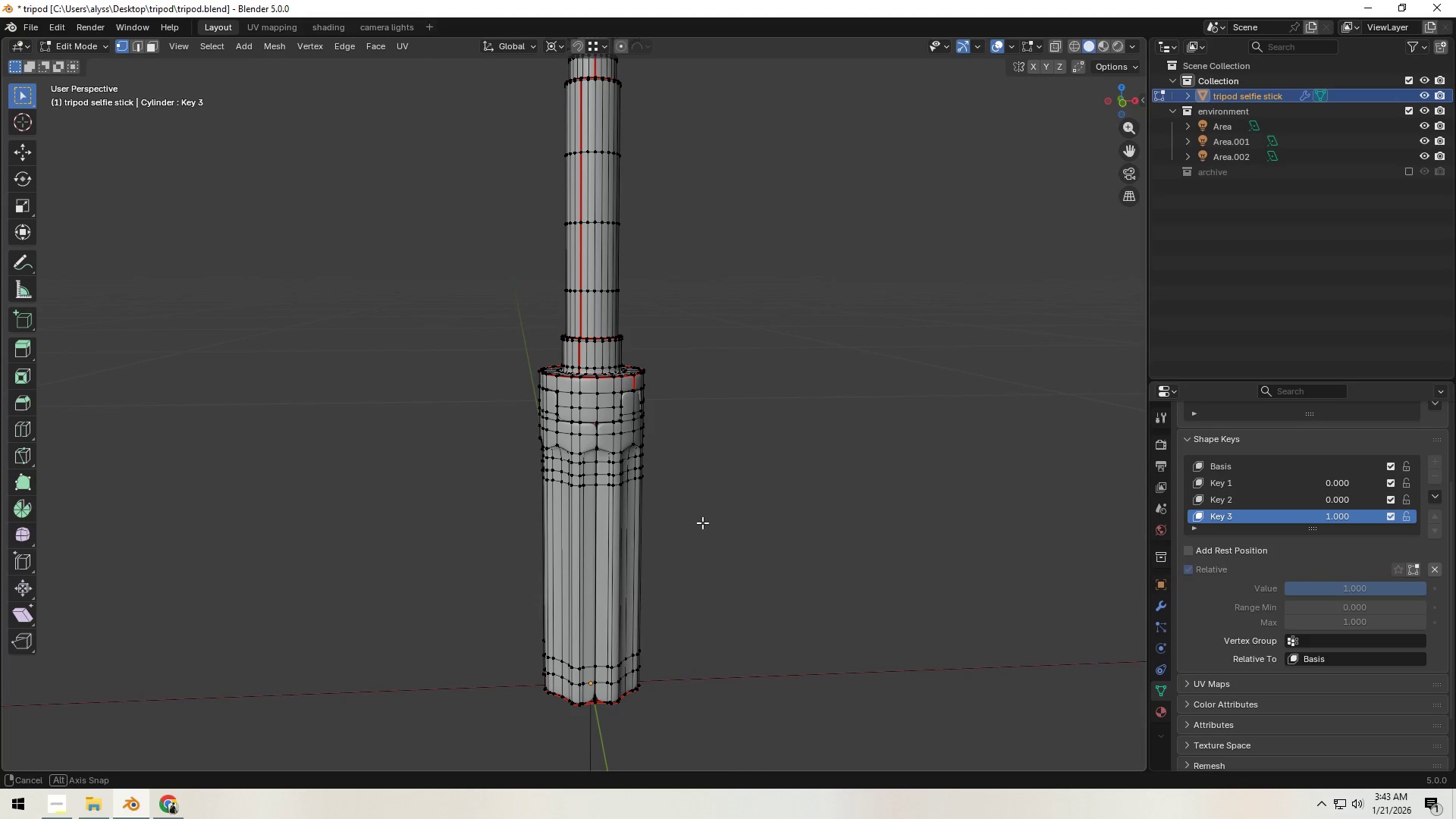 
key(L)
 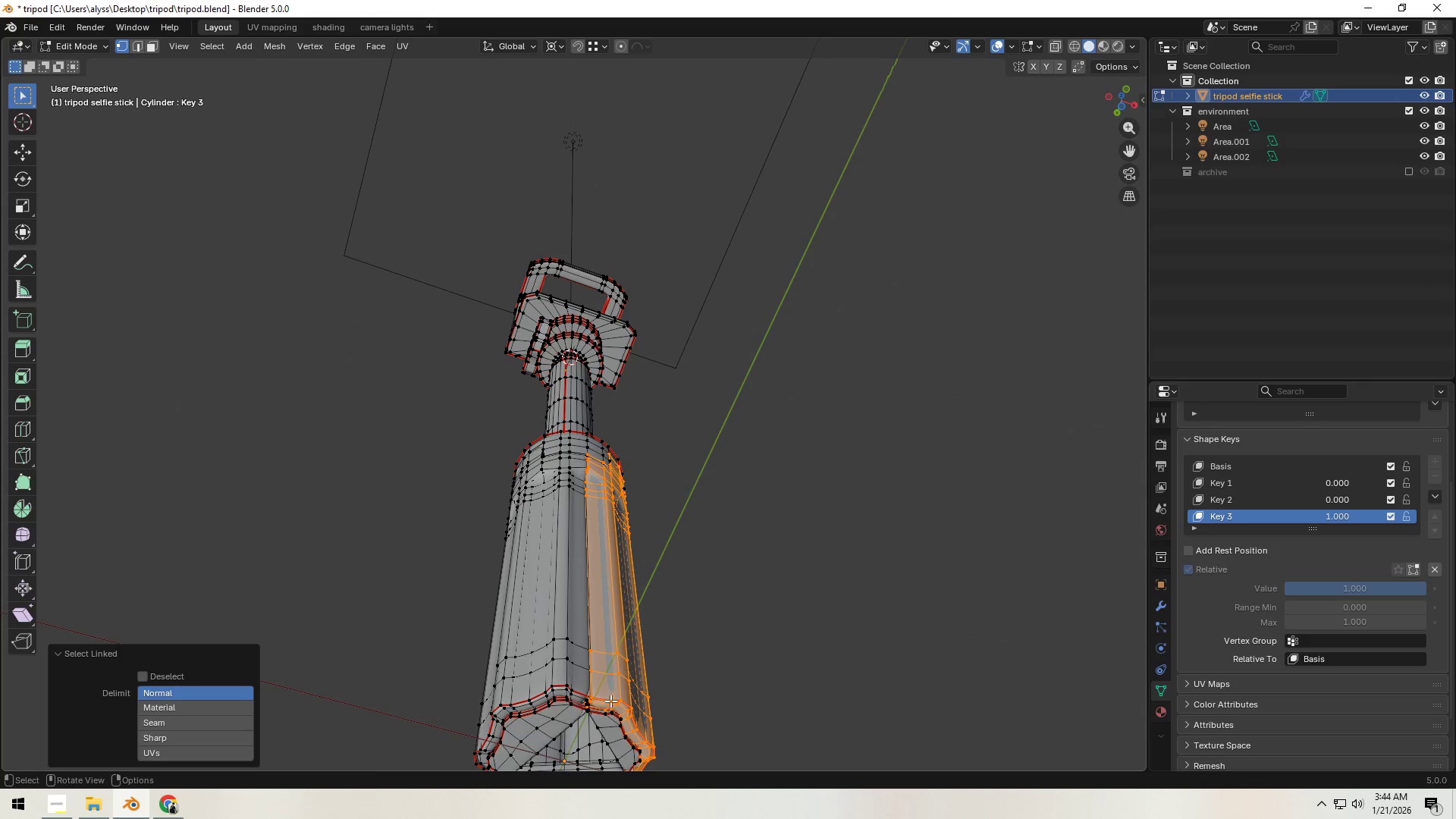 
wait(5.25)
 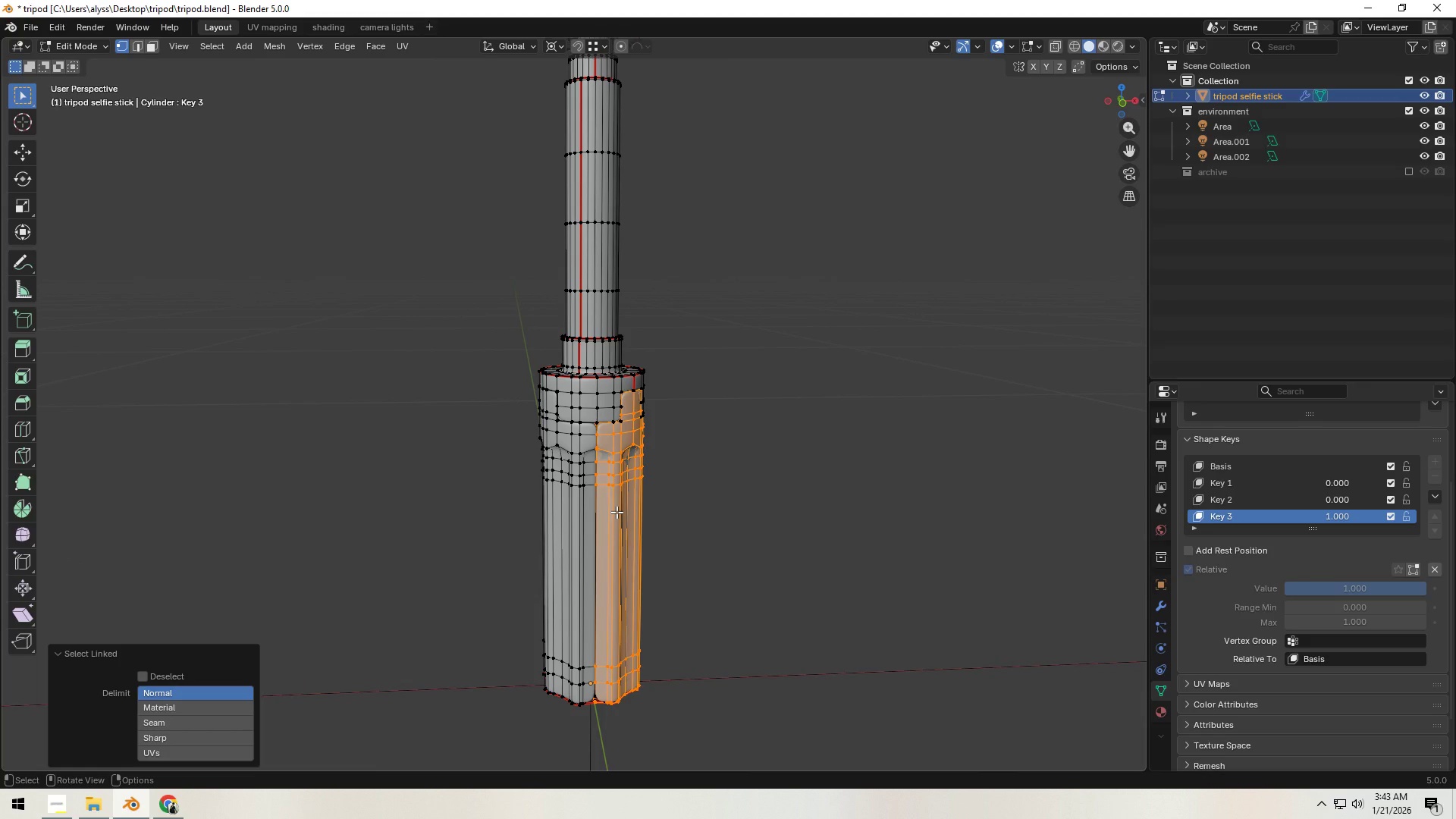 
type(lH)
 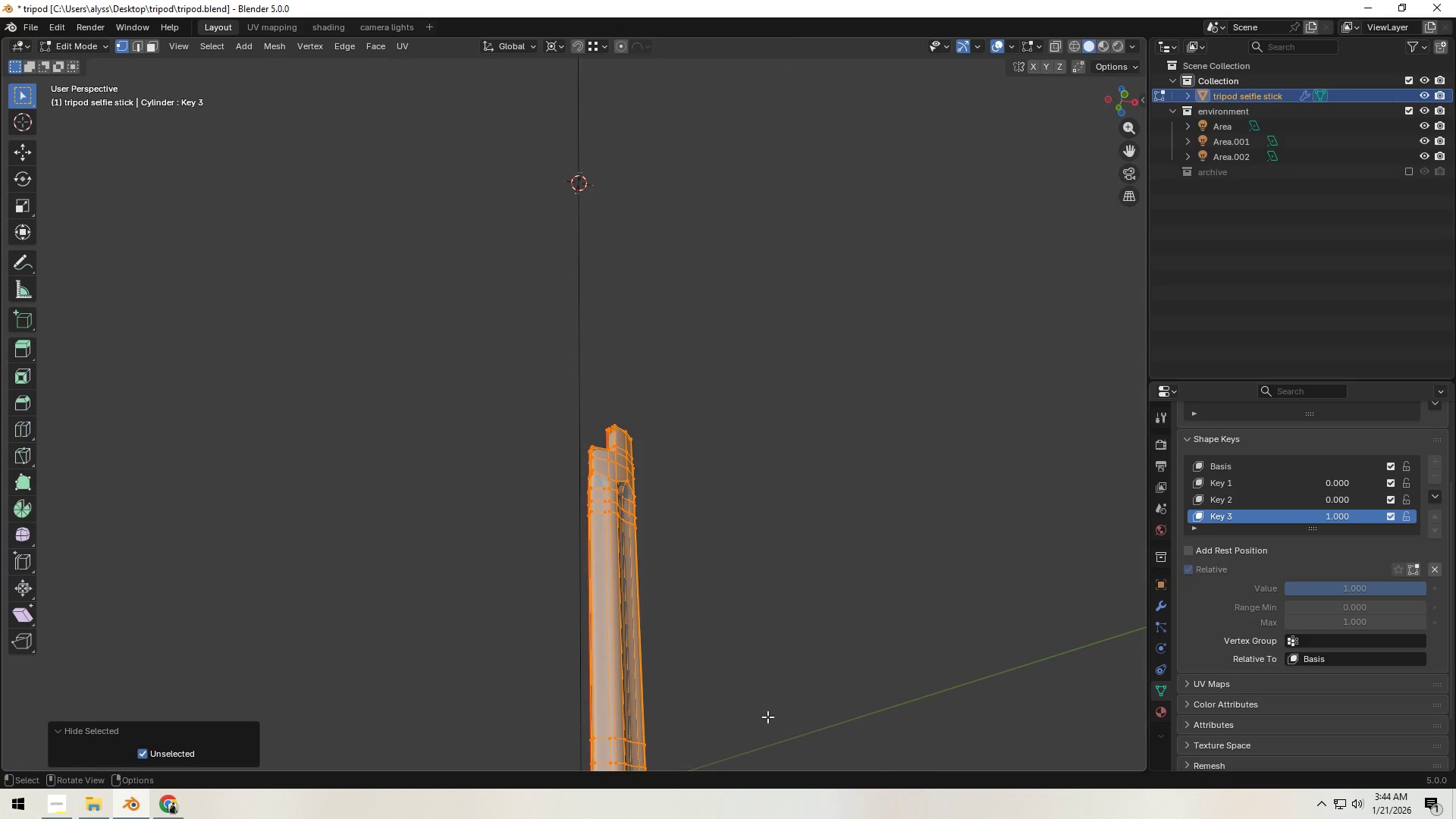 
left_click([792, 543])
 